 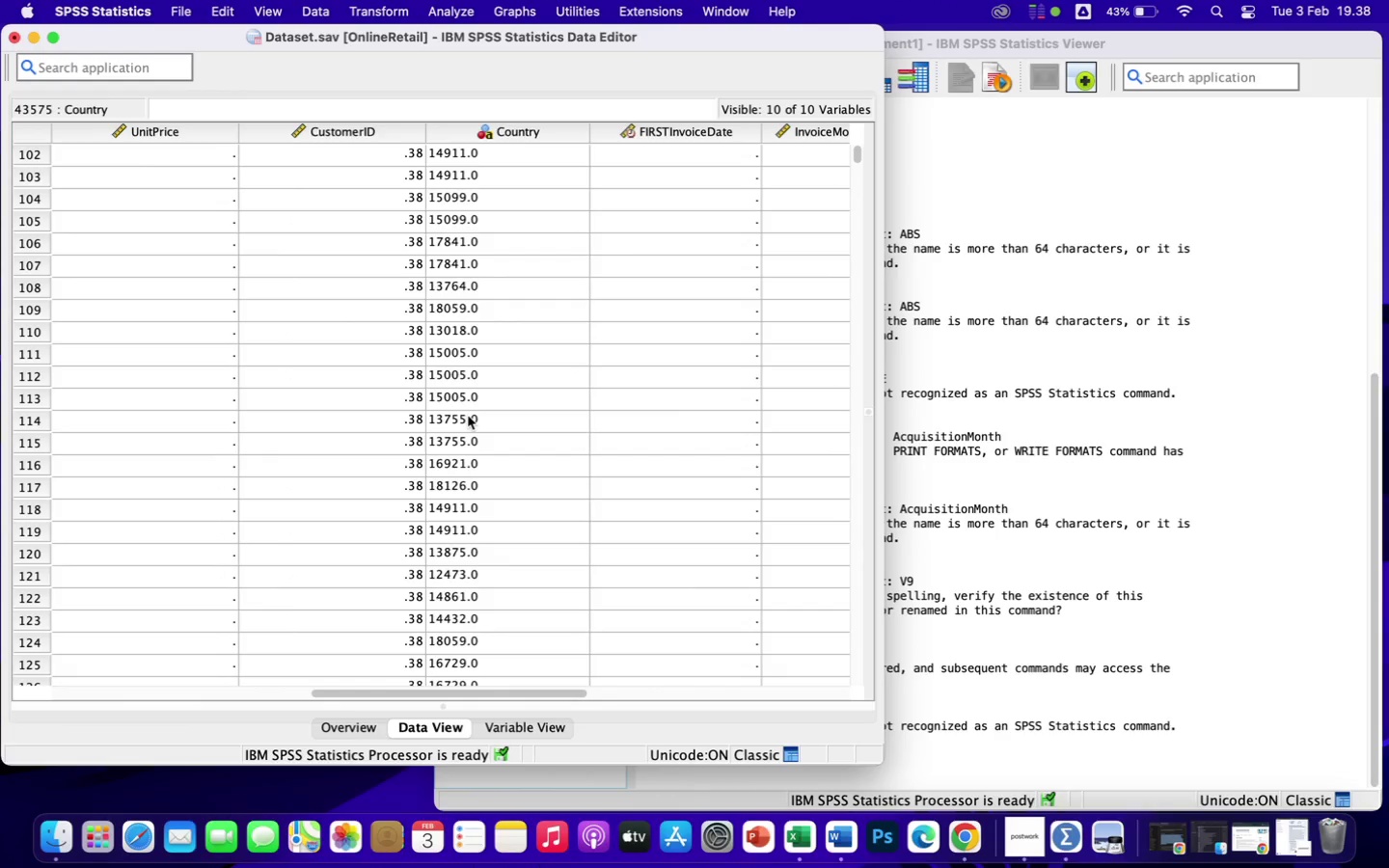 
left_click_drag(start_coordinate=[857, 148], to_coordinate=[855, 120])
 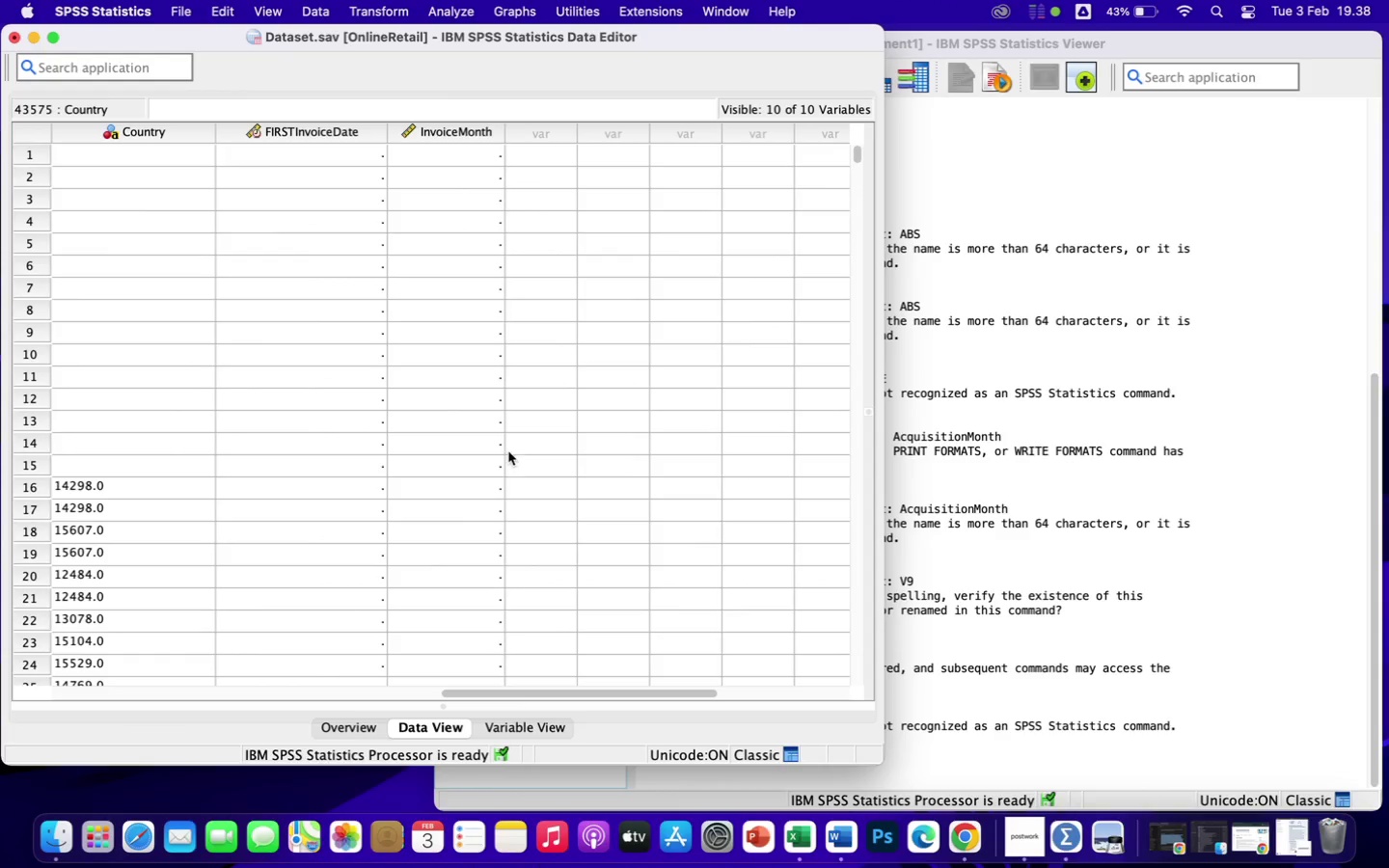 
left_click([528, 722])
 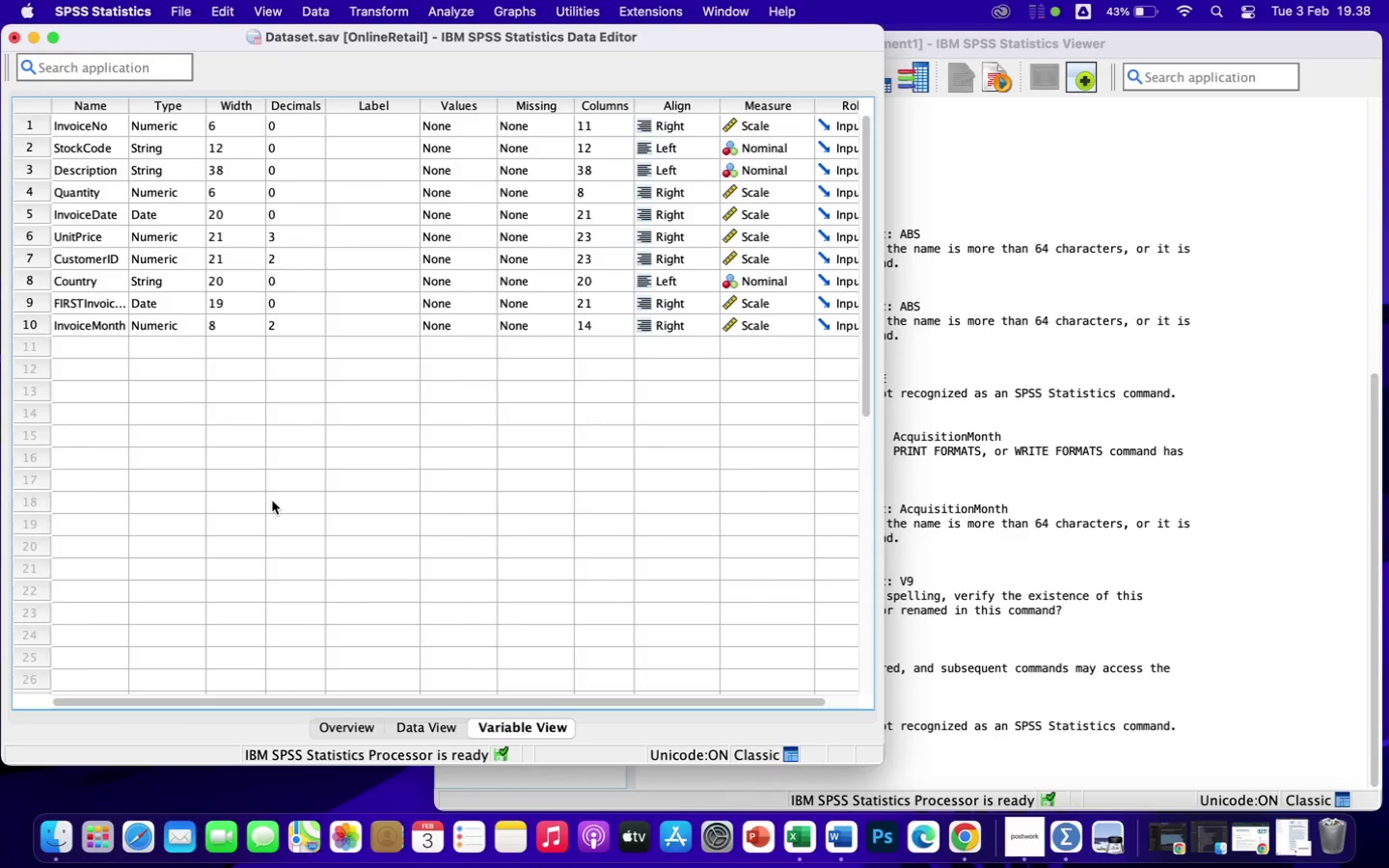 
scroll: coordinate [272, 501], scroll_direction: up, amount: 5.0
 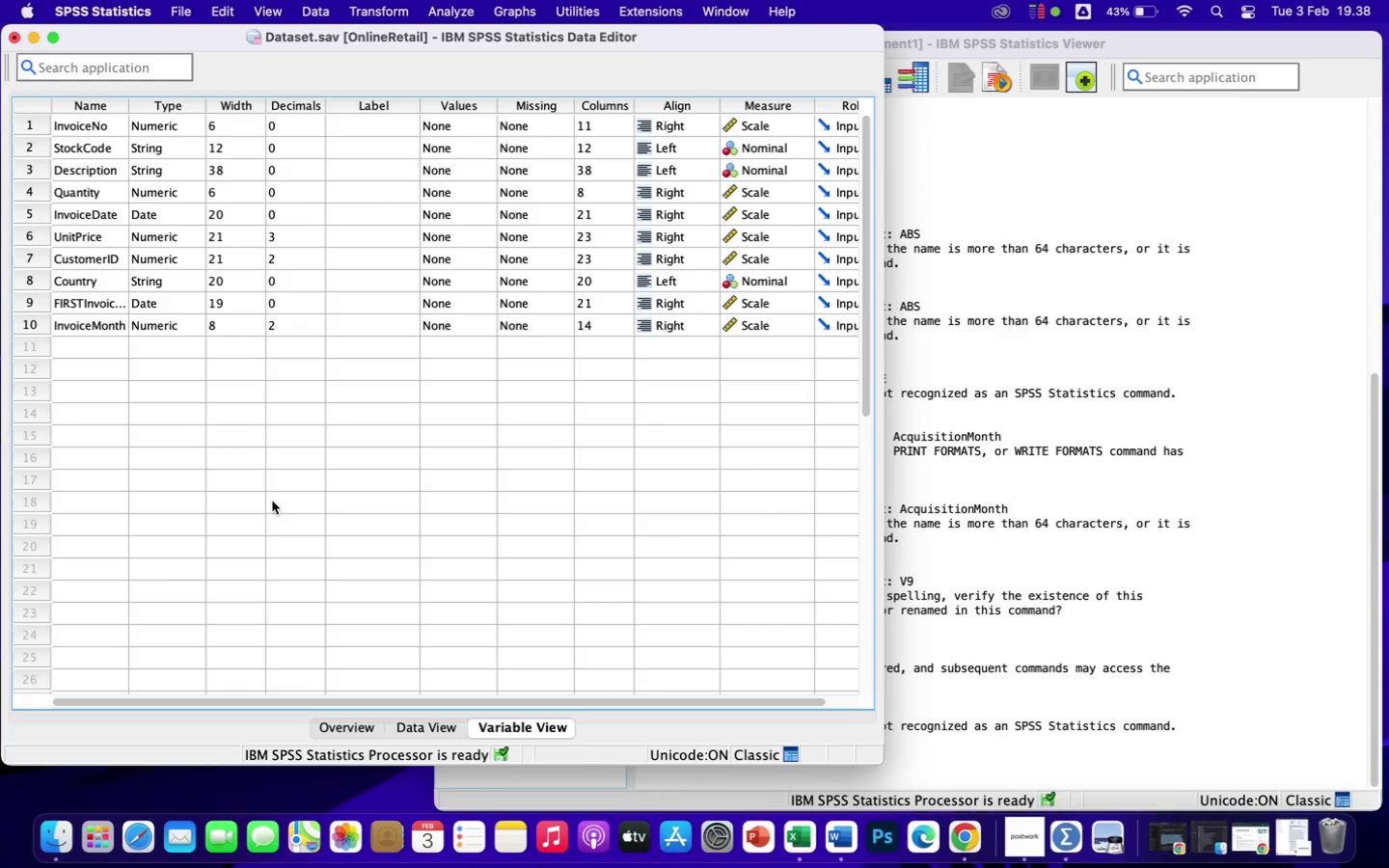 
wait(9.04)
 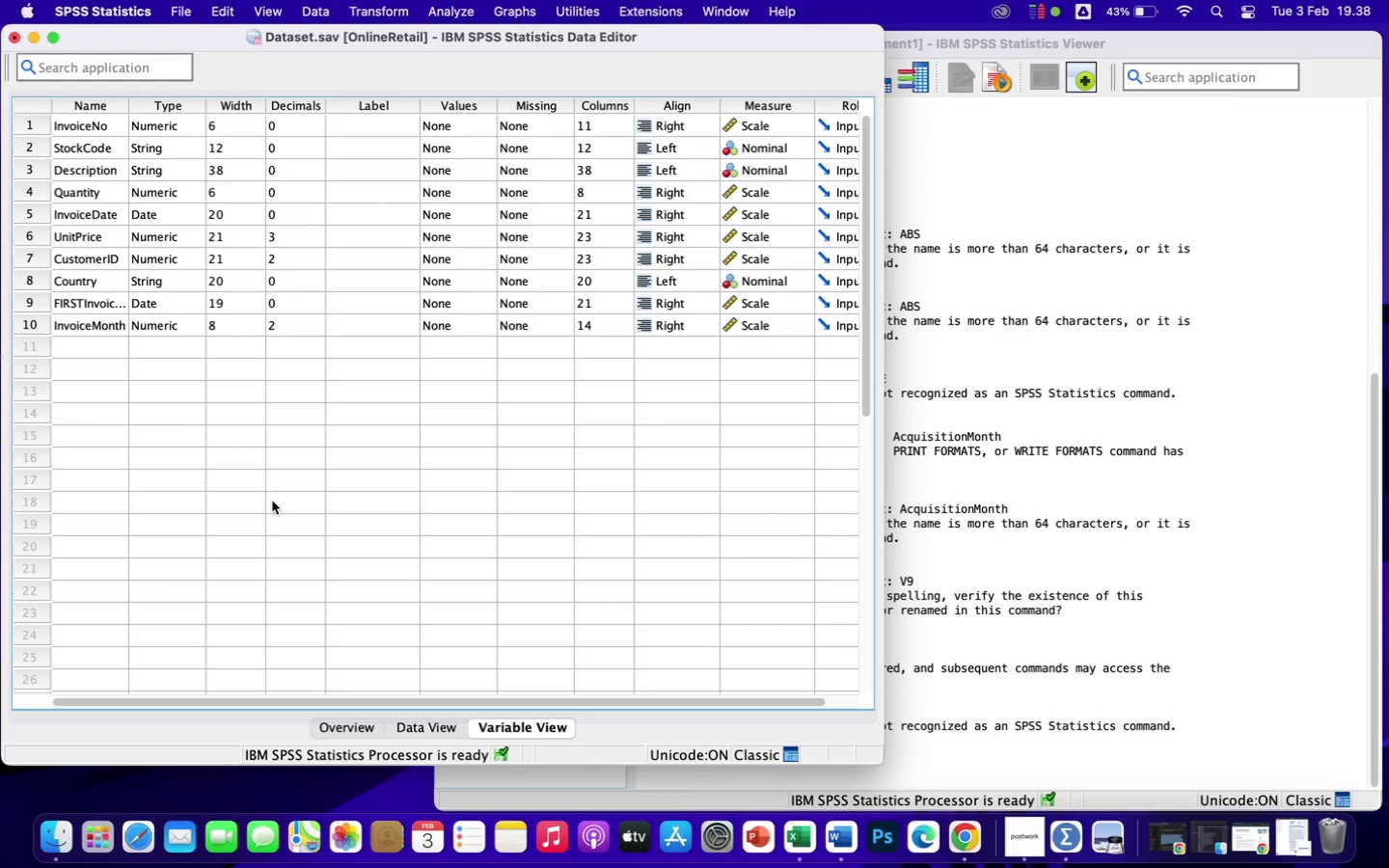 
left_click([444, 726])
 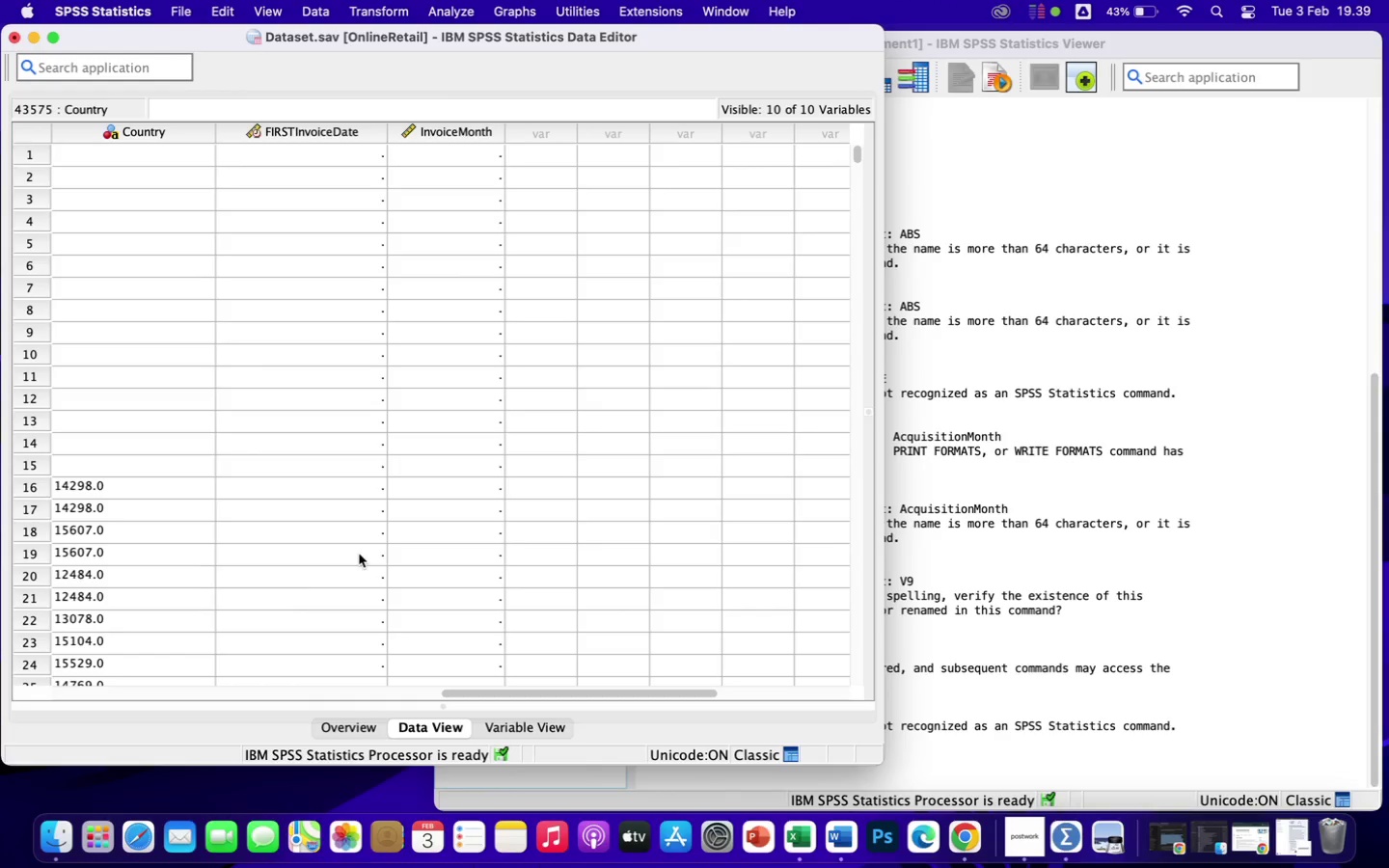 
wait(32.92)
 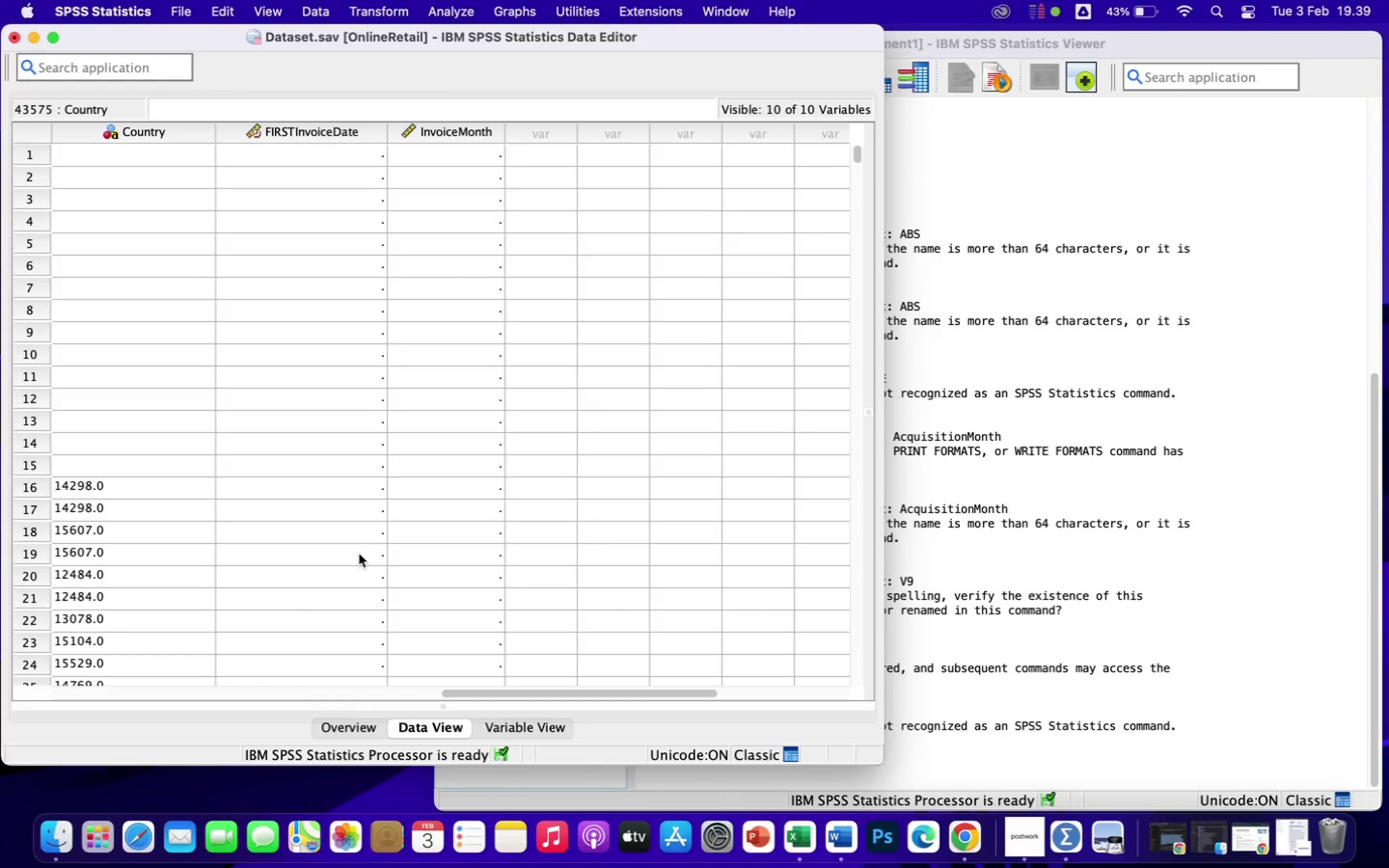 
left_click([186, 13])
 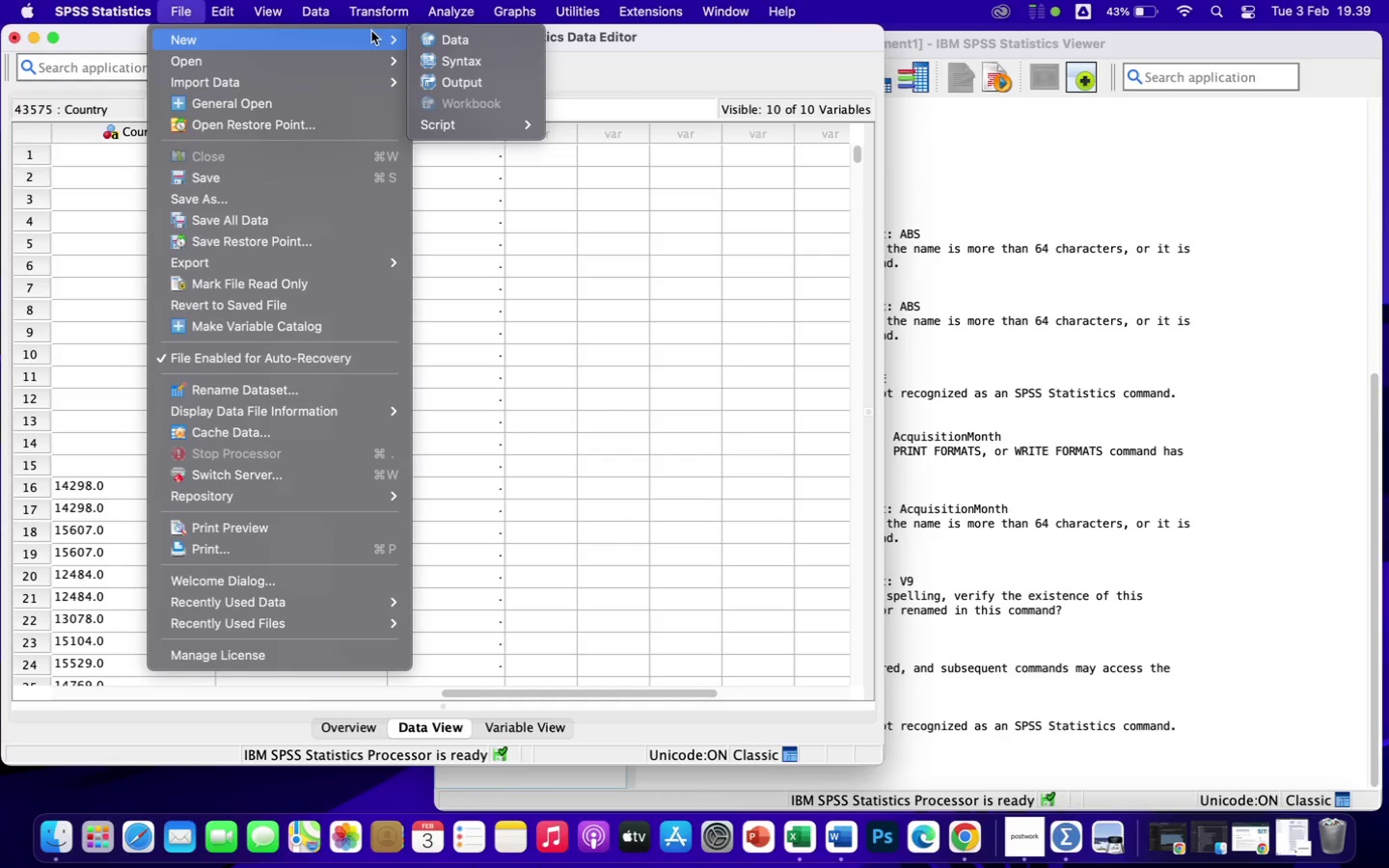 
left_click([463, 59])
 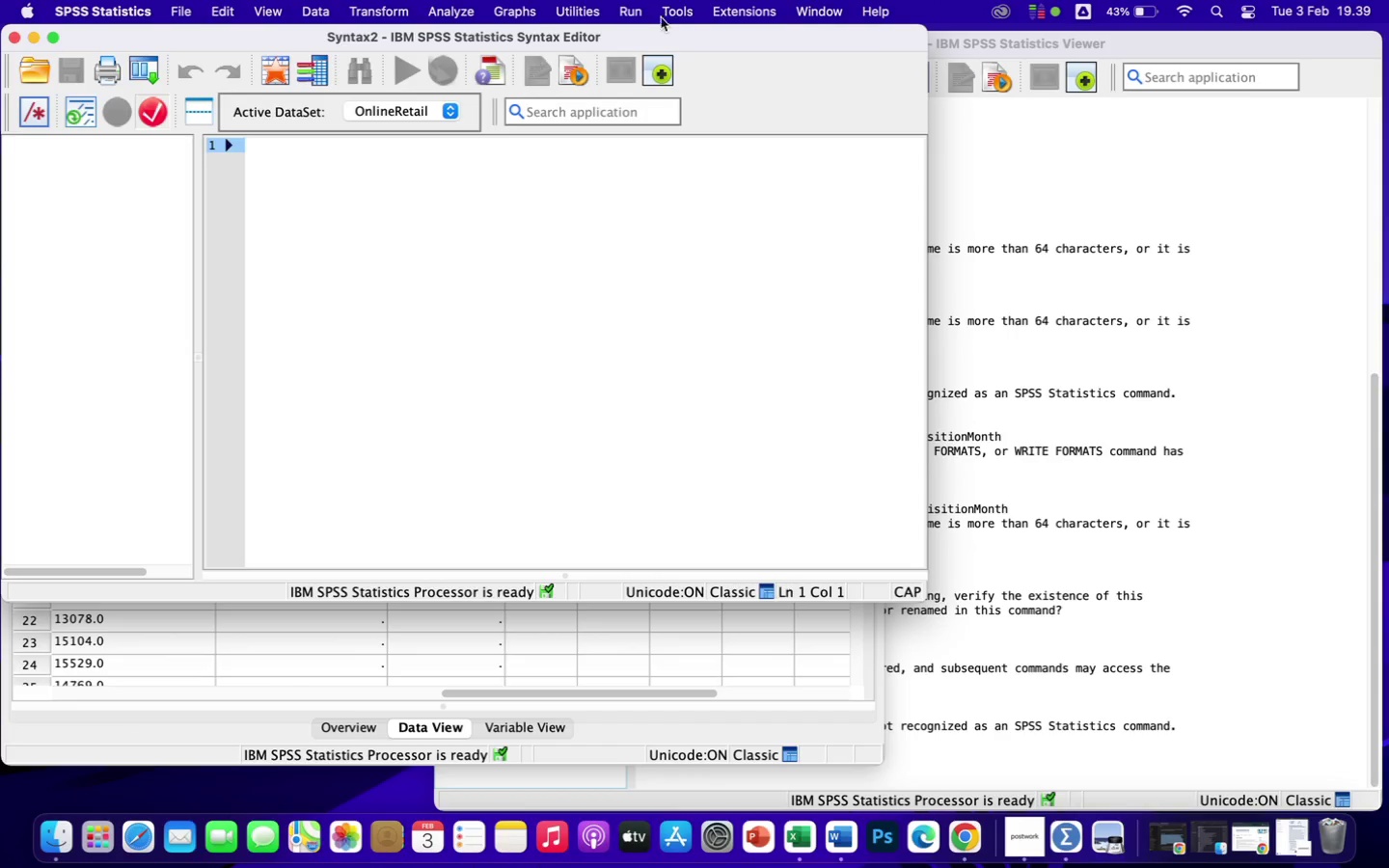 
left_click_drag(start_coordinate=[667, 33], to_coordinate=[1088, 33])
 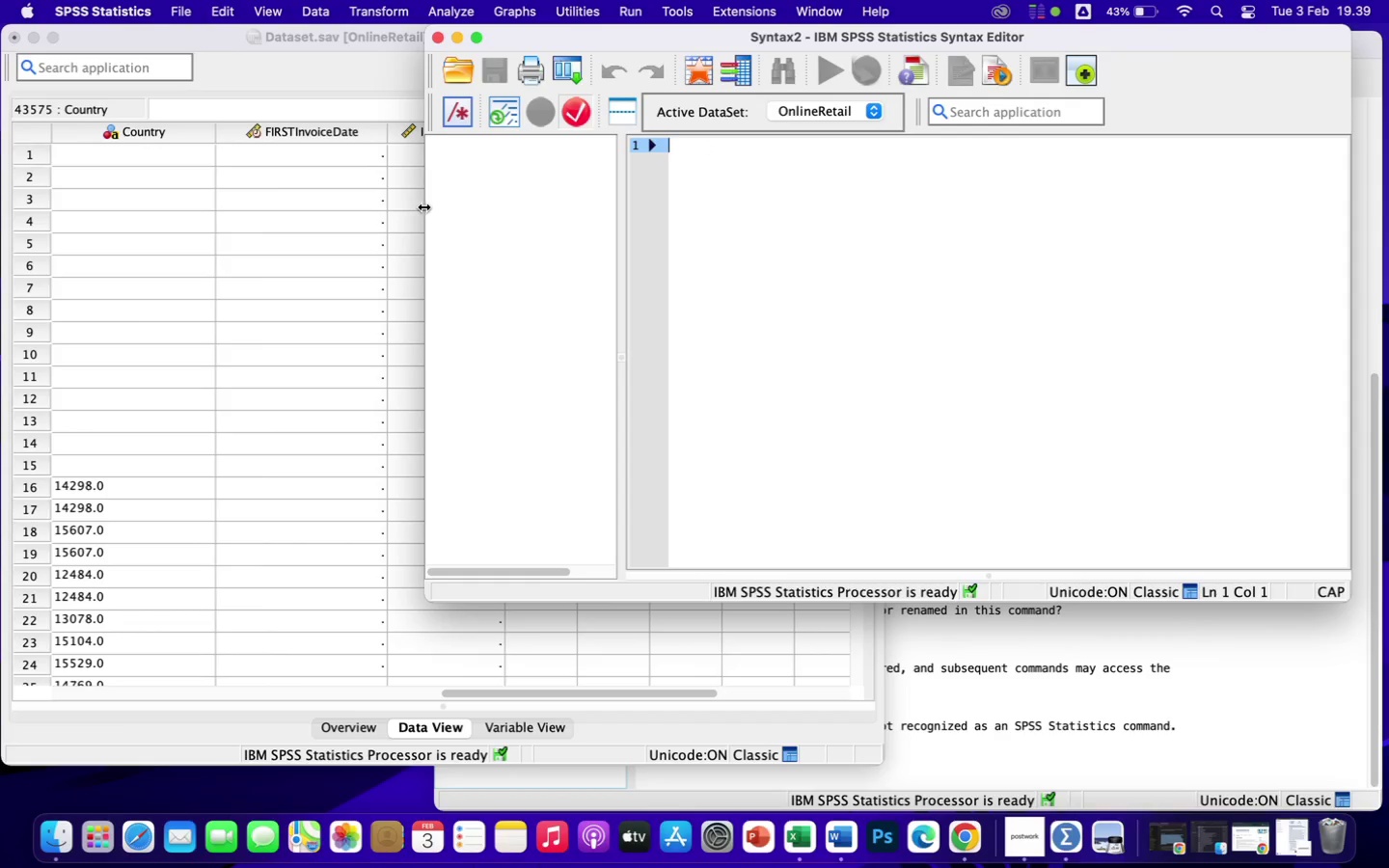 
left_click_drag(start_coordinate=[424, 206], to_coordinate=[825, 284])
 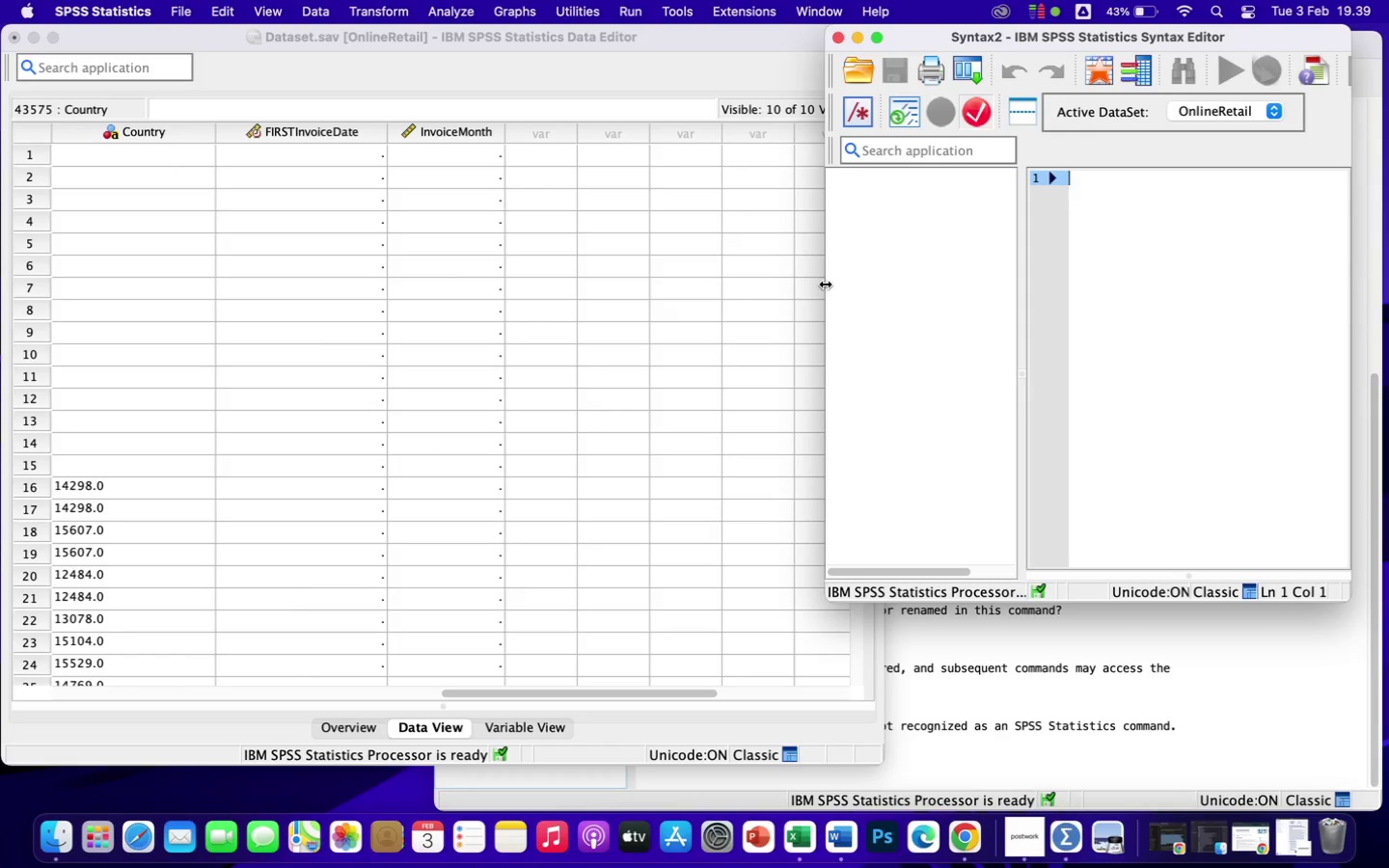 
wait(9.5)
 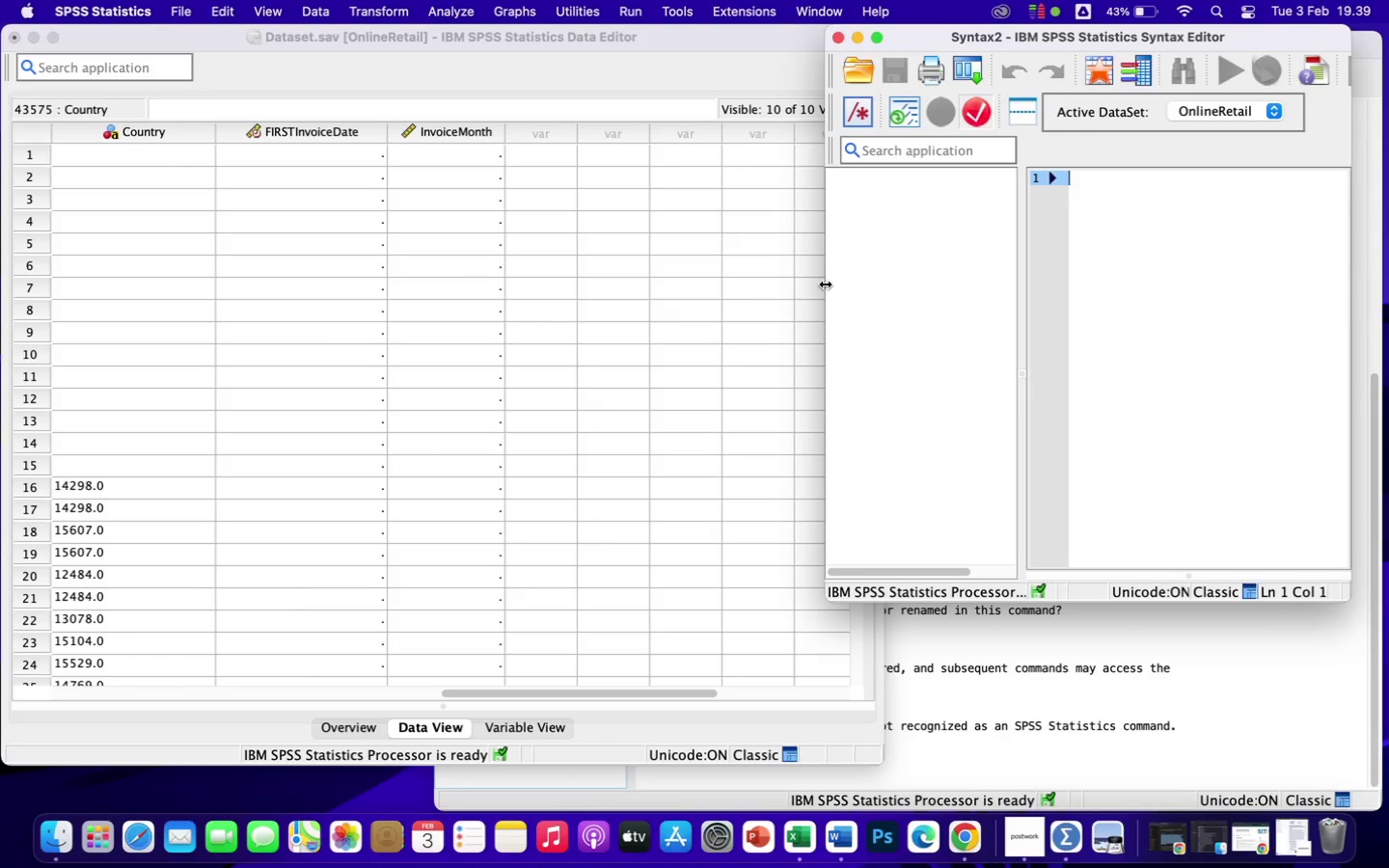 
left_click([317, 8])
 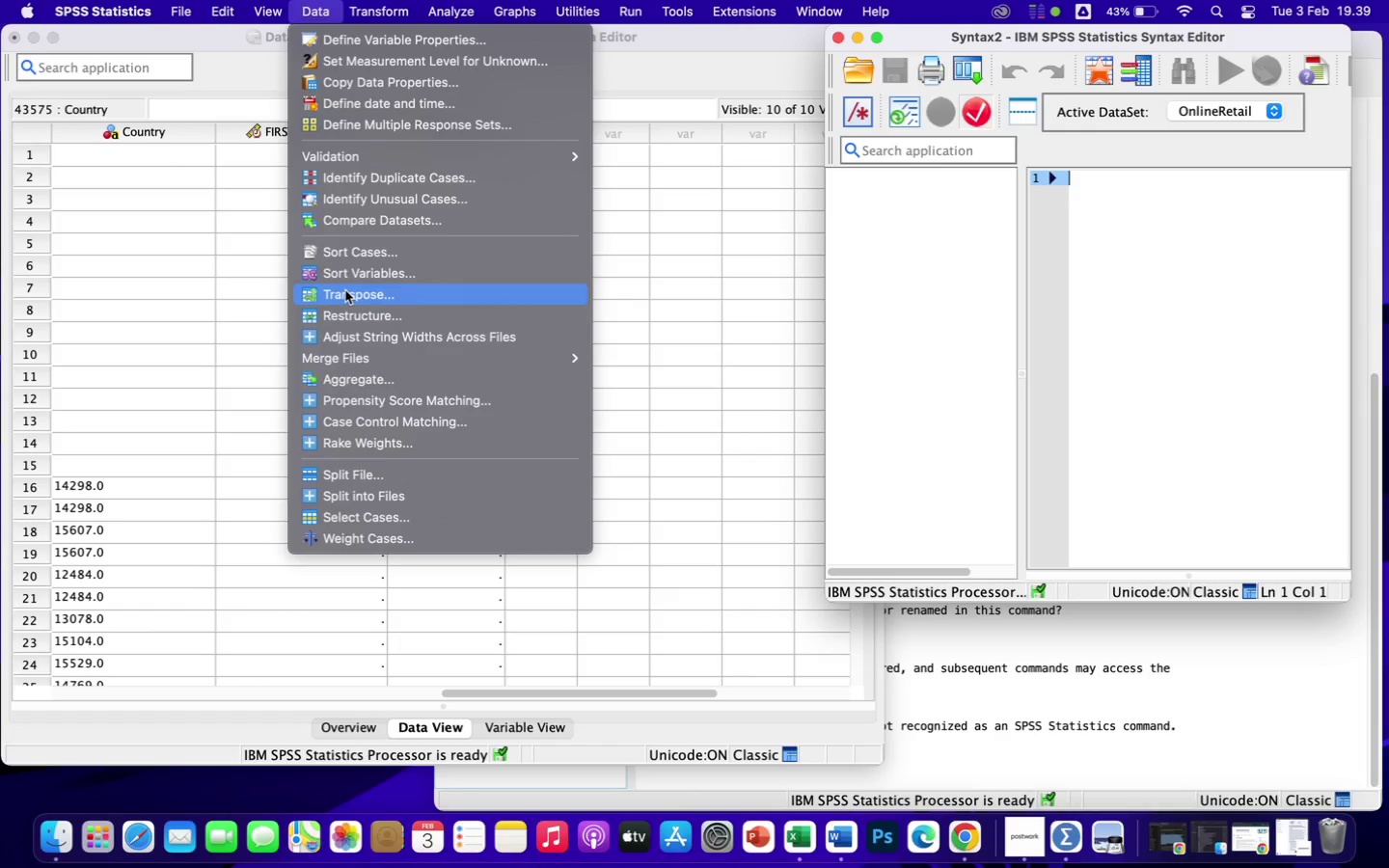 
left_click([347, 382])
 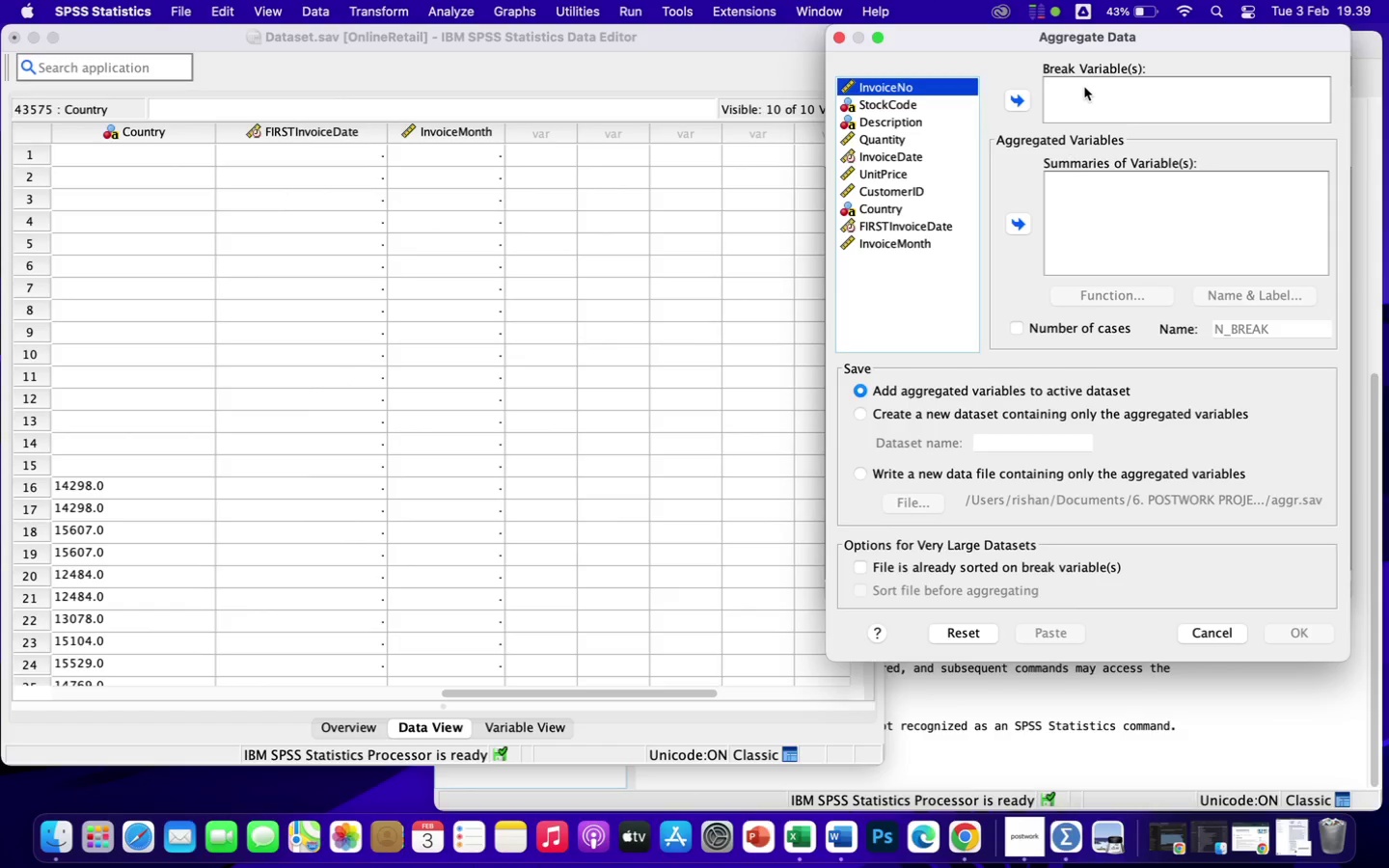 
wait(12.92)
 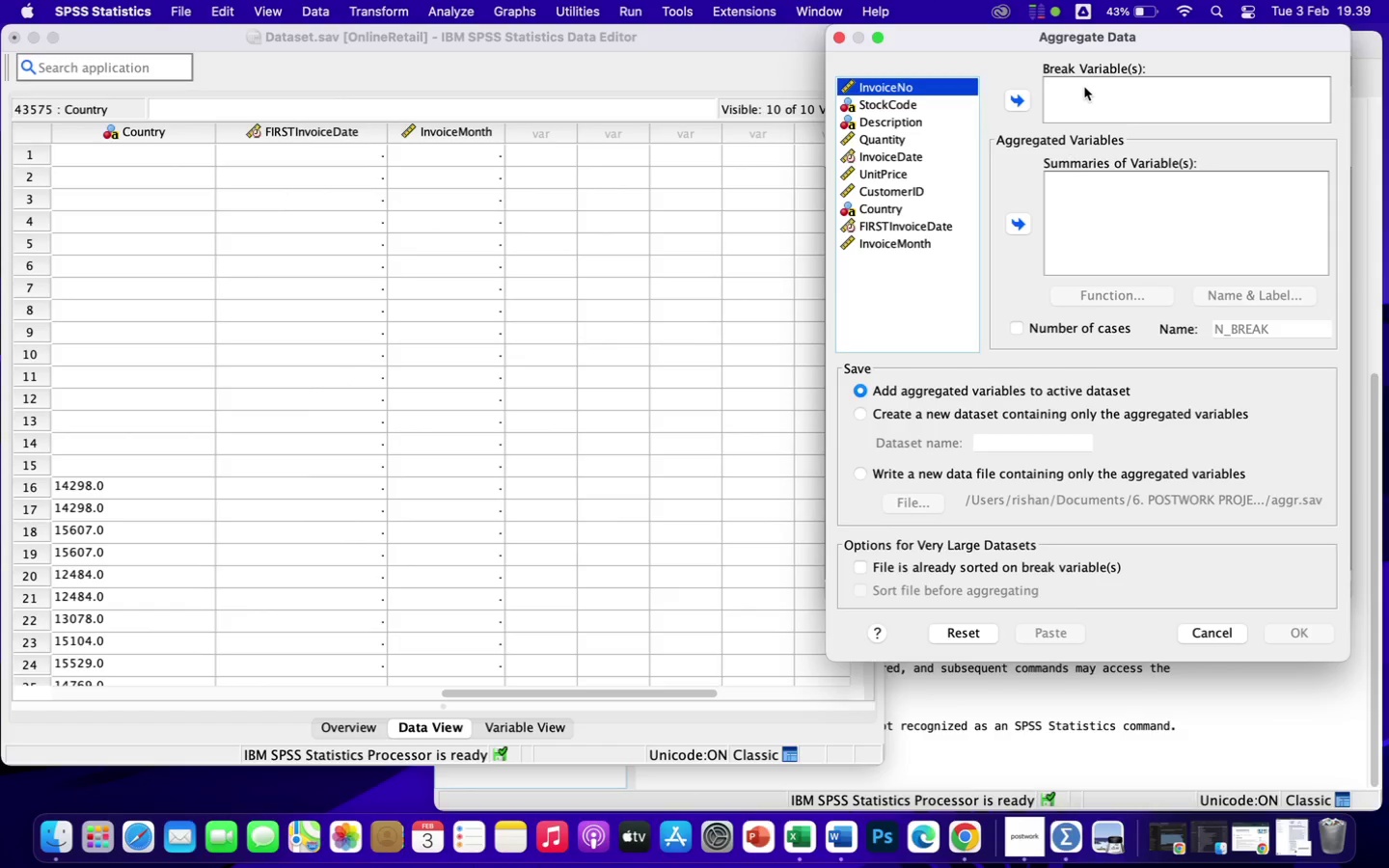 
double_click([912, 195])
 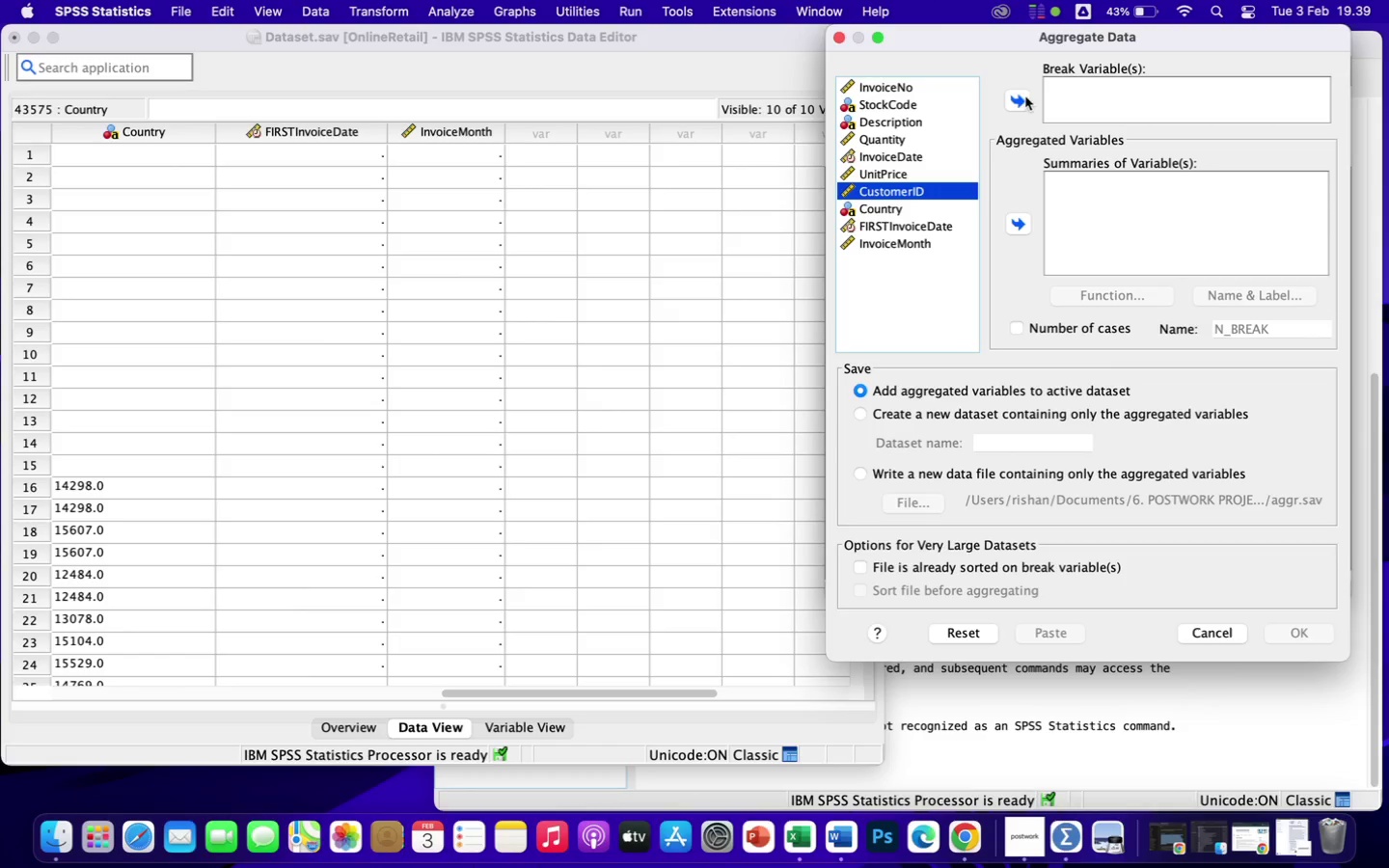 
left_click([1021, 101])
 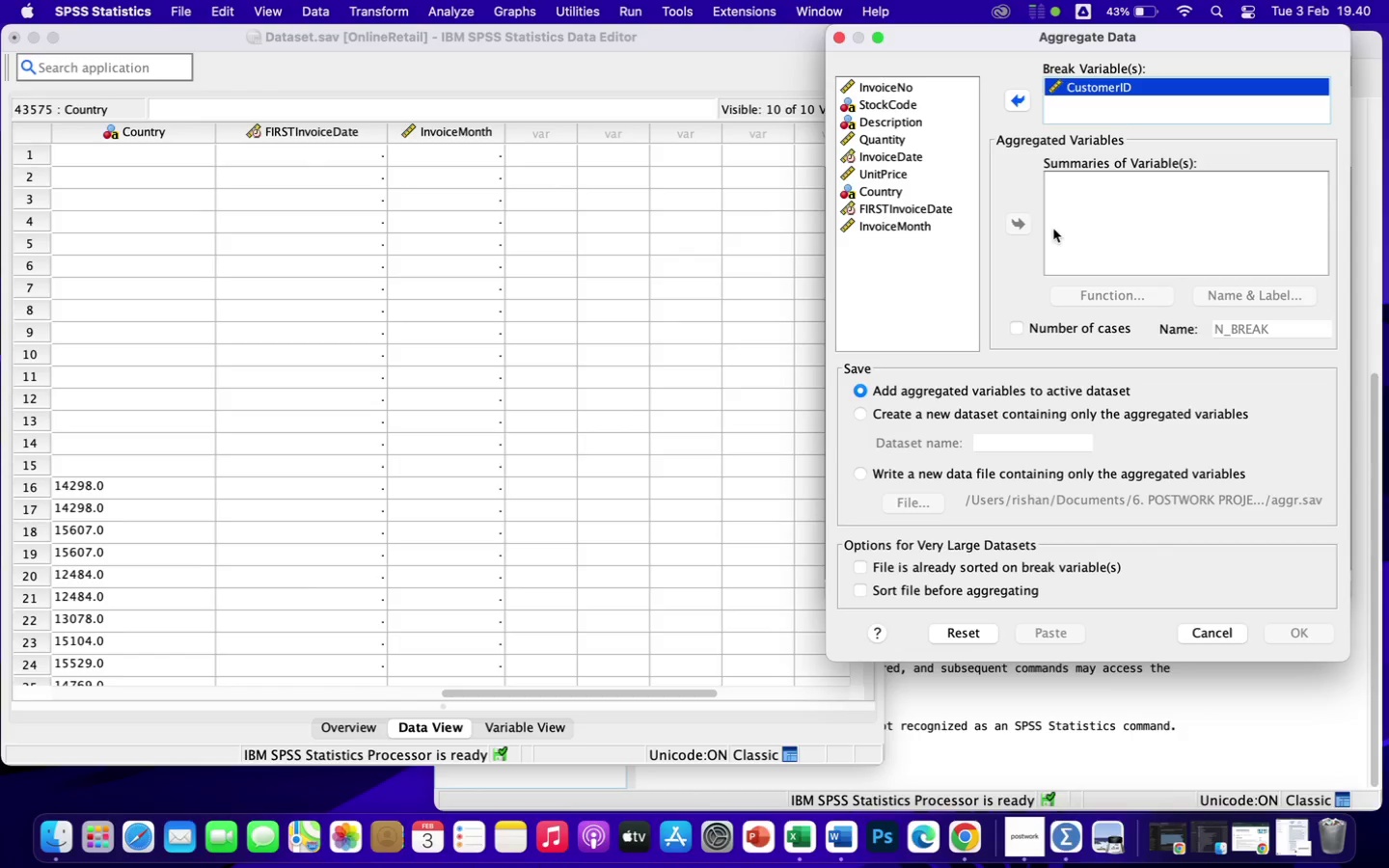 
wait(11.9)
 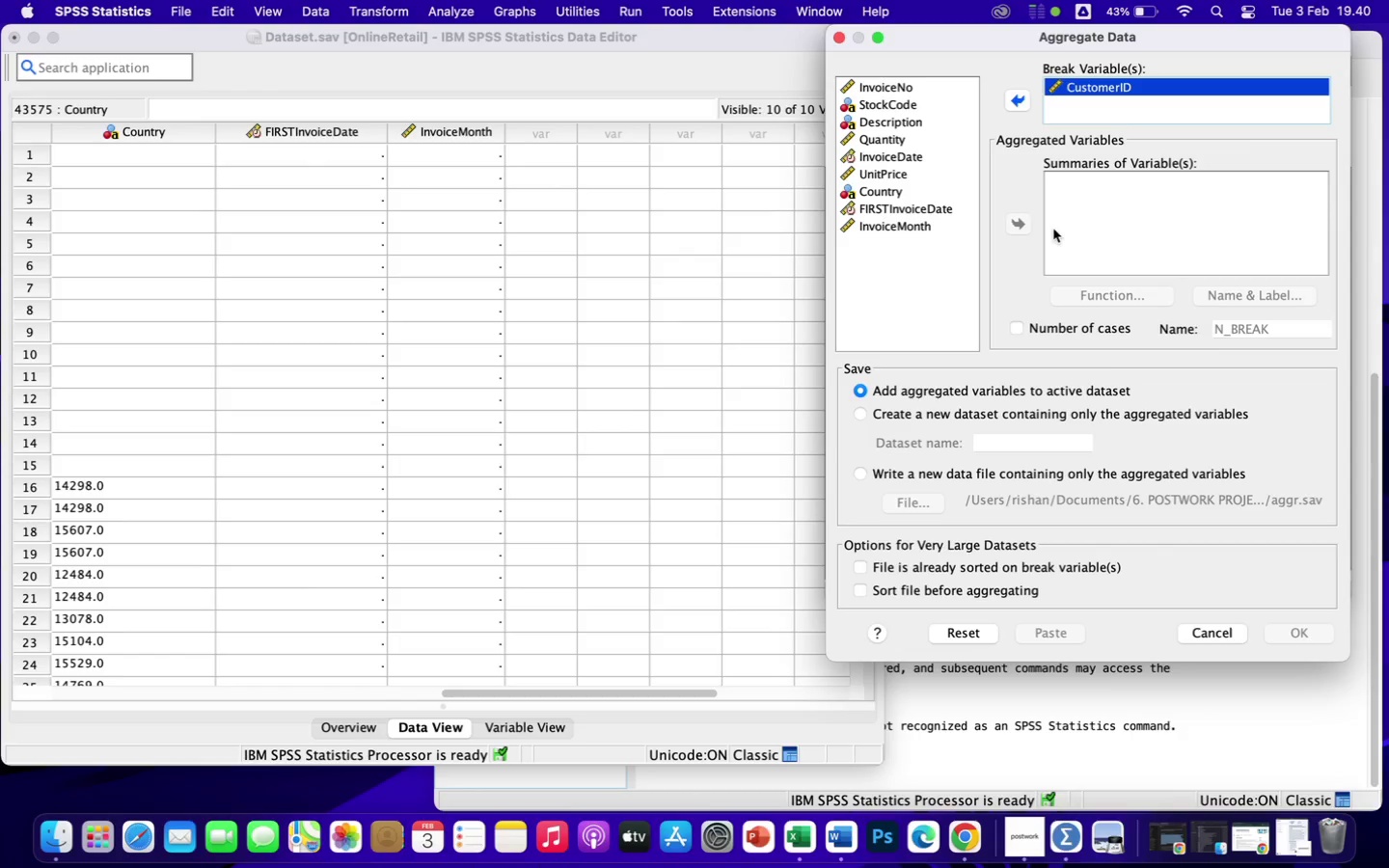 
left_click([1093, 181])
 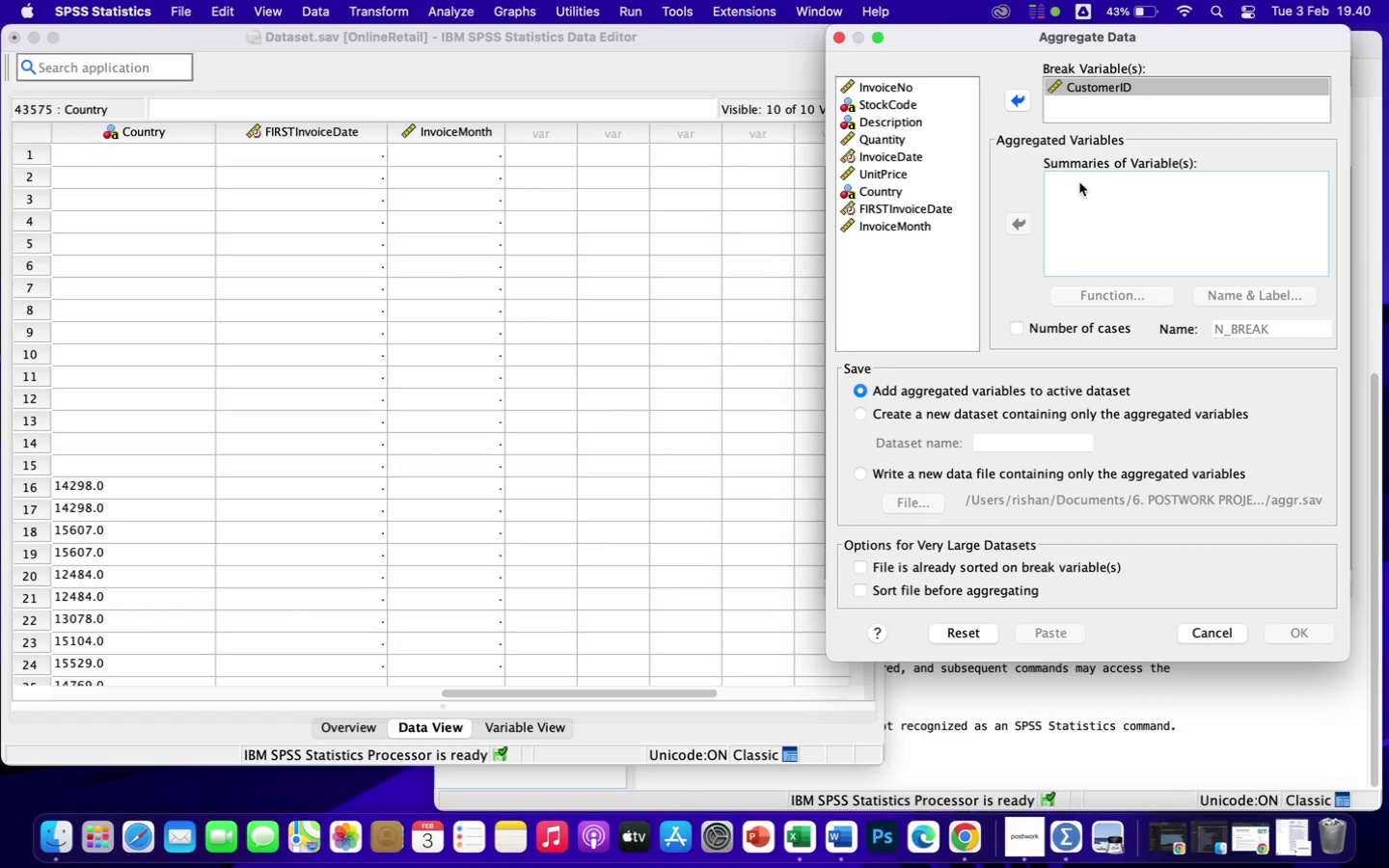 
left_click([1079, 182])
 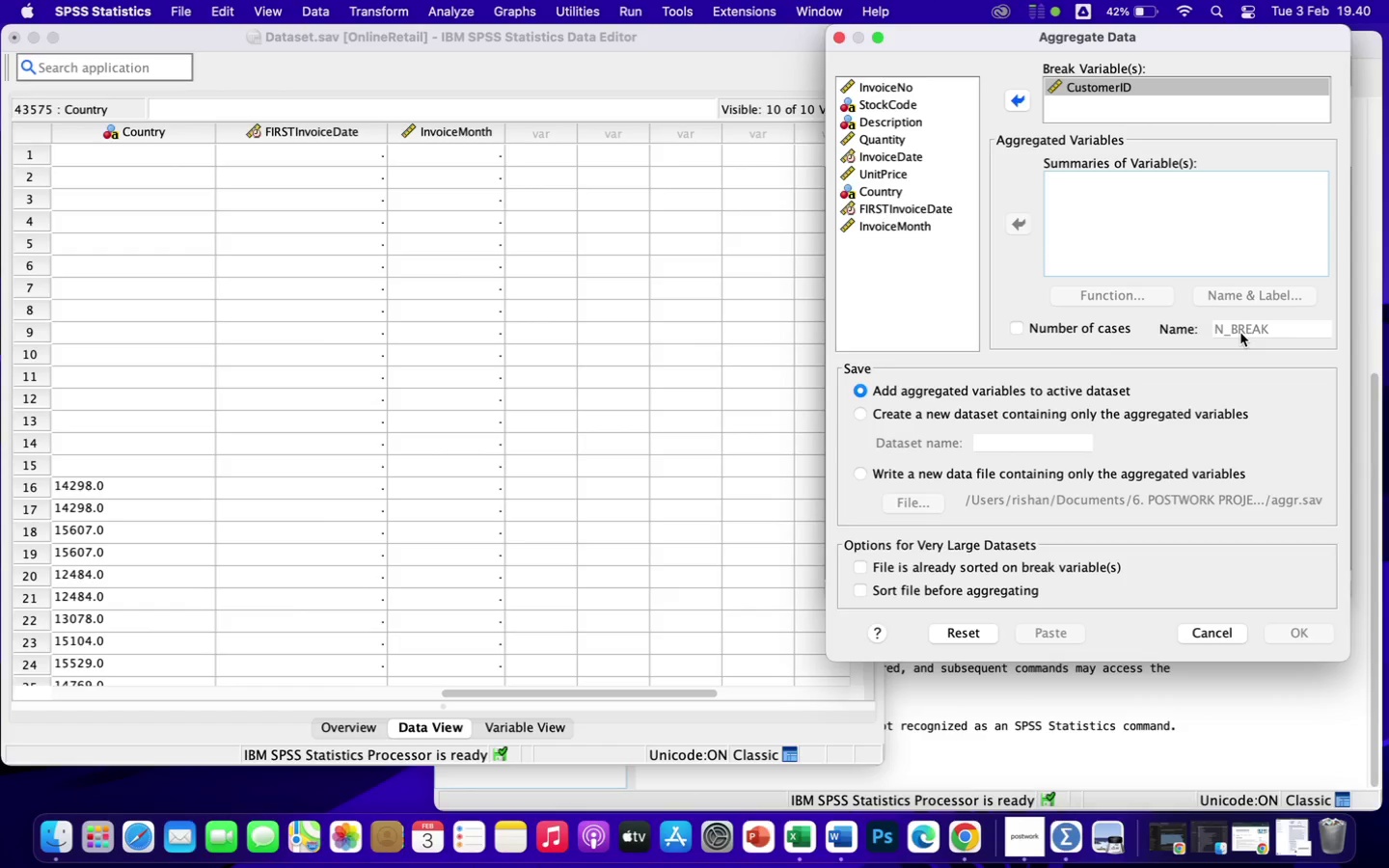 
wait(17.75)
 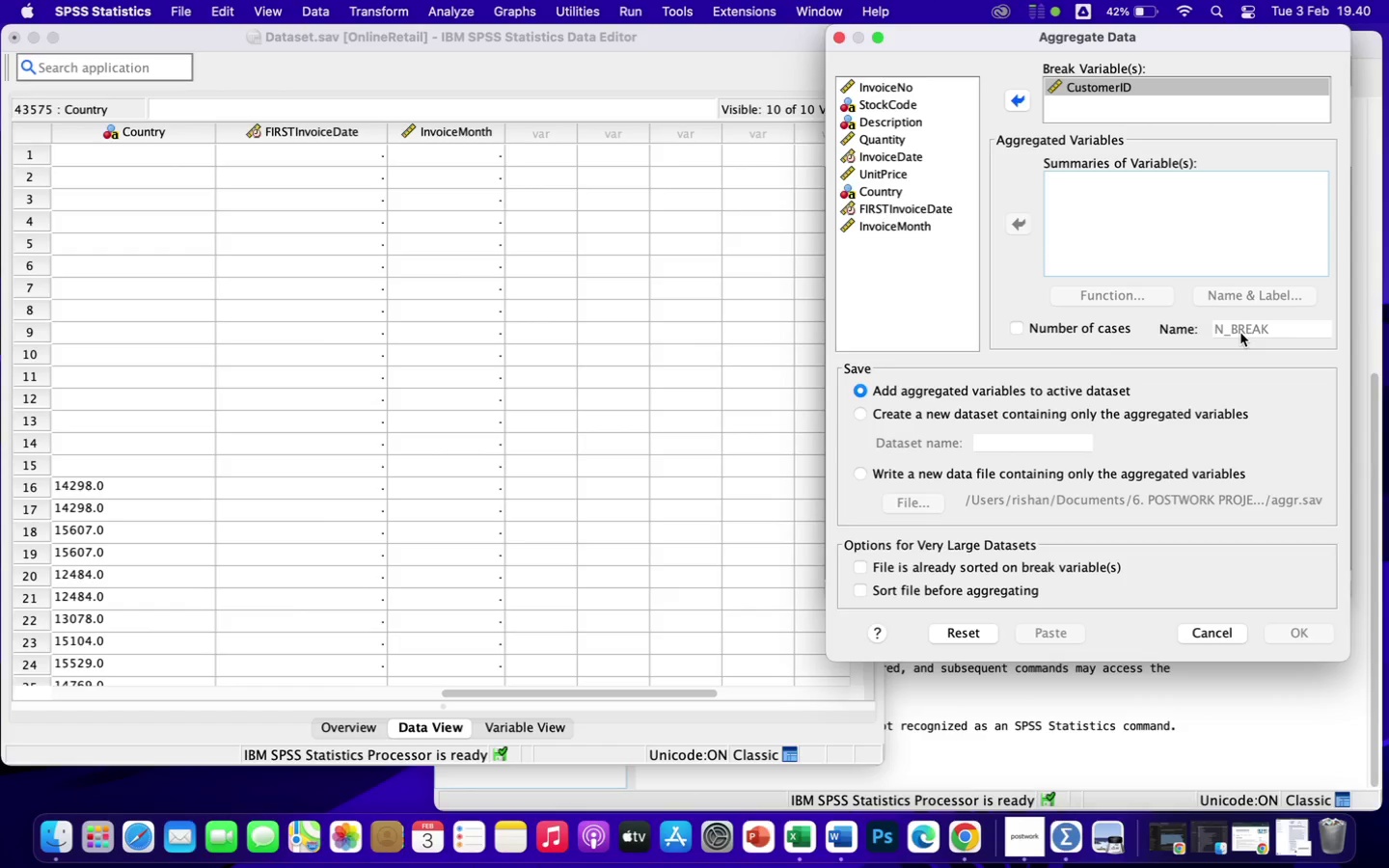 
mouse_move([952, 192])
 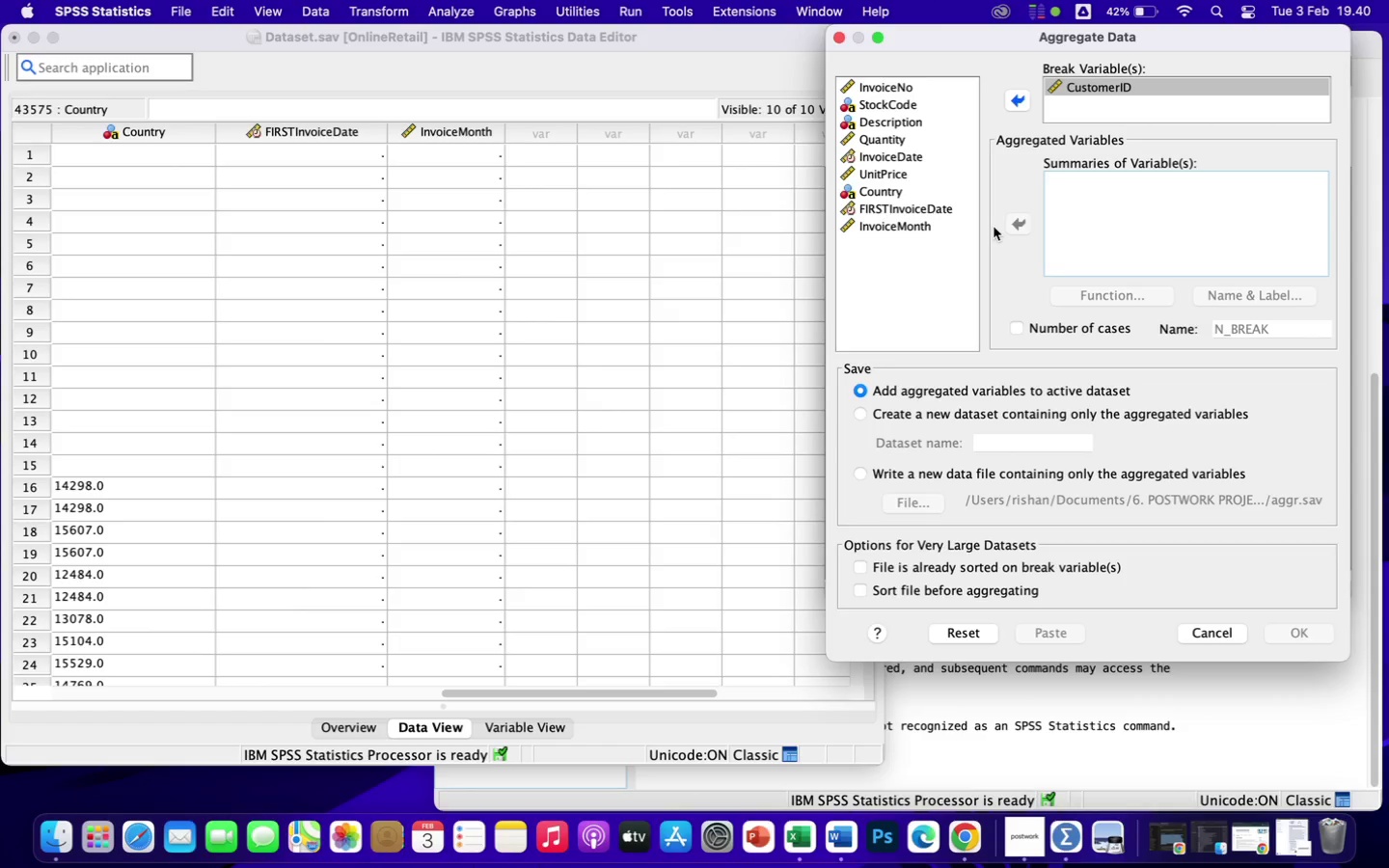 
wait(23.0)
 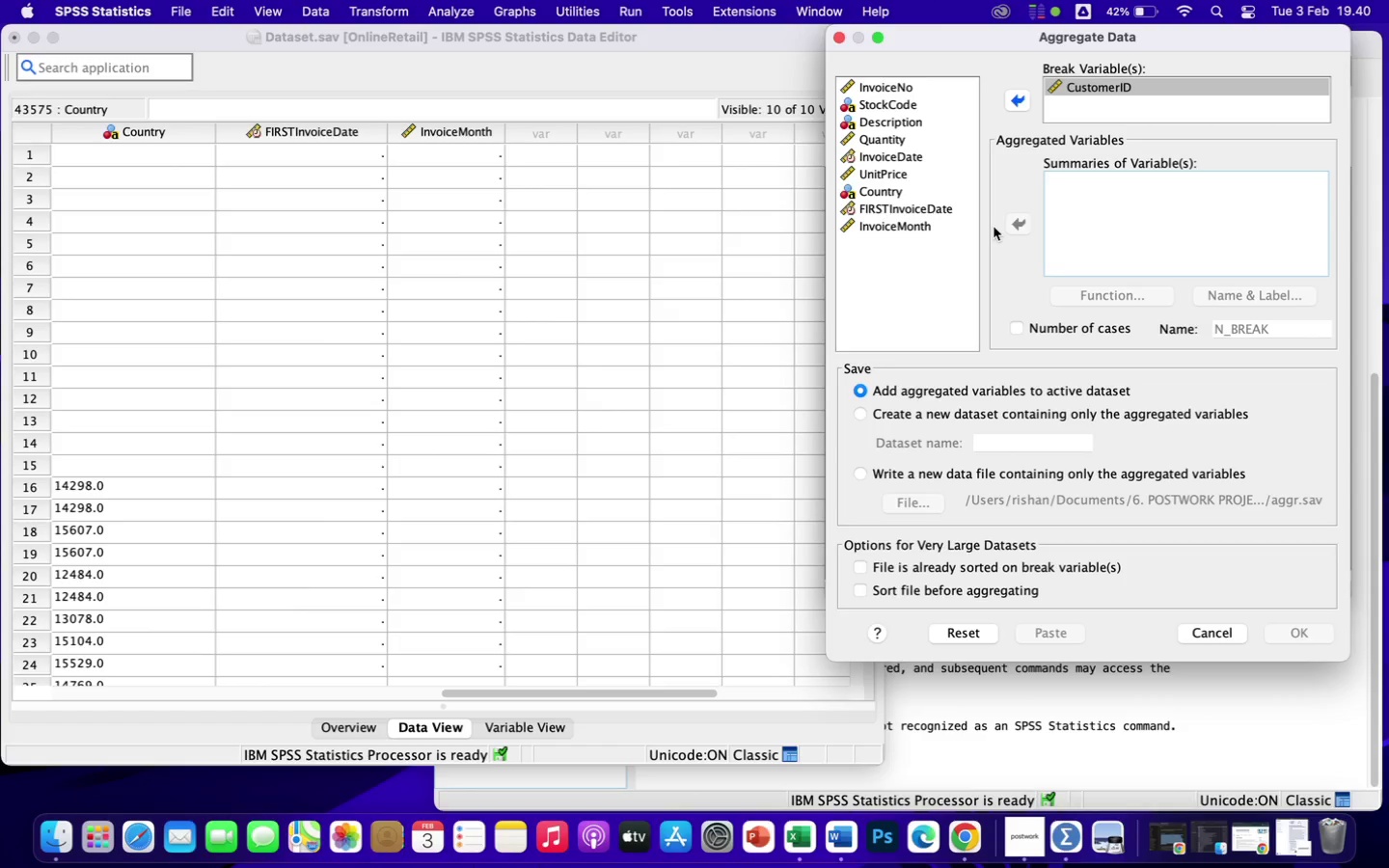 
left_click([837, 37])
 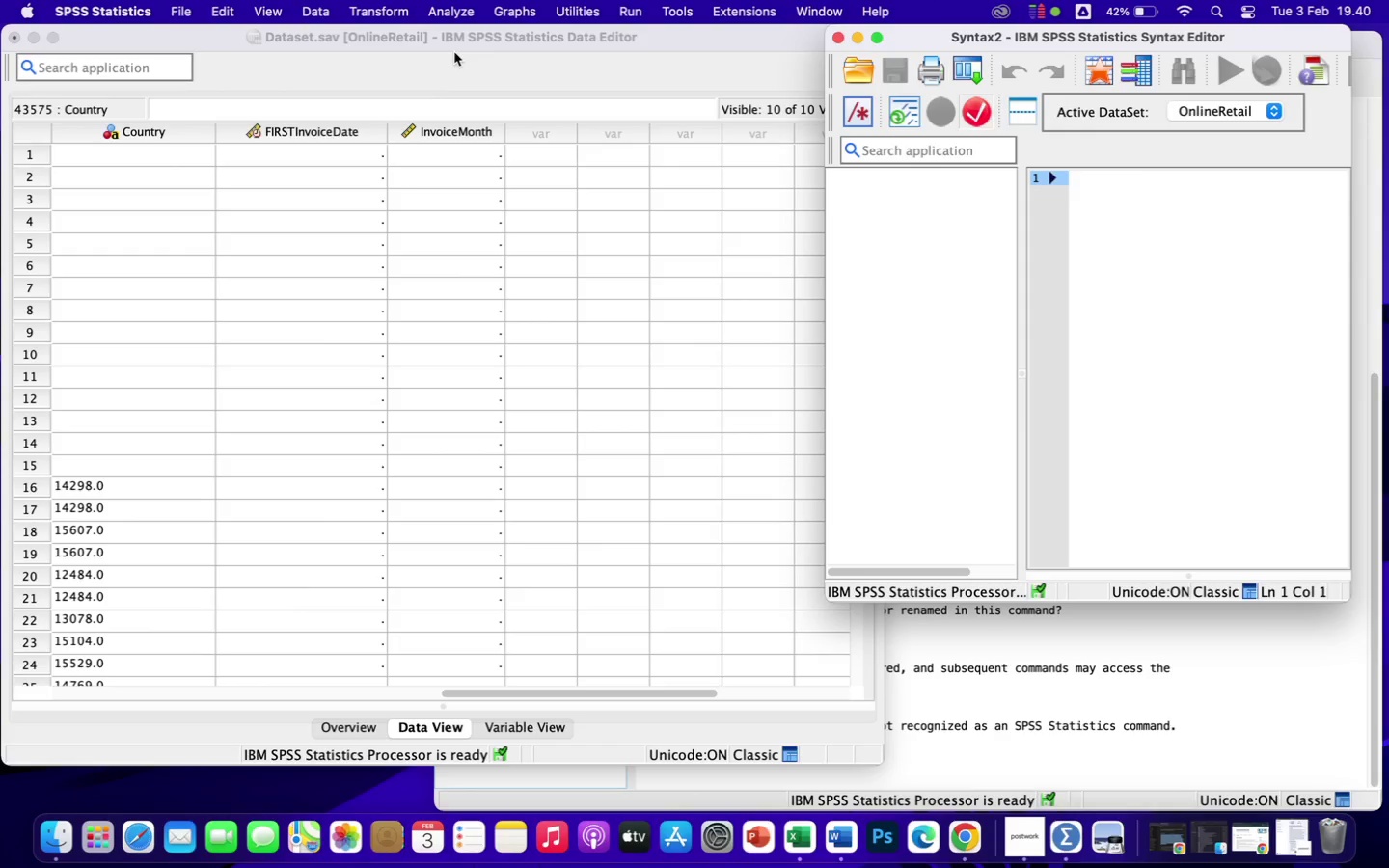 
wait(5.15)
 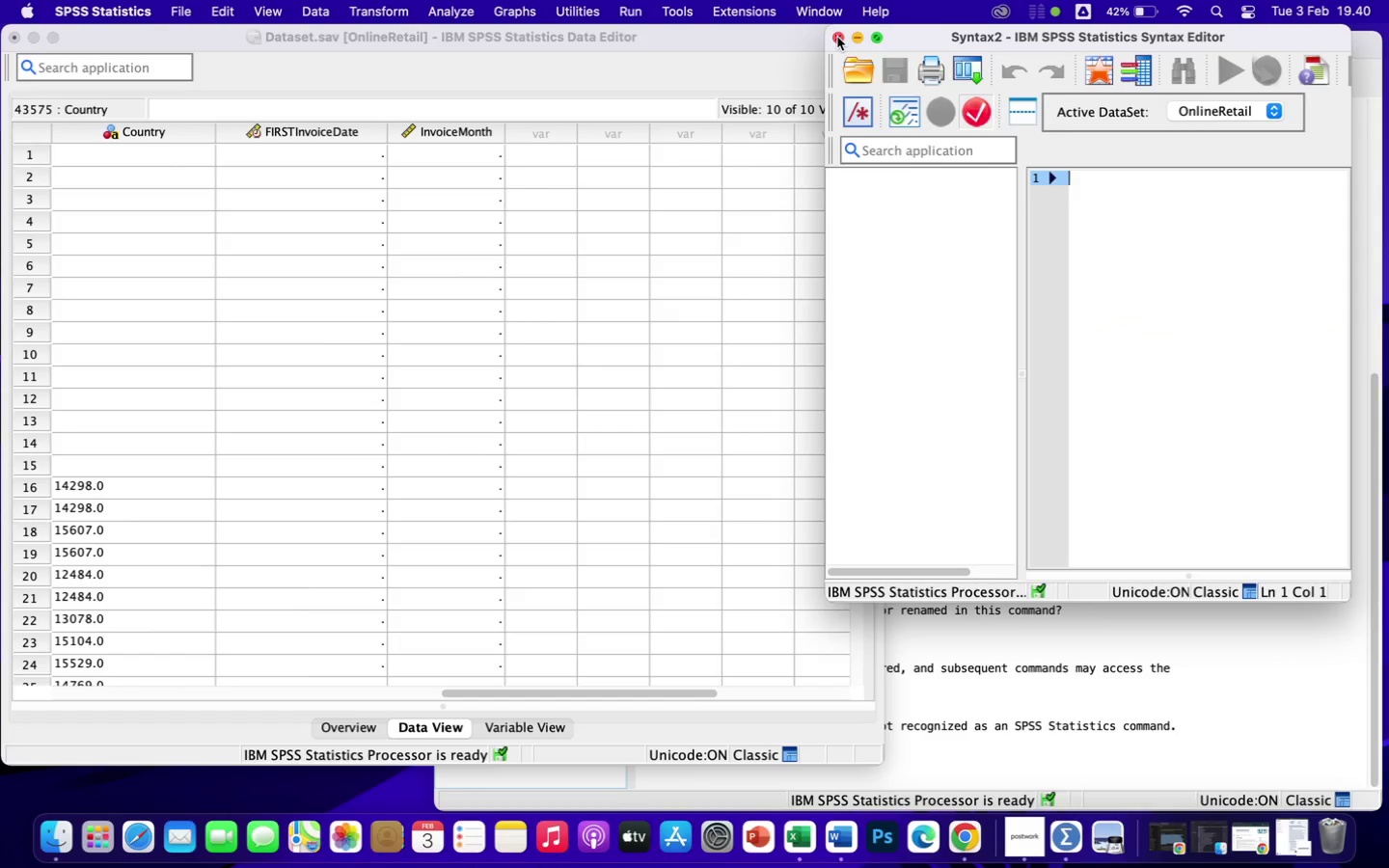 
scroll: coordinate [321, 300], scroll_direction: up, amount: 3.0
 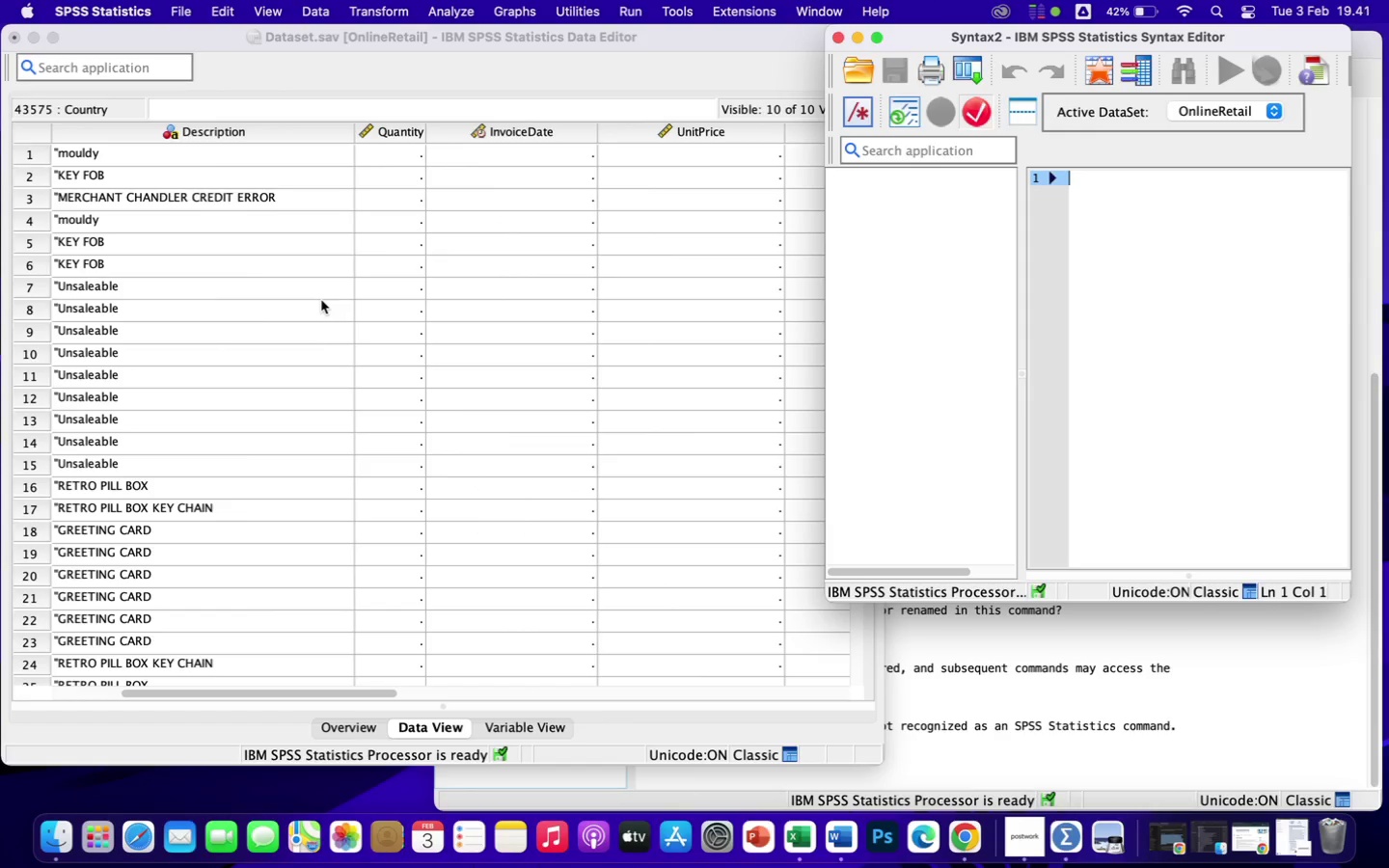 
scroll: coordinate [321, 300], scroll_direction: down, amount: 5.0
 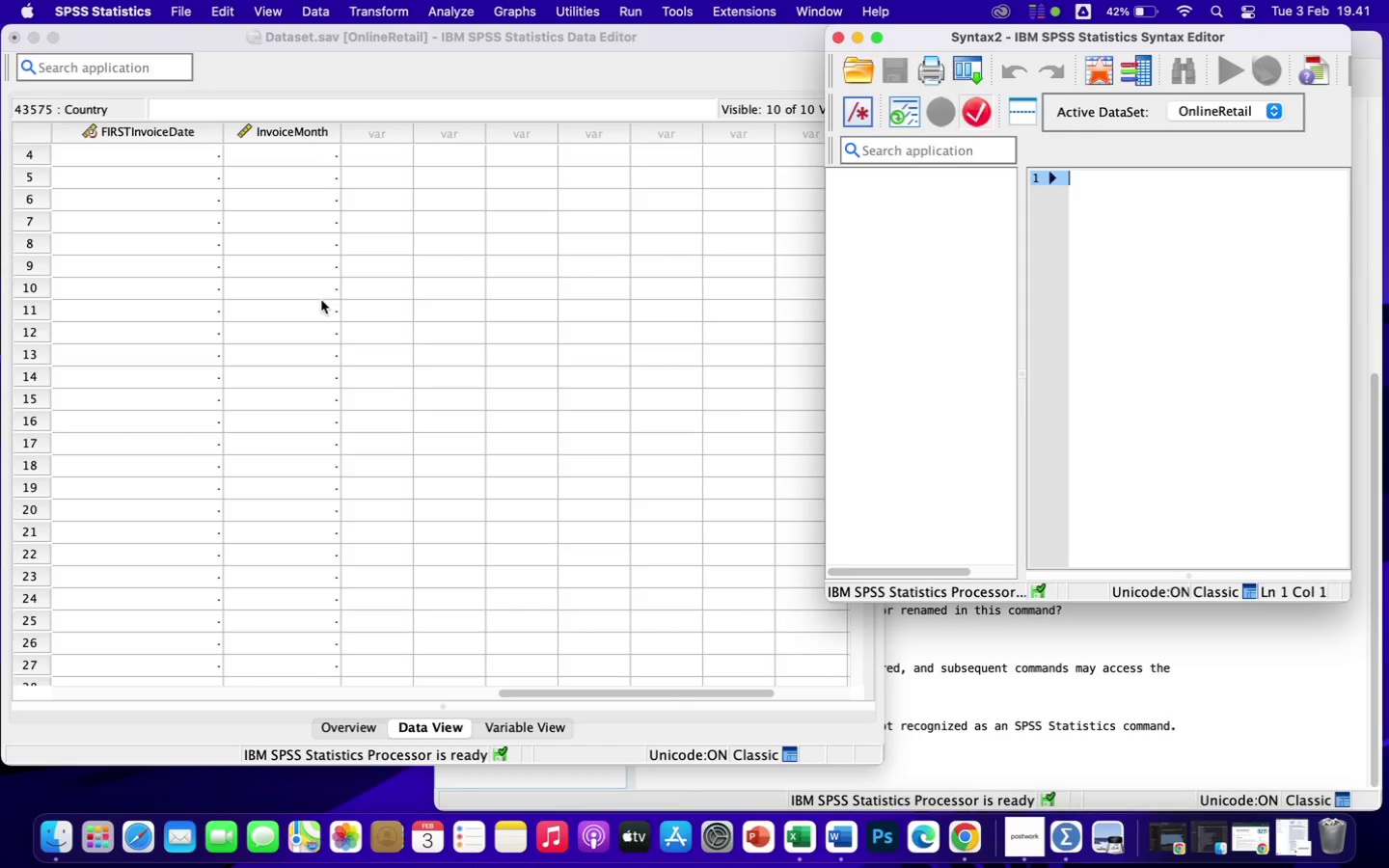 
wait(13.6)
 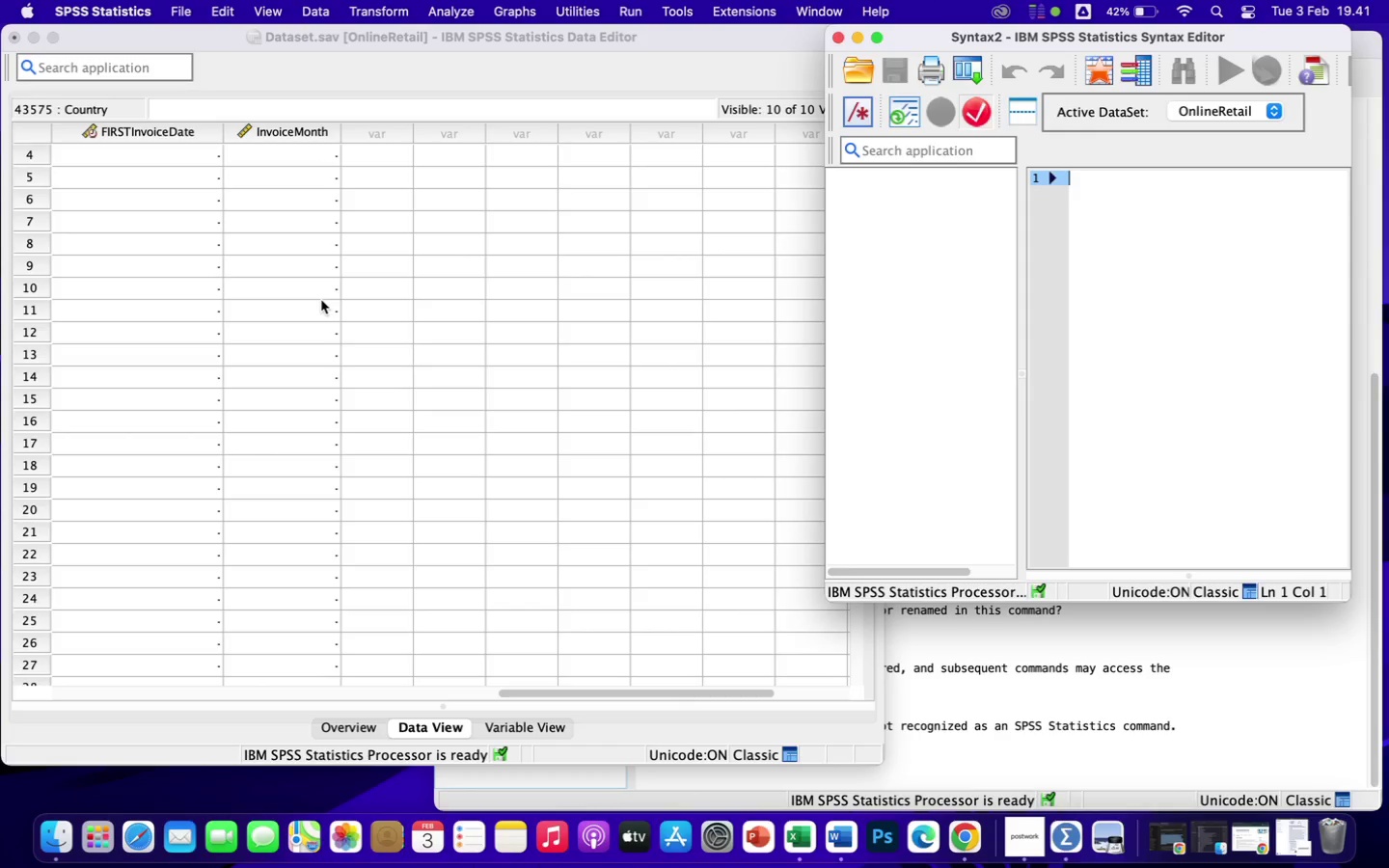 
left_click([373, 14])
 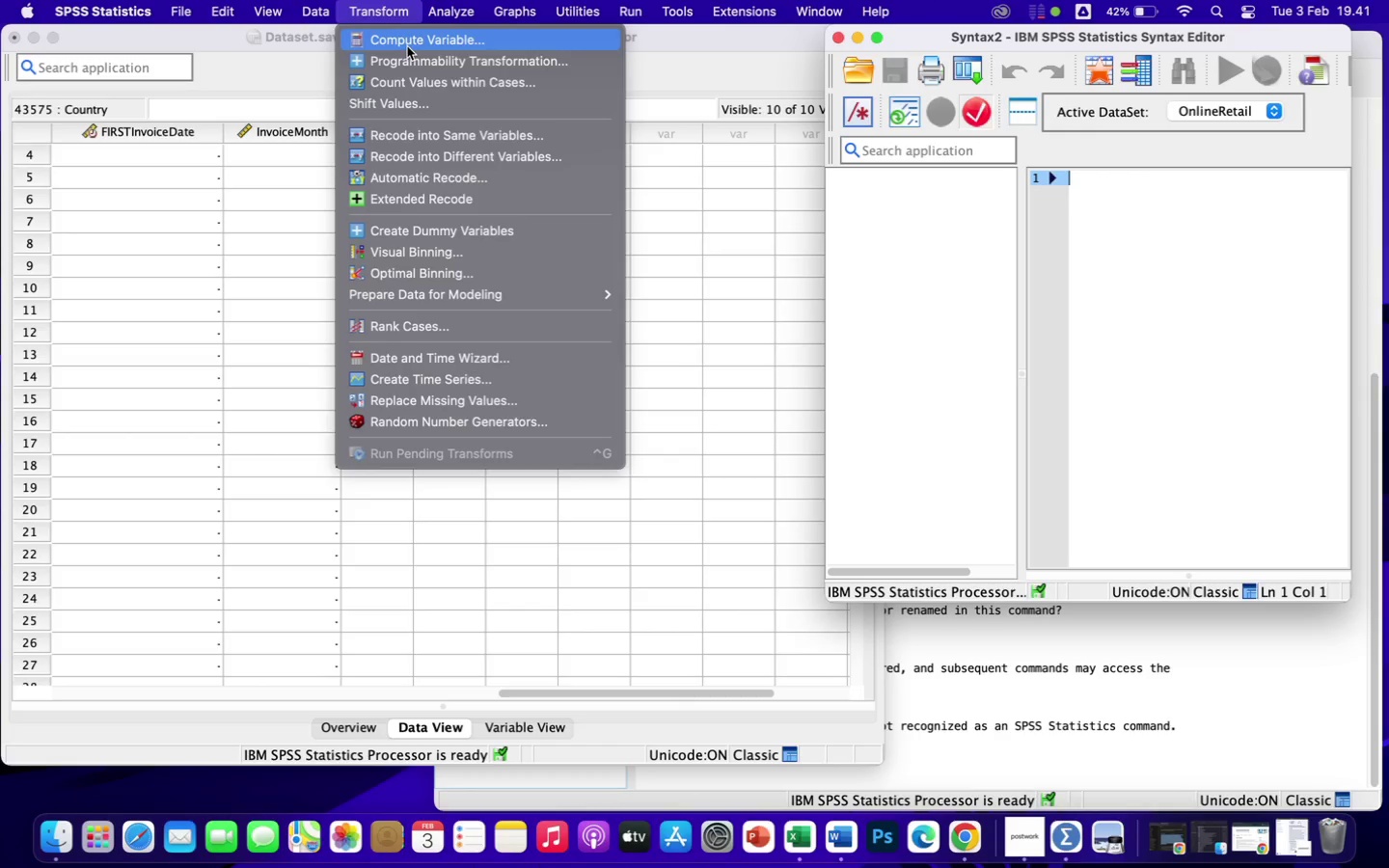 
left_click([407, 41])
 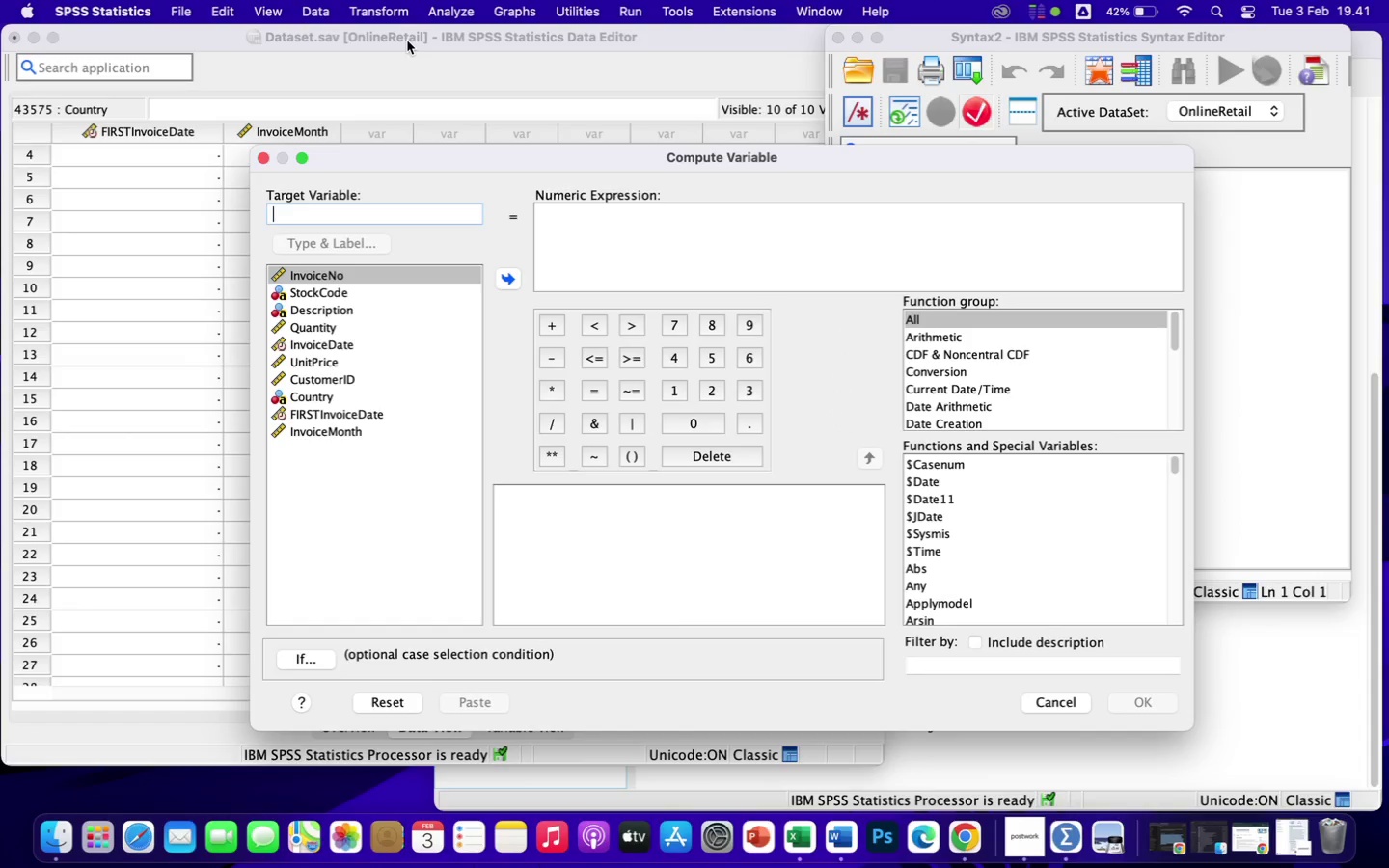 
wait(8.23)
 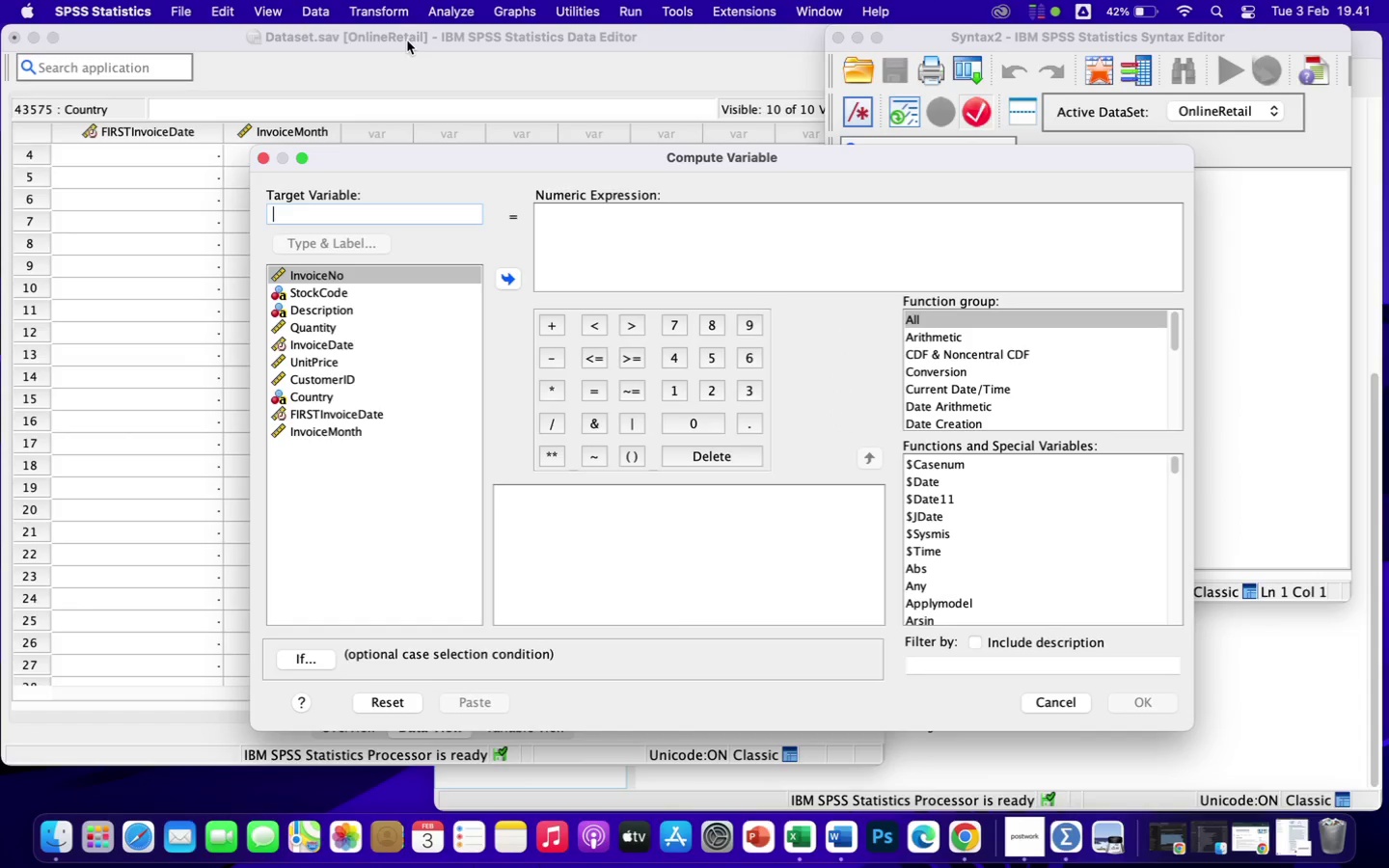 
type(AcquisitionMonth)
 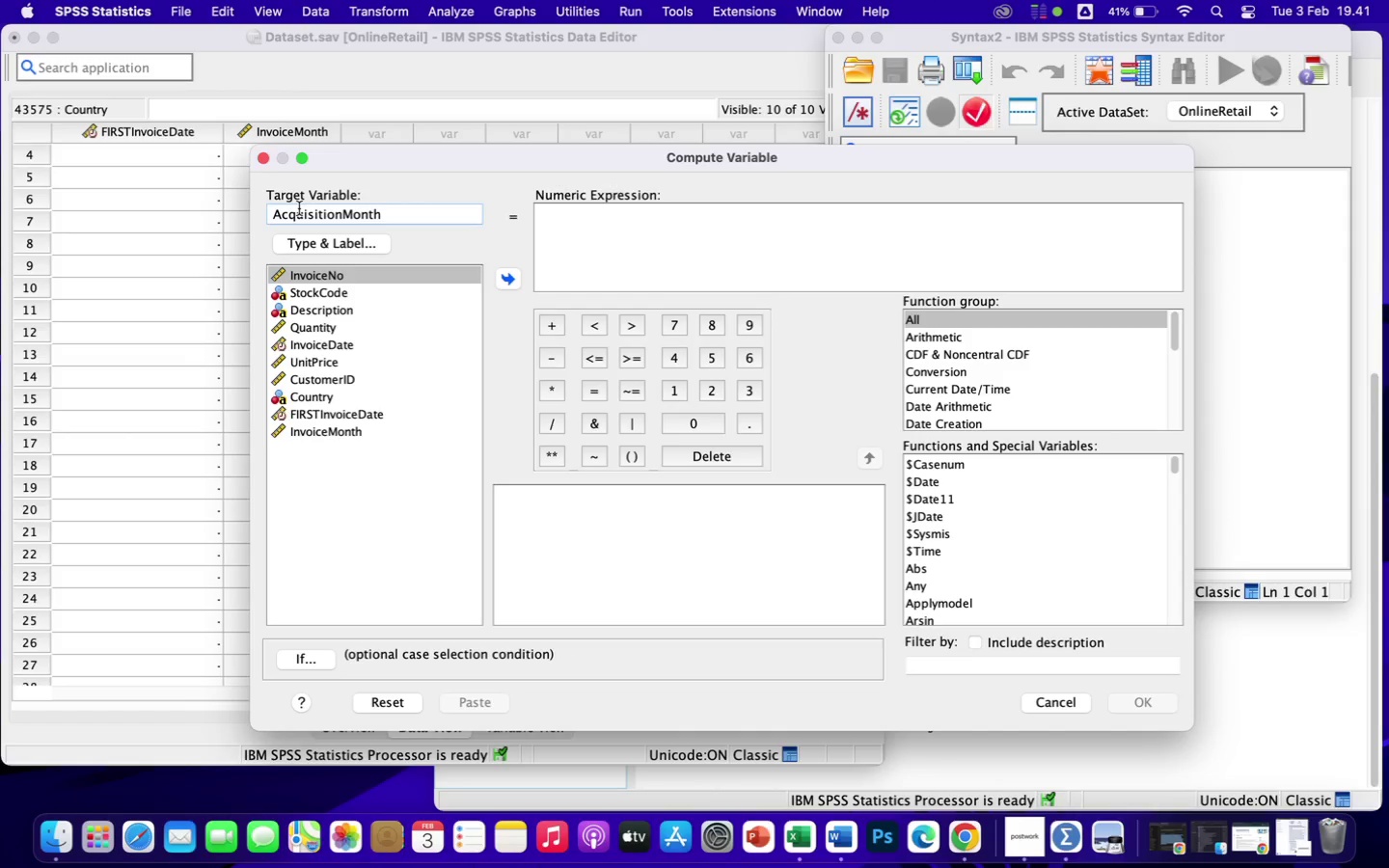 
wait(7.99)
 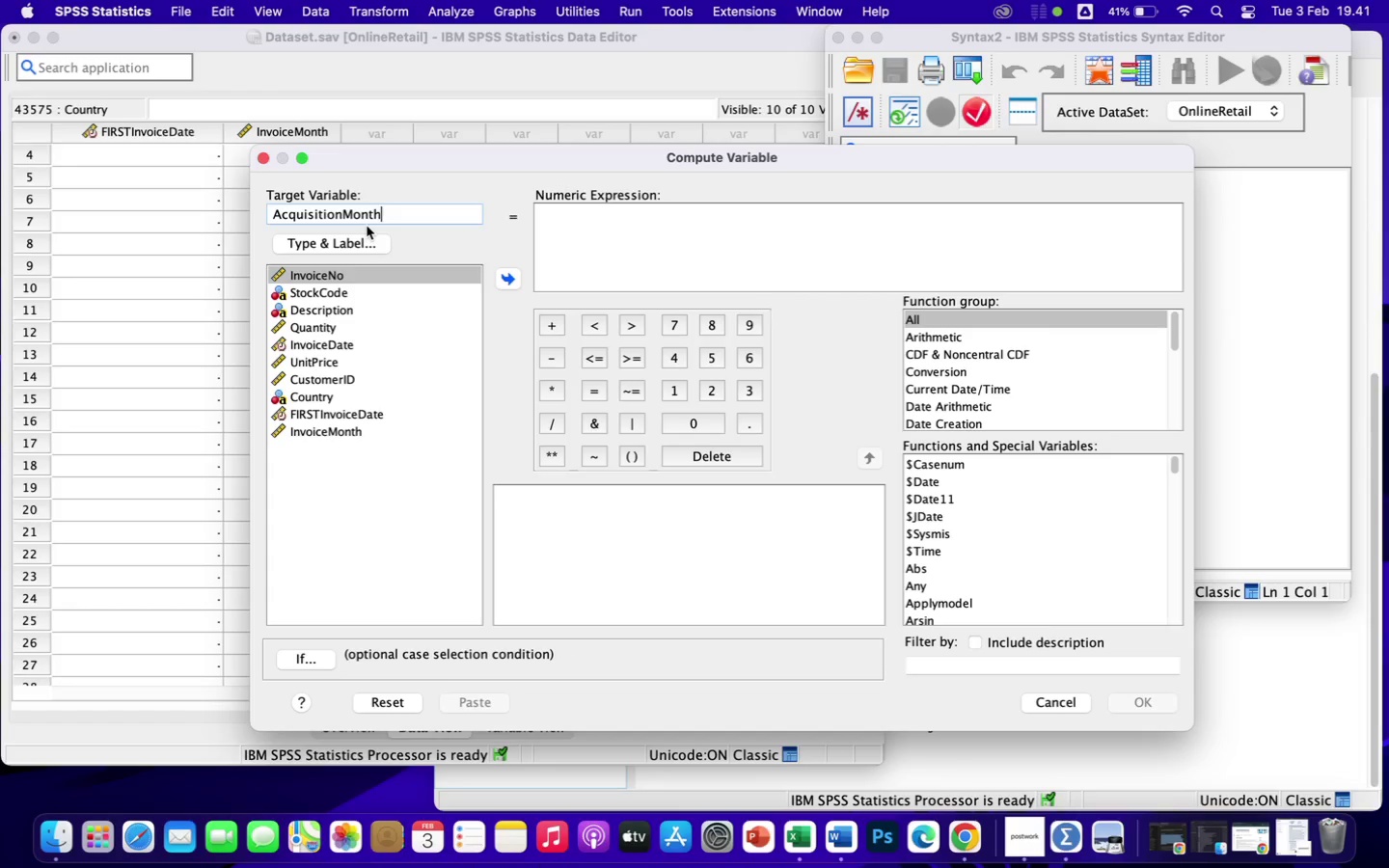 
left_click([562, 219])
 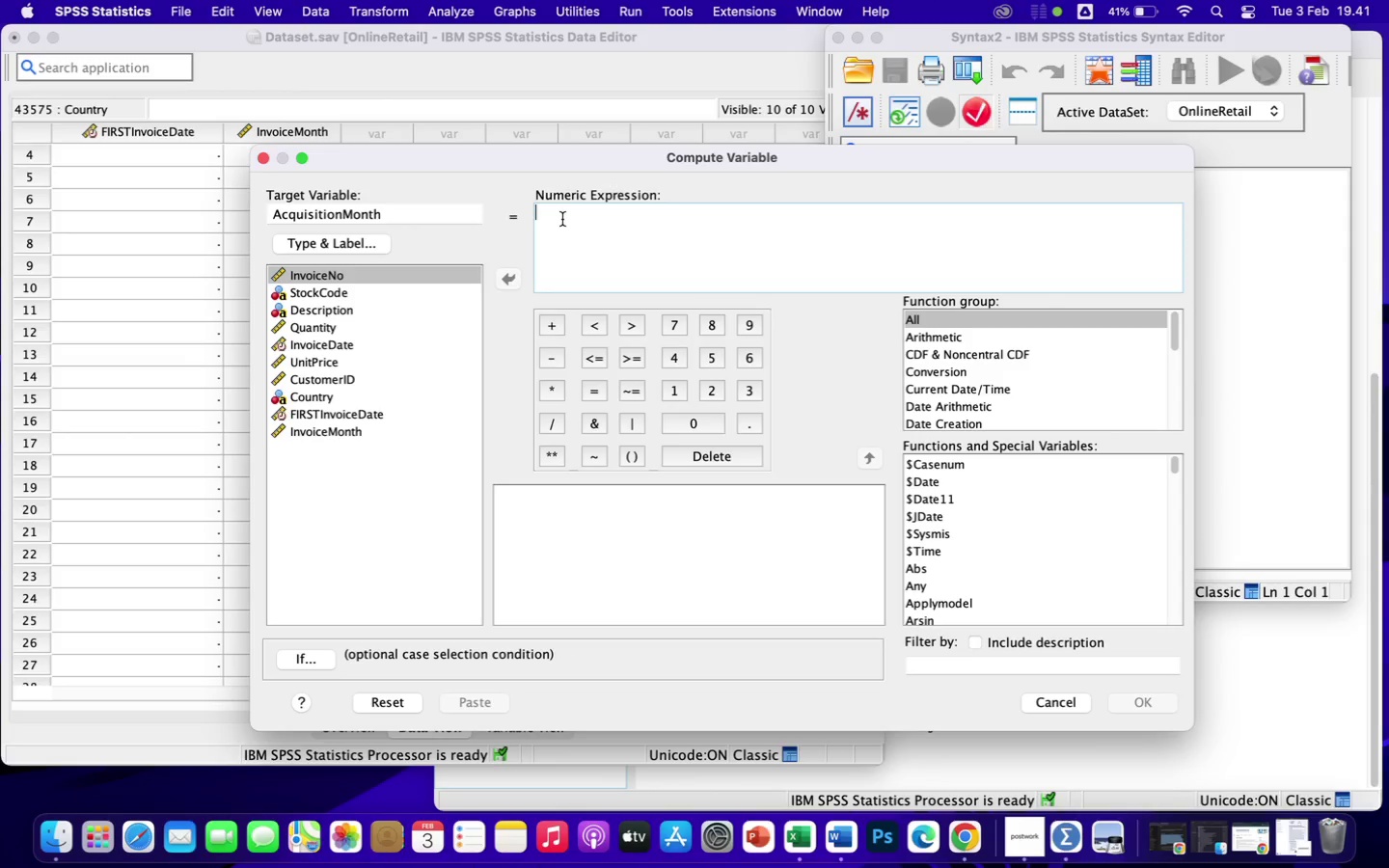 
type(XDATE)
 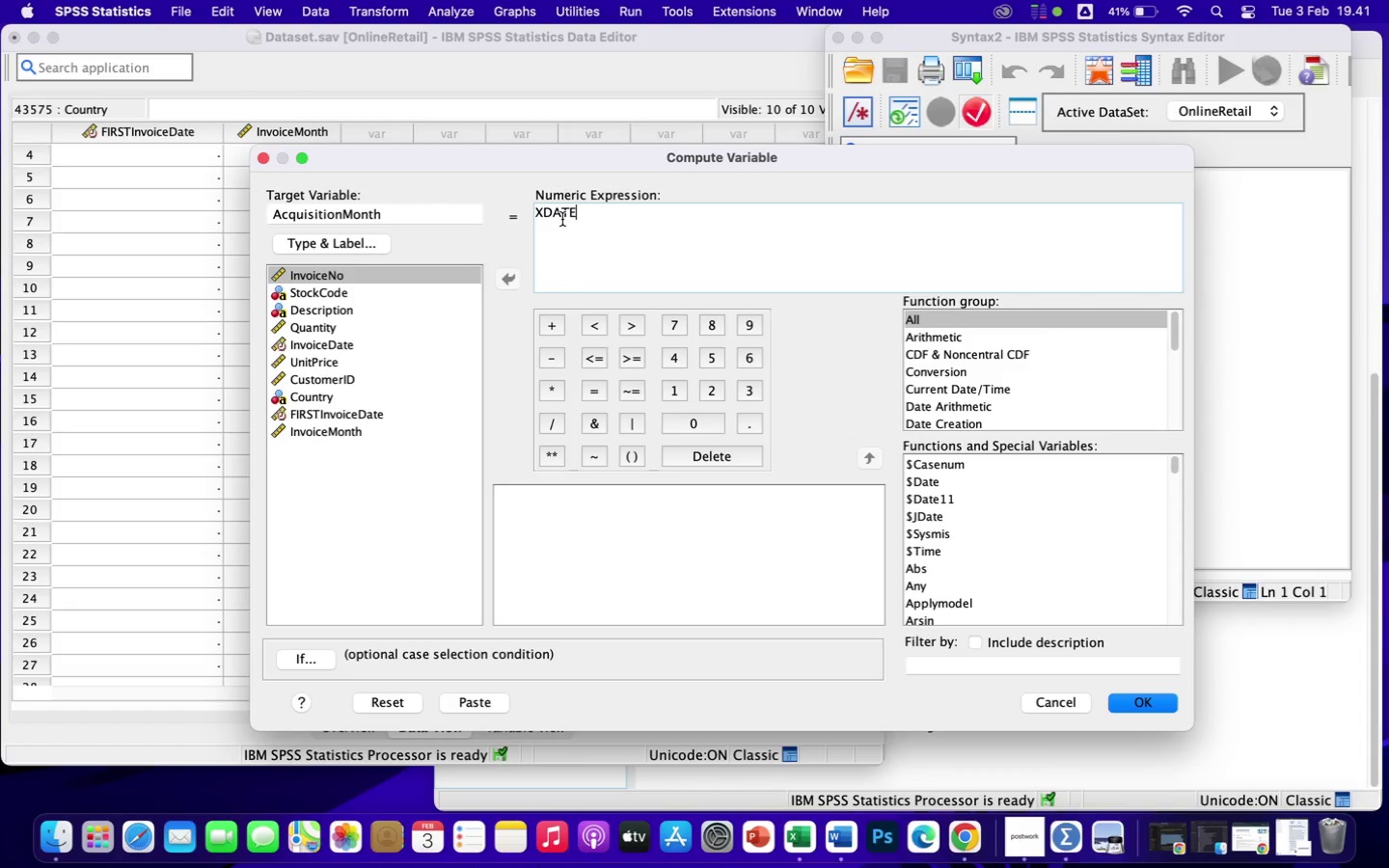 
type(.YEAR()
 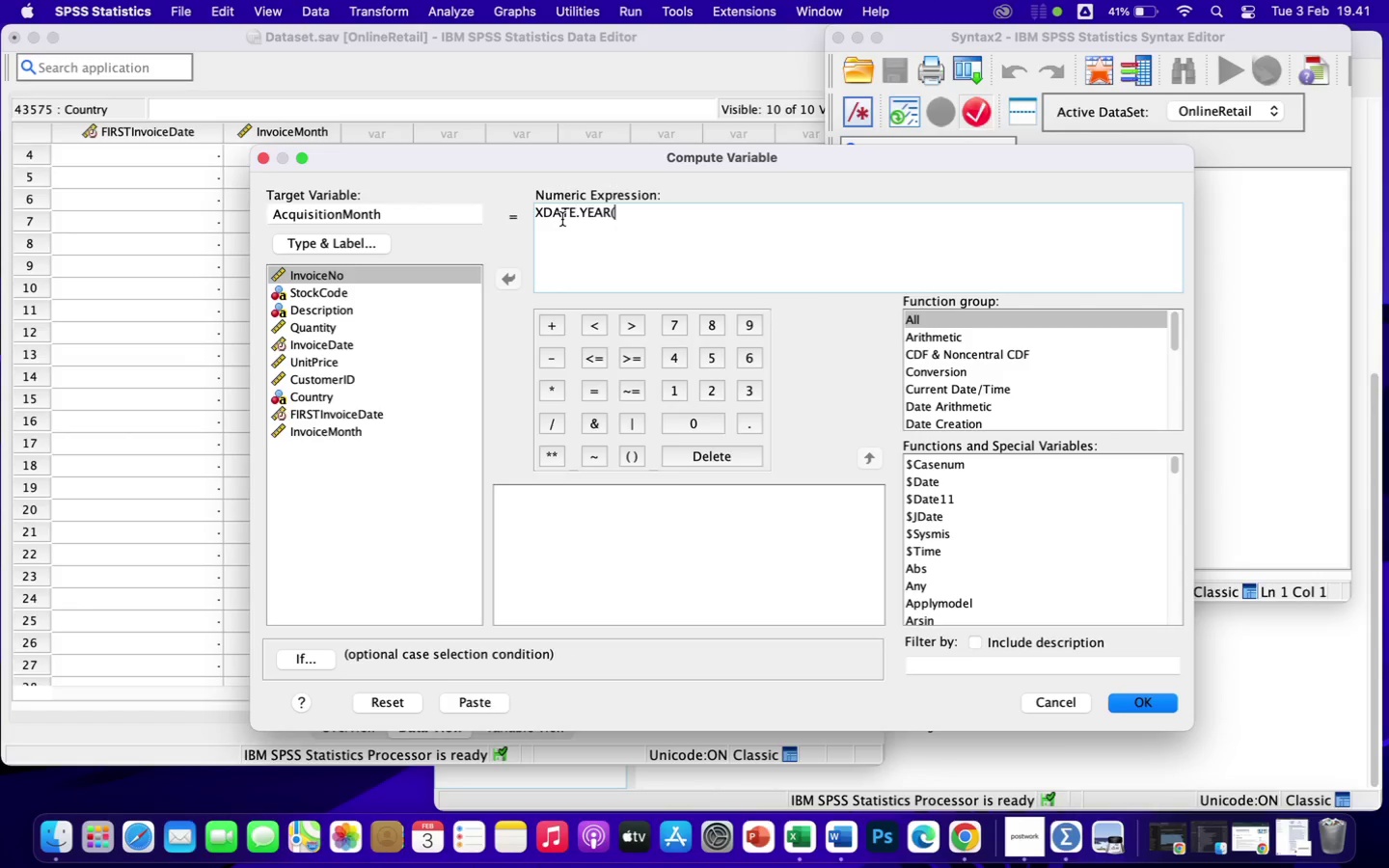 
left_click([321, 412])
 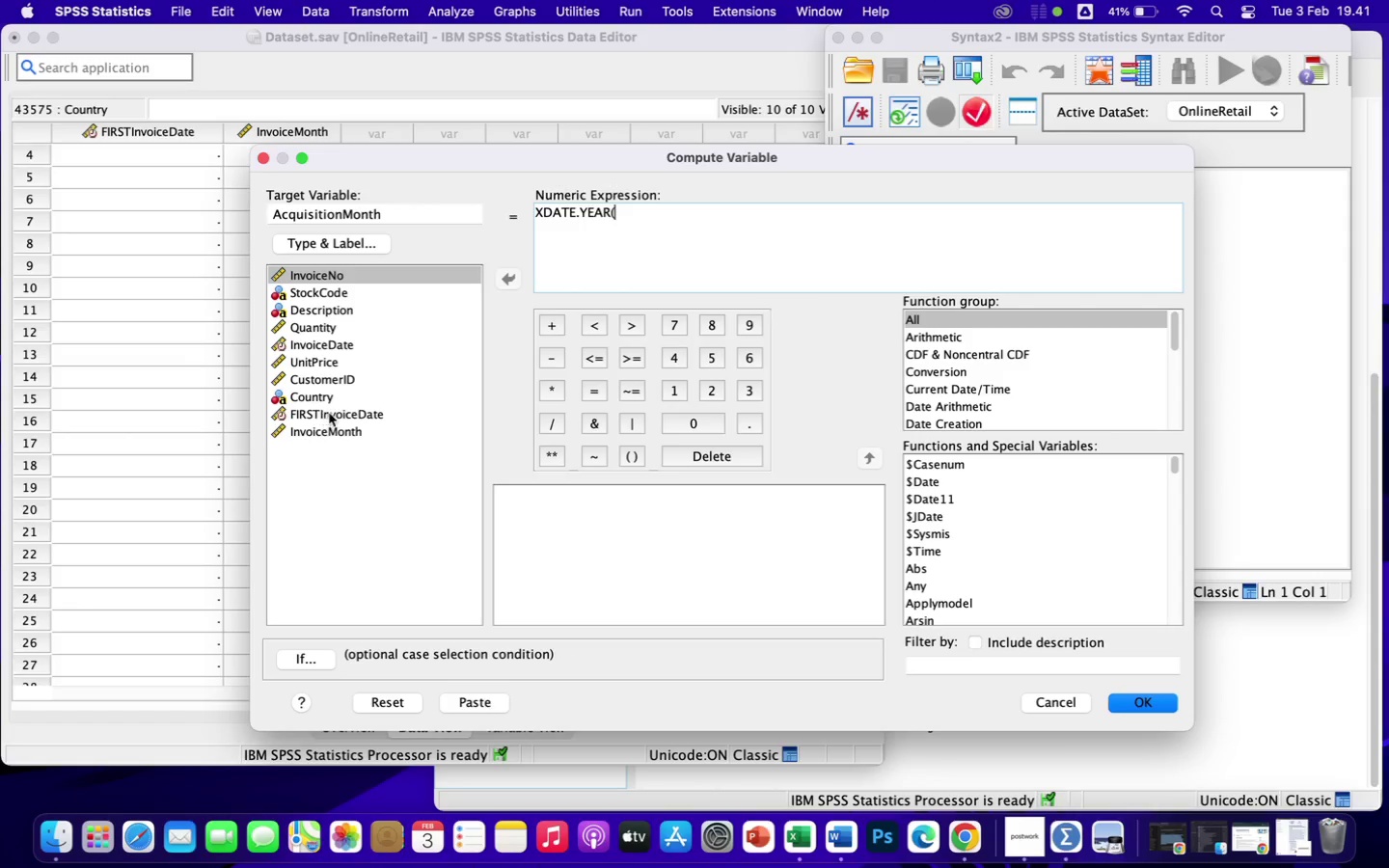 
left_click([329, 418])
 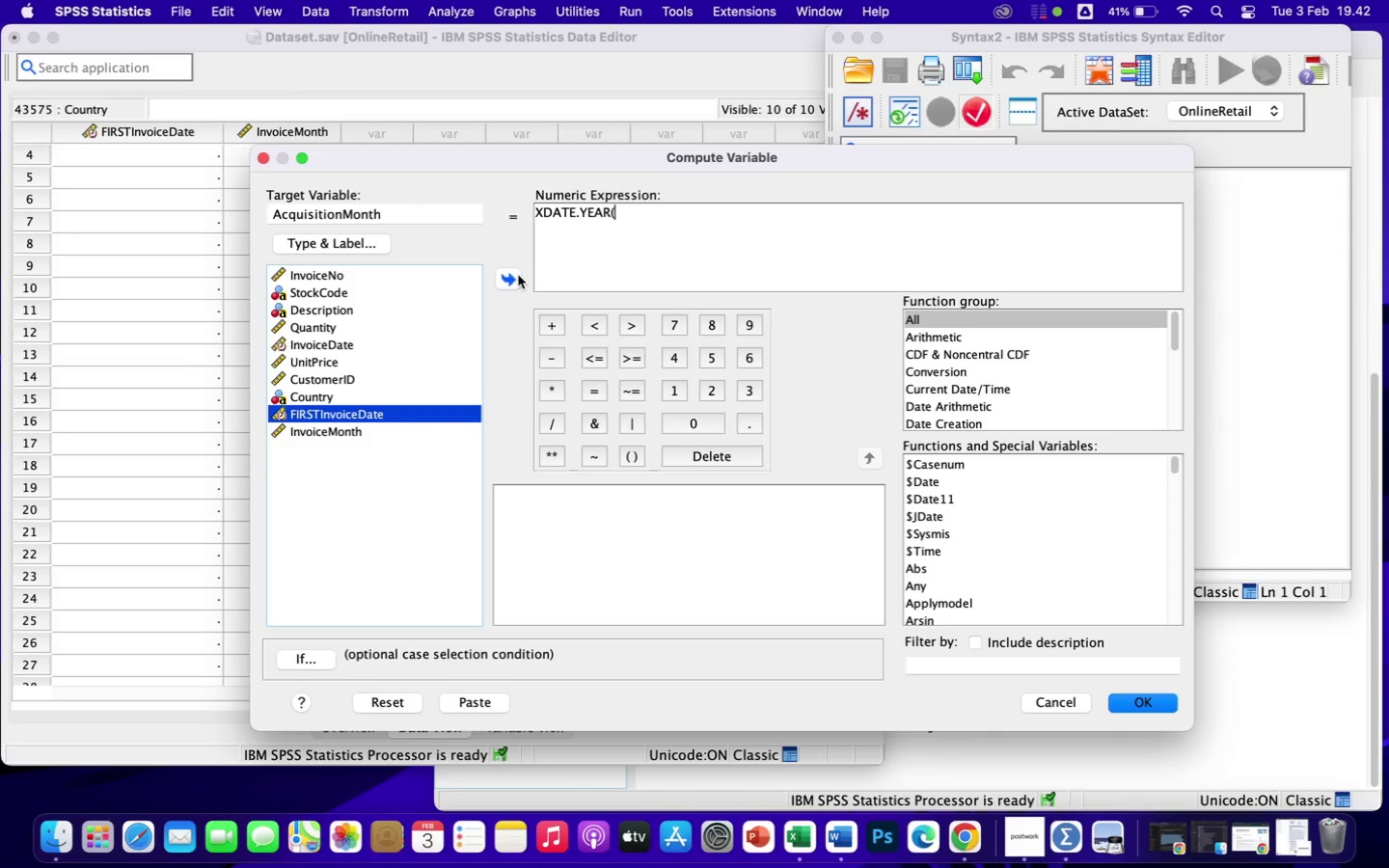 
left_click([507, 276])
 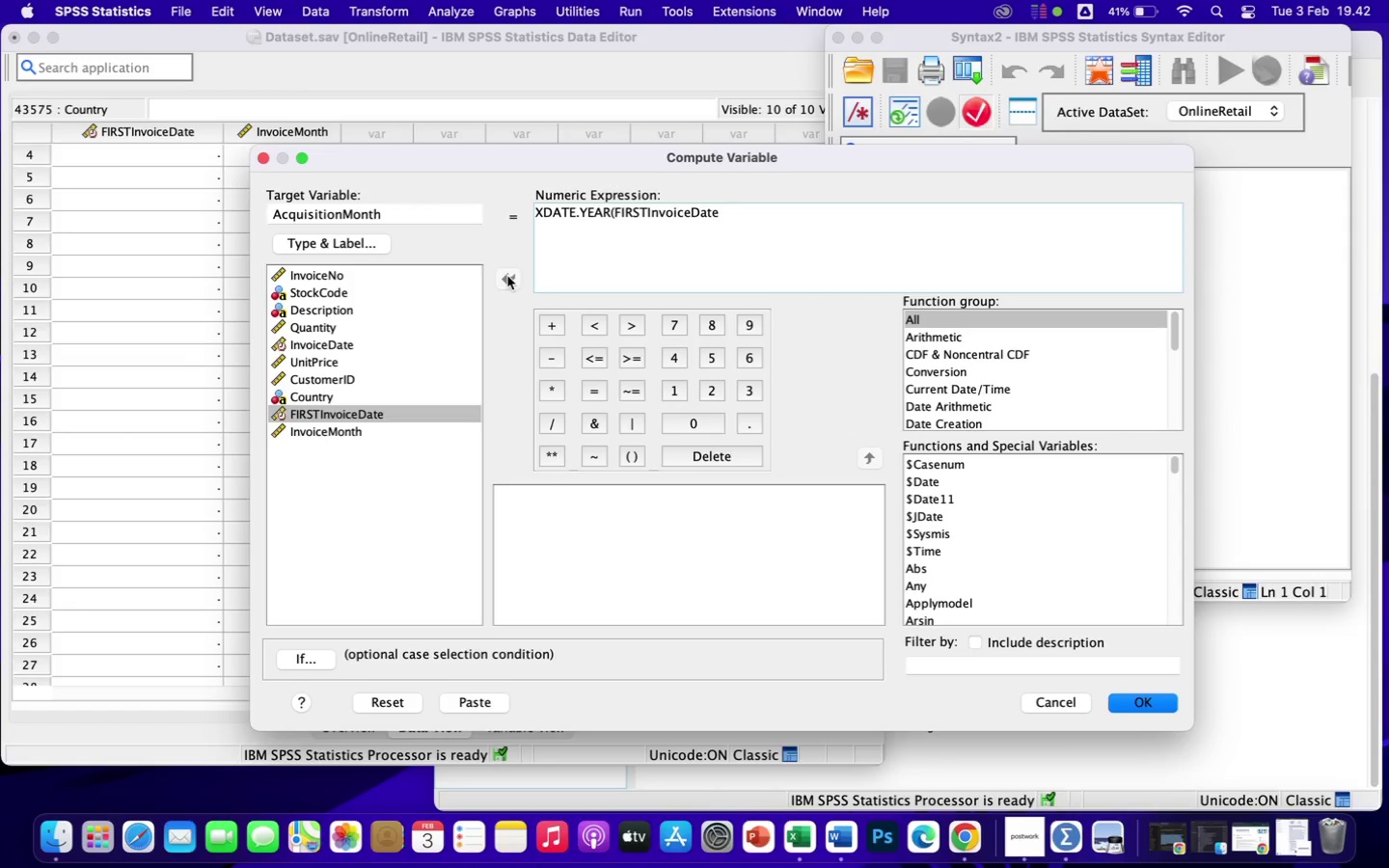 
key(Shift+ShiftLeft)
 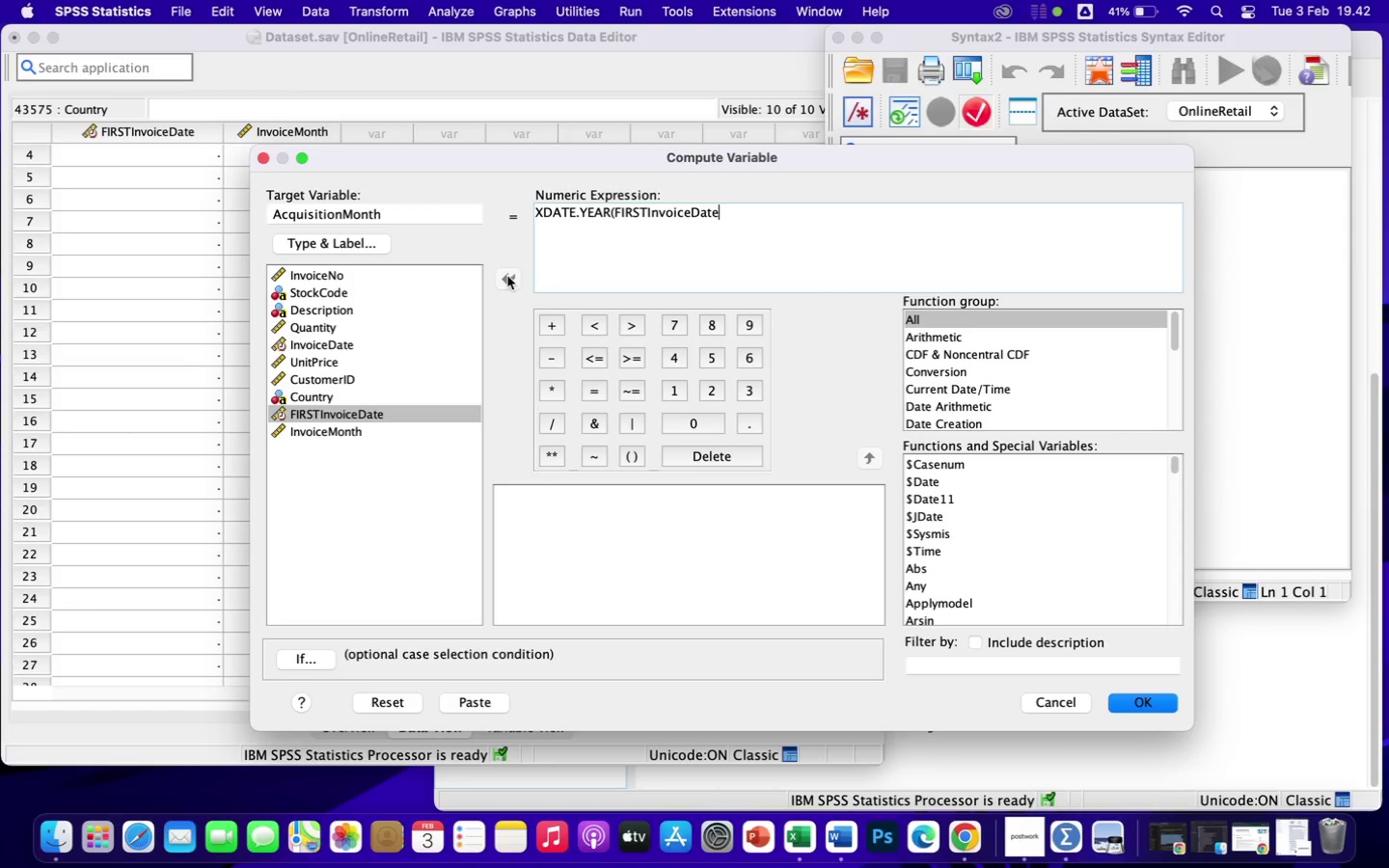 
key(Shift+0)
 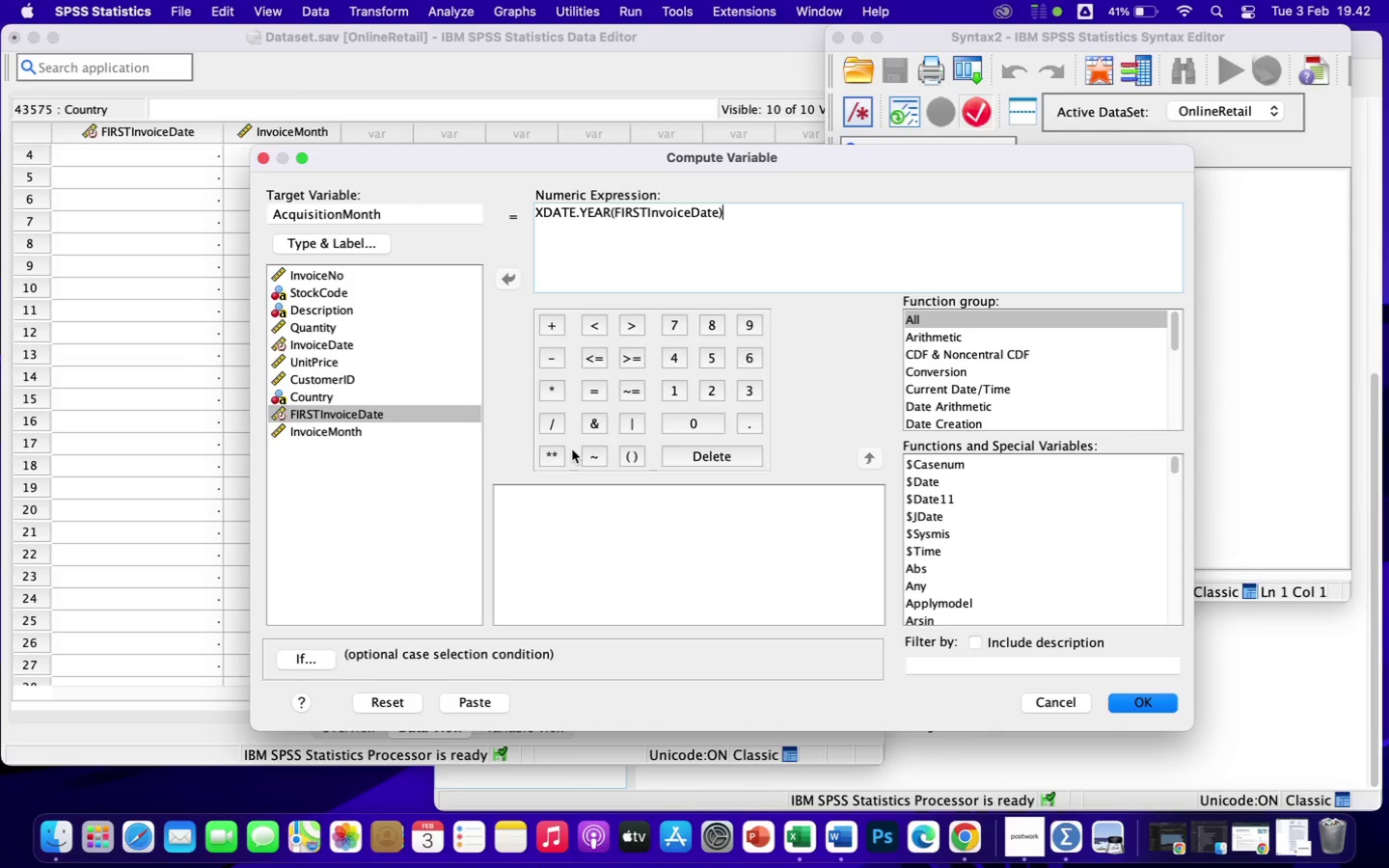 
wait(5.92)
 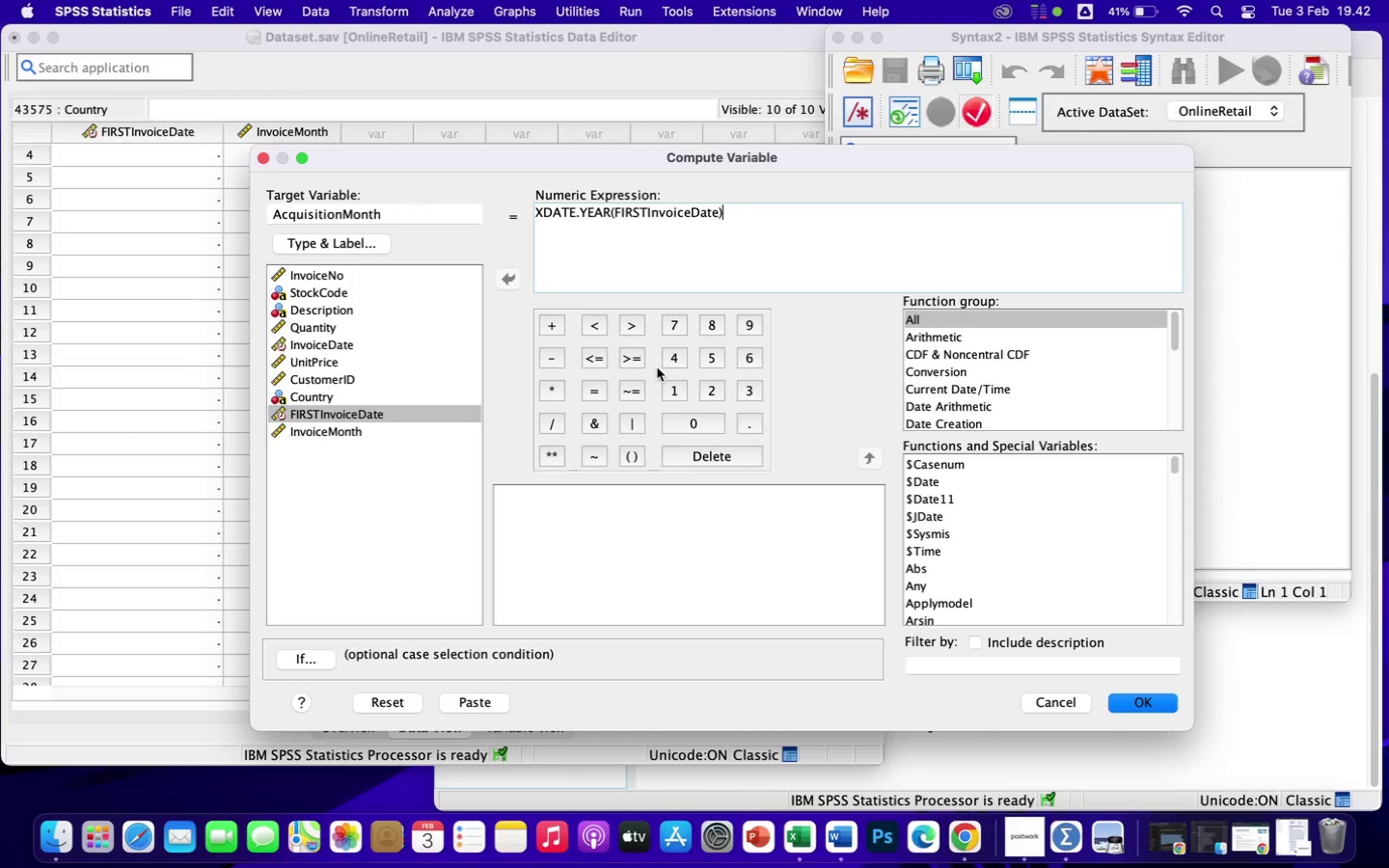 
left_click([552, 391])
 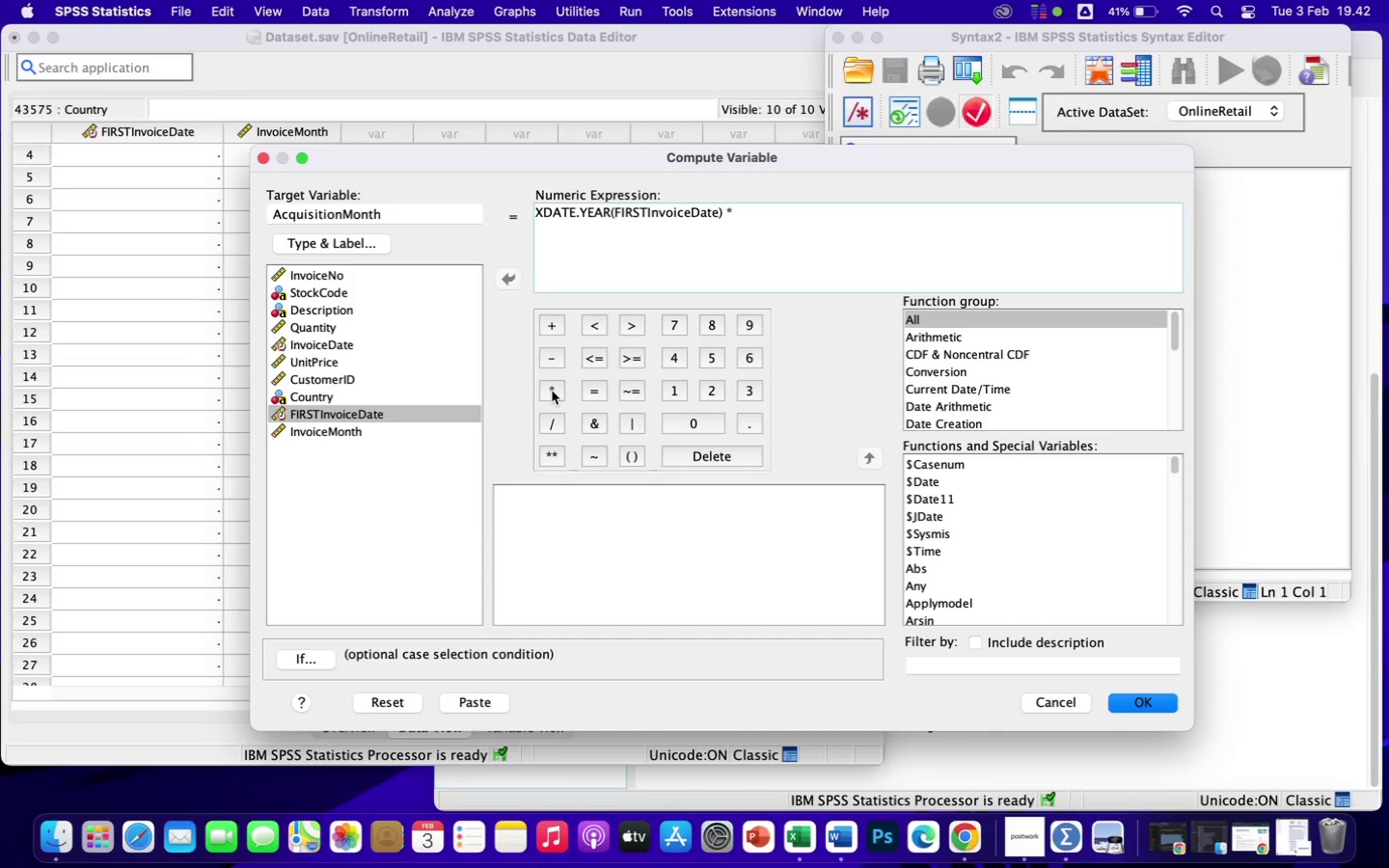 
type(100)
 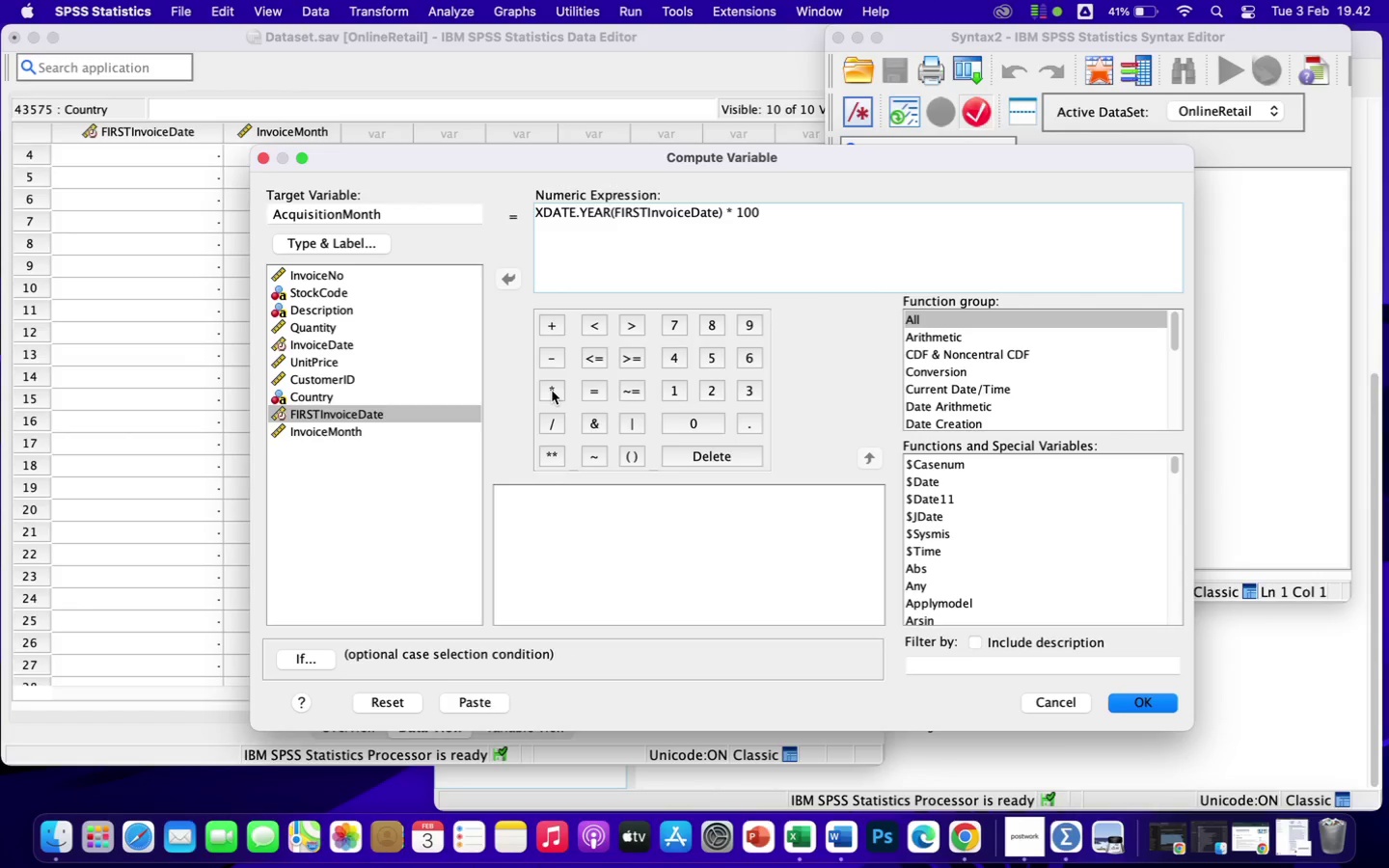 
wait(5.38)
 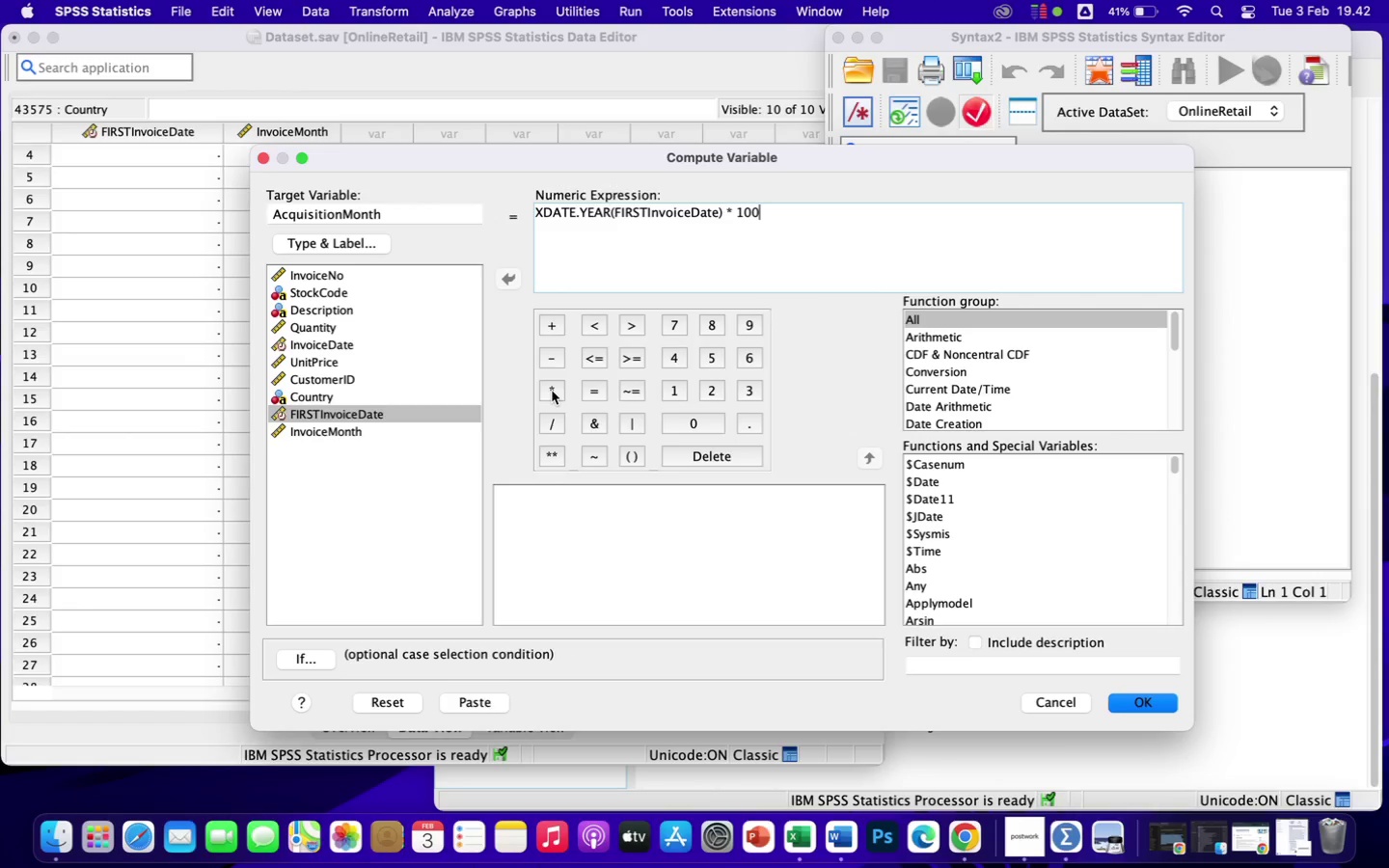 
key(Space)
 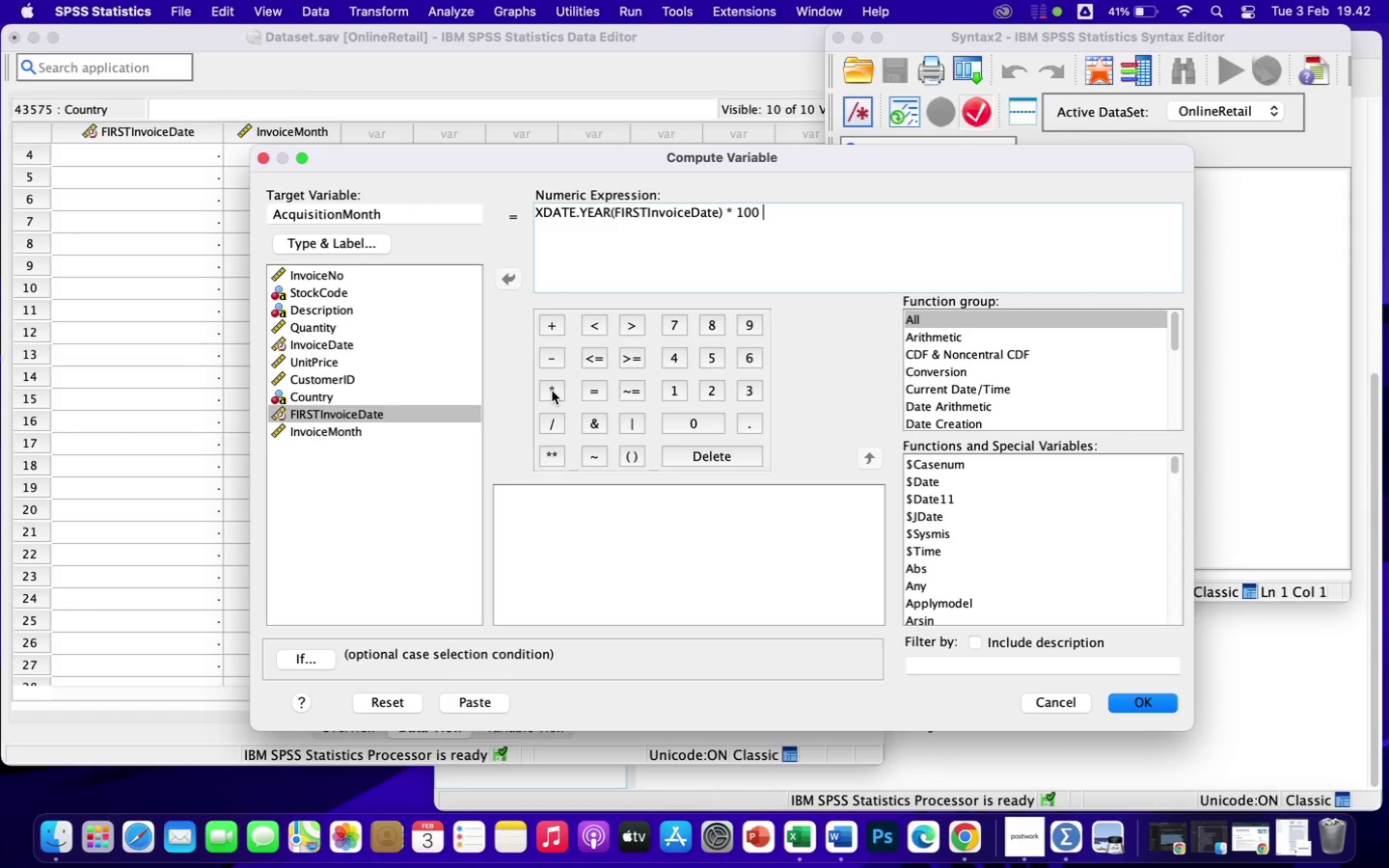 
key(Shift+ShiftLeft)
 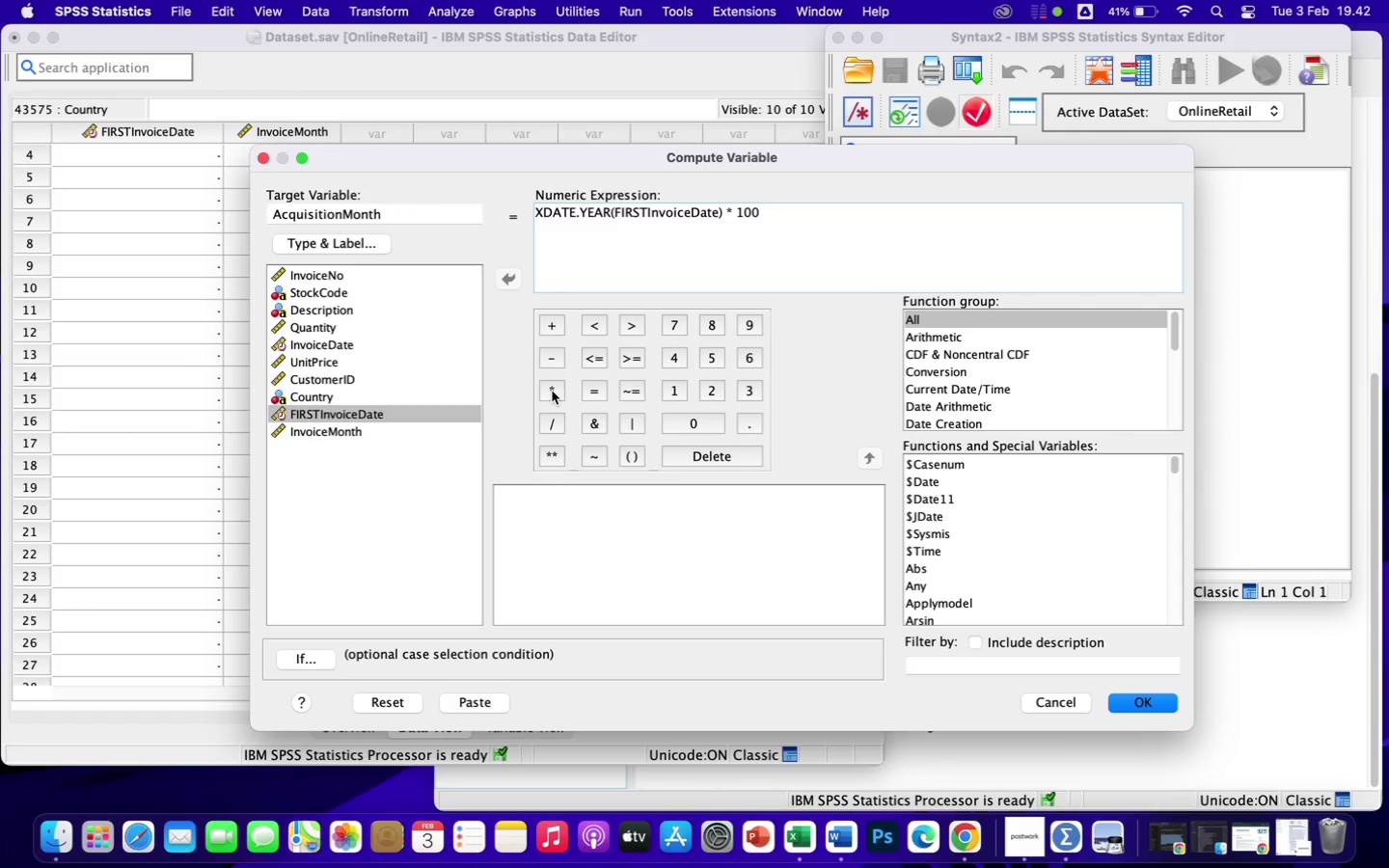 
key(Shift+Equal)
 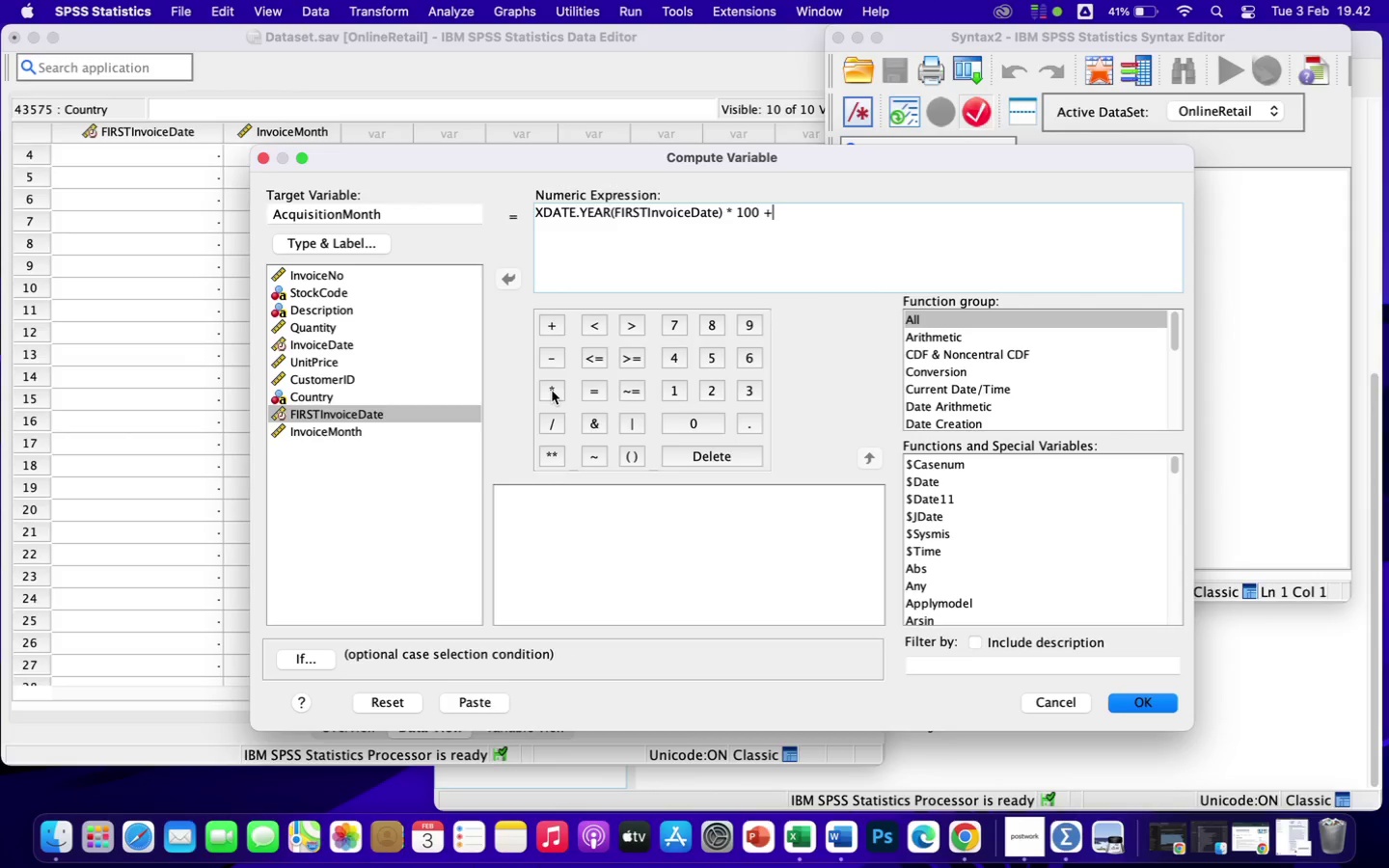 
key(Space)
 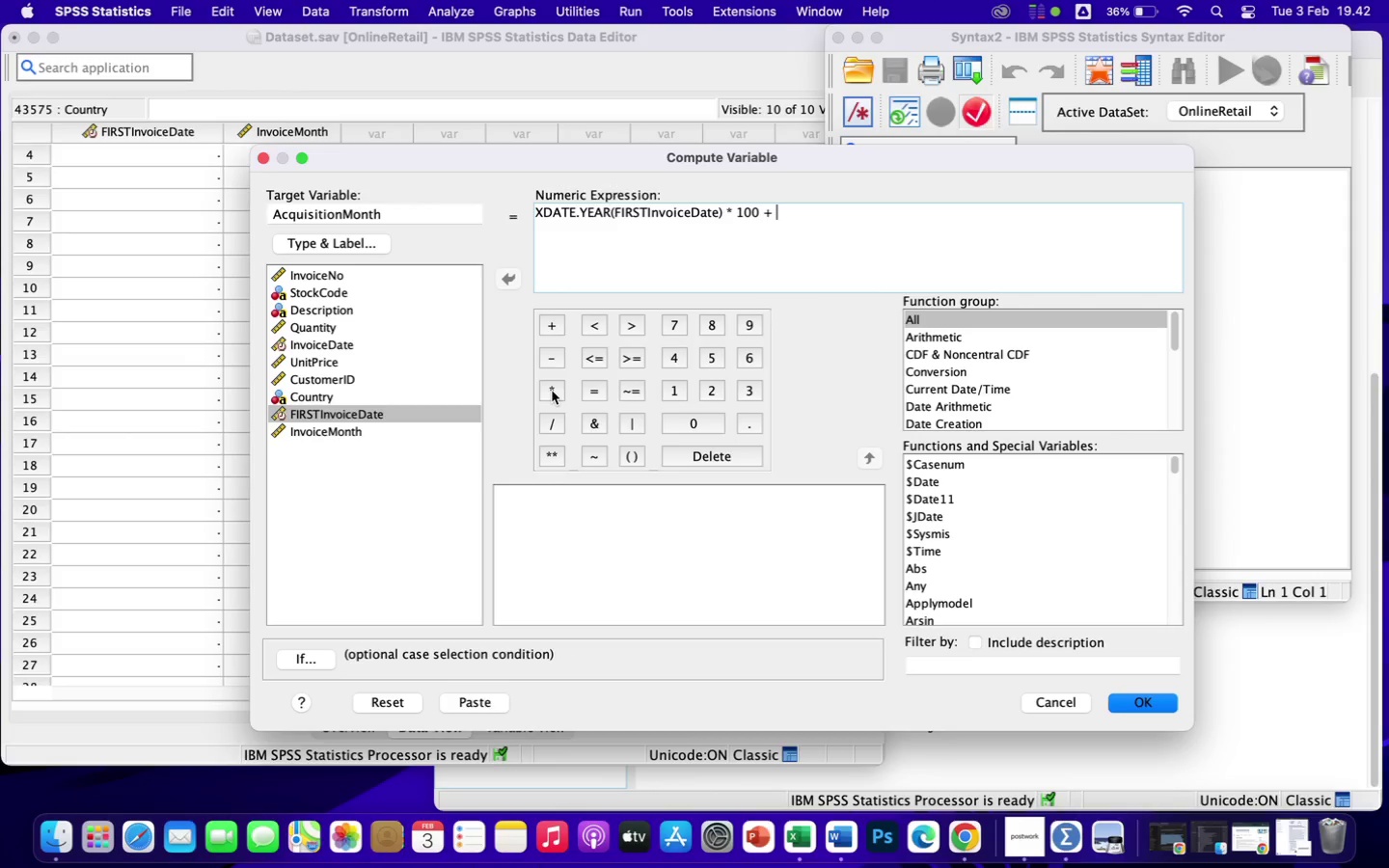 
key(Shift+X)
 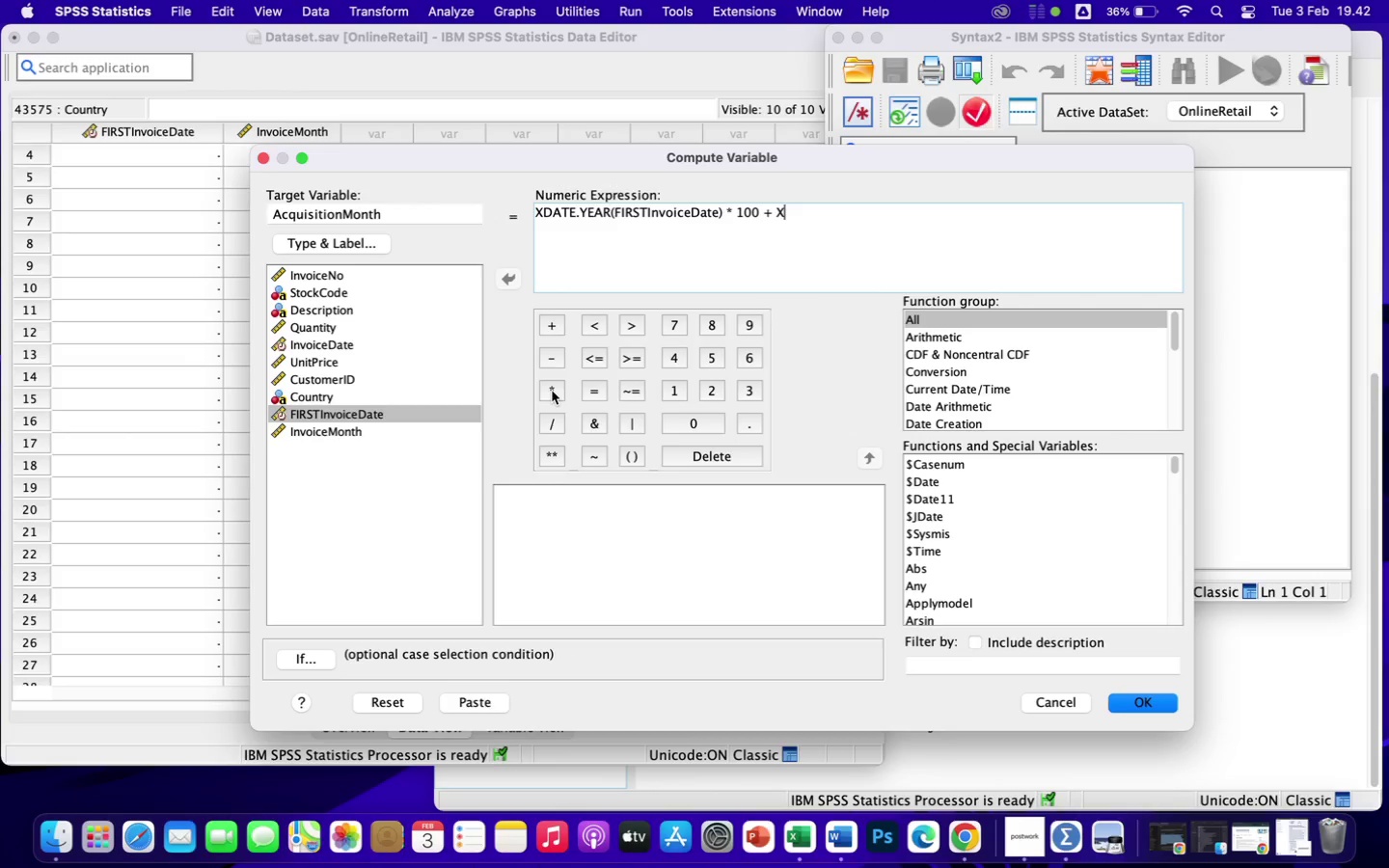 
type(DATE.MONTH()
 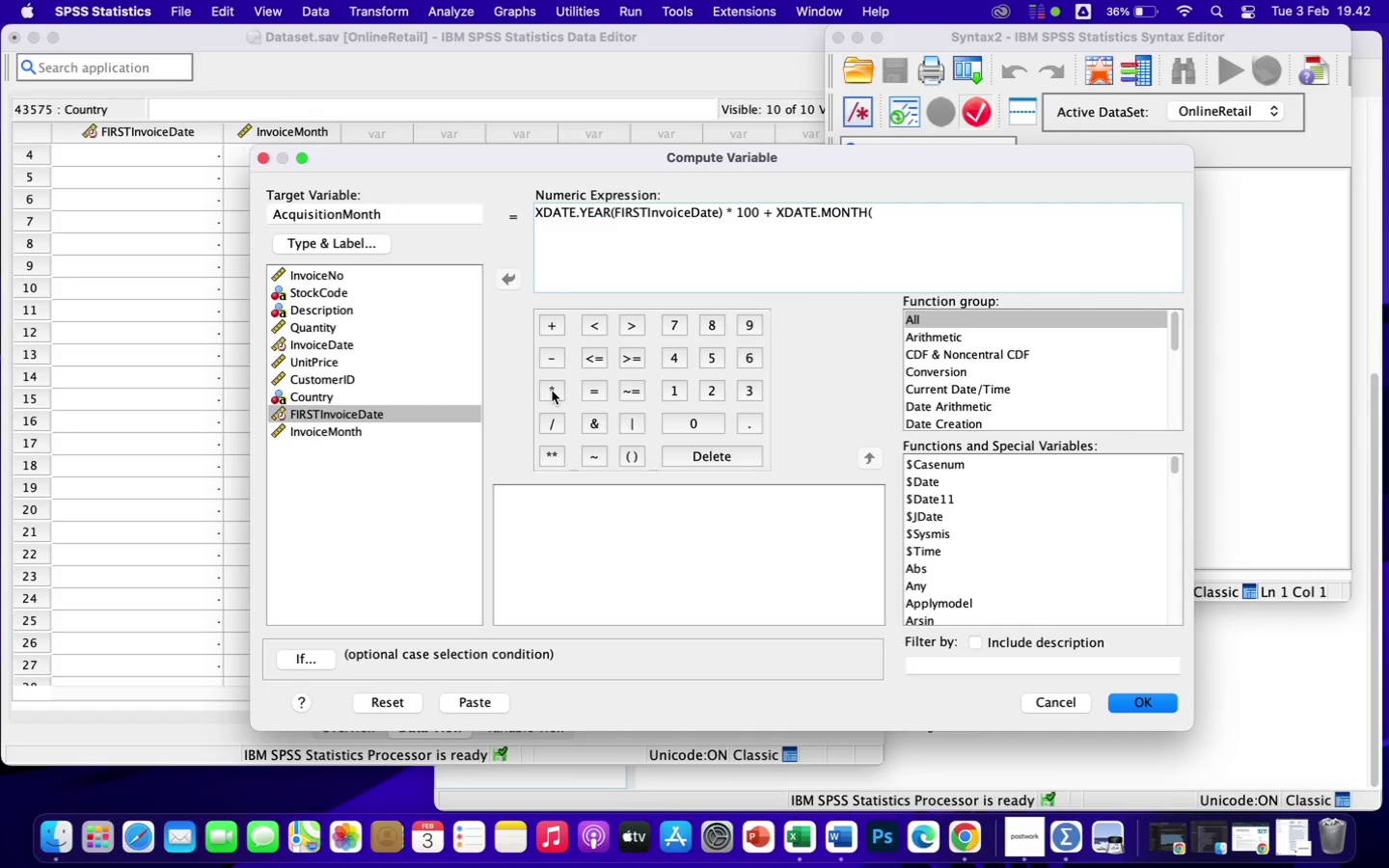 
left_click([372, 420])
 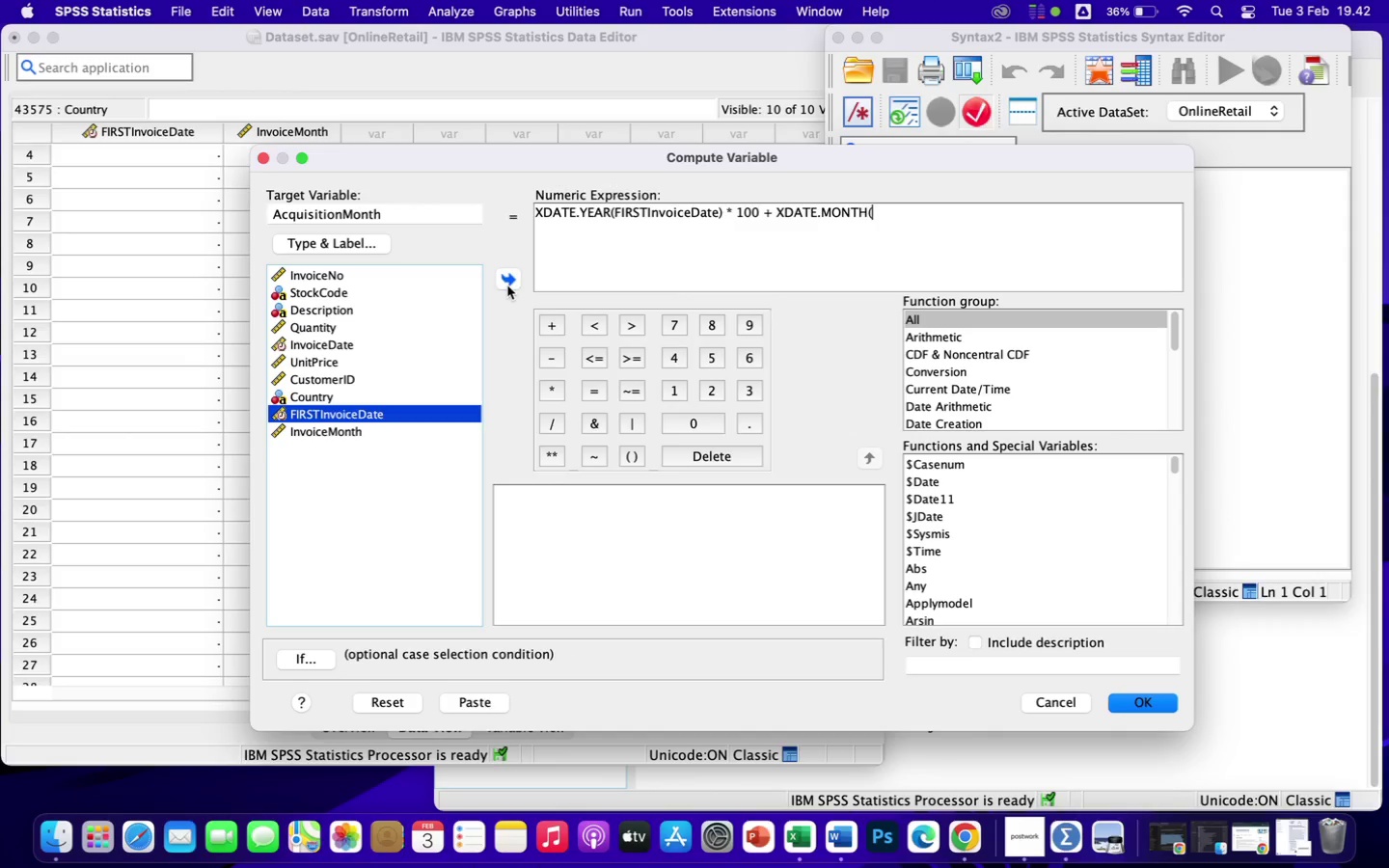 
left_click([508, 282])
 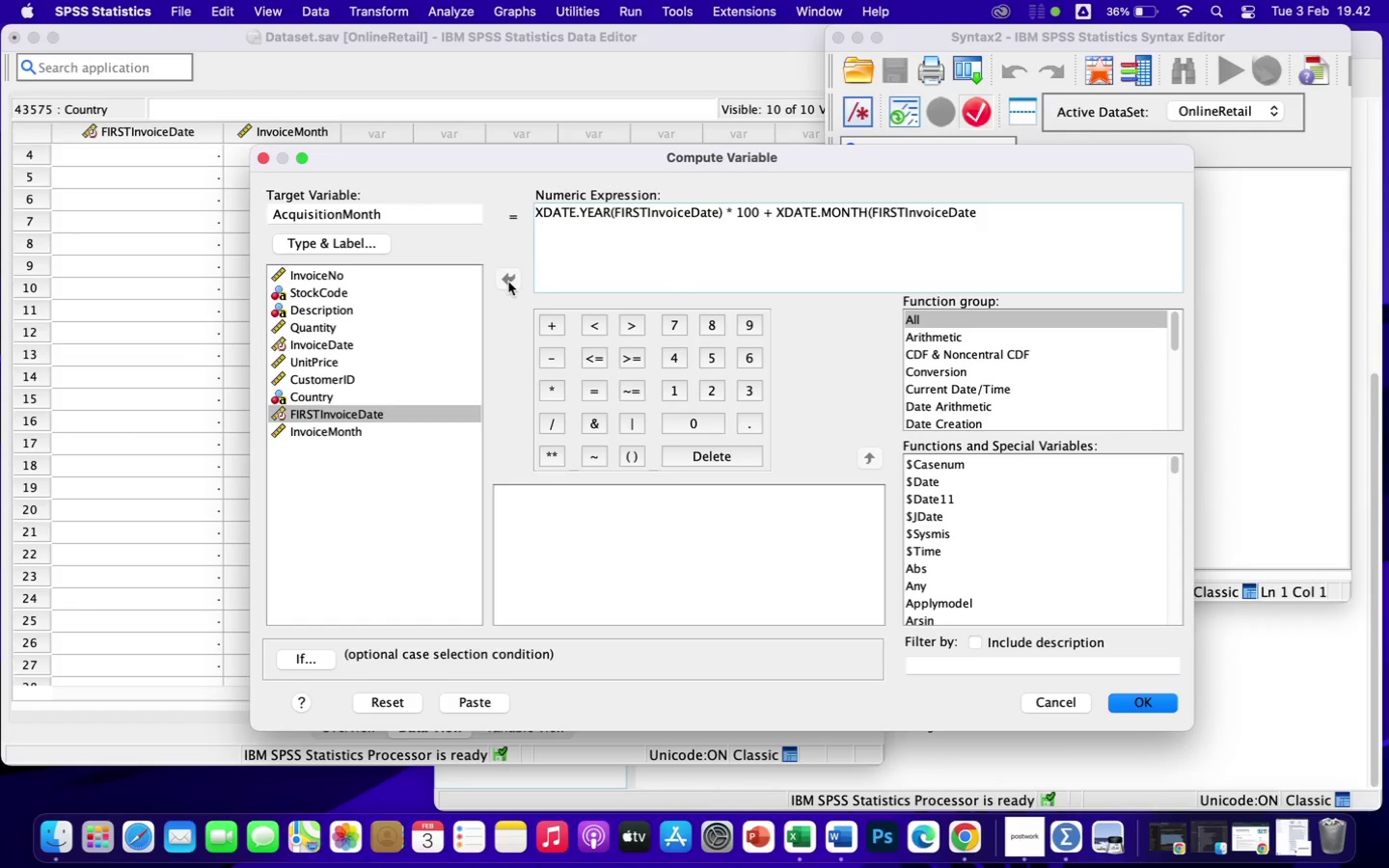 
key(Shift+0)
 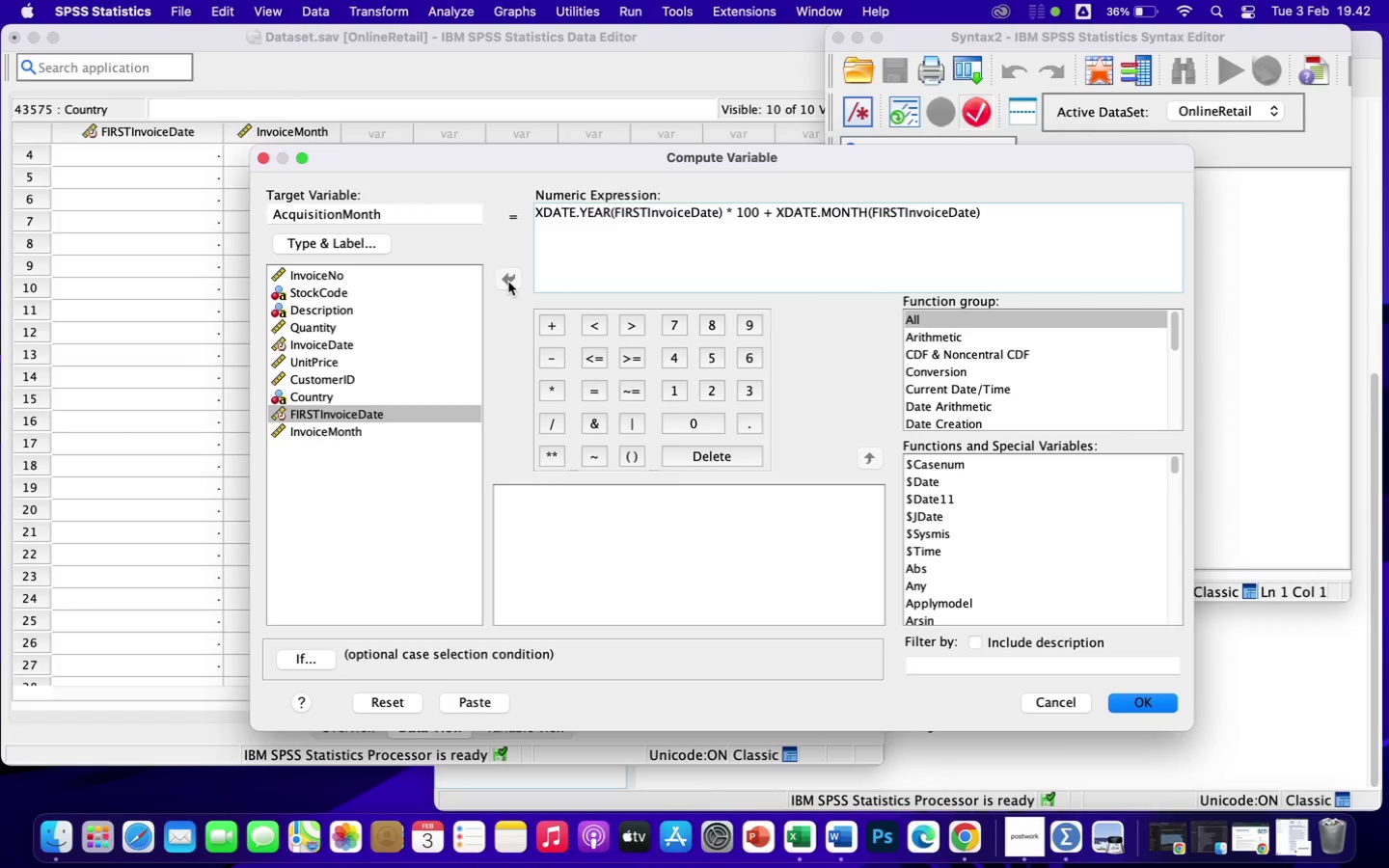 
wait(18.64)
 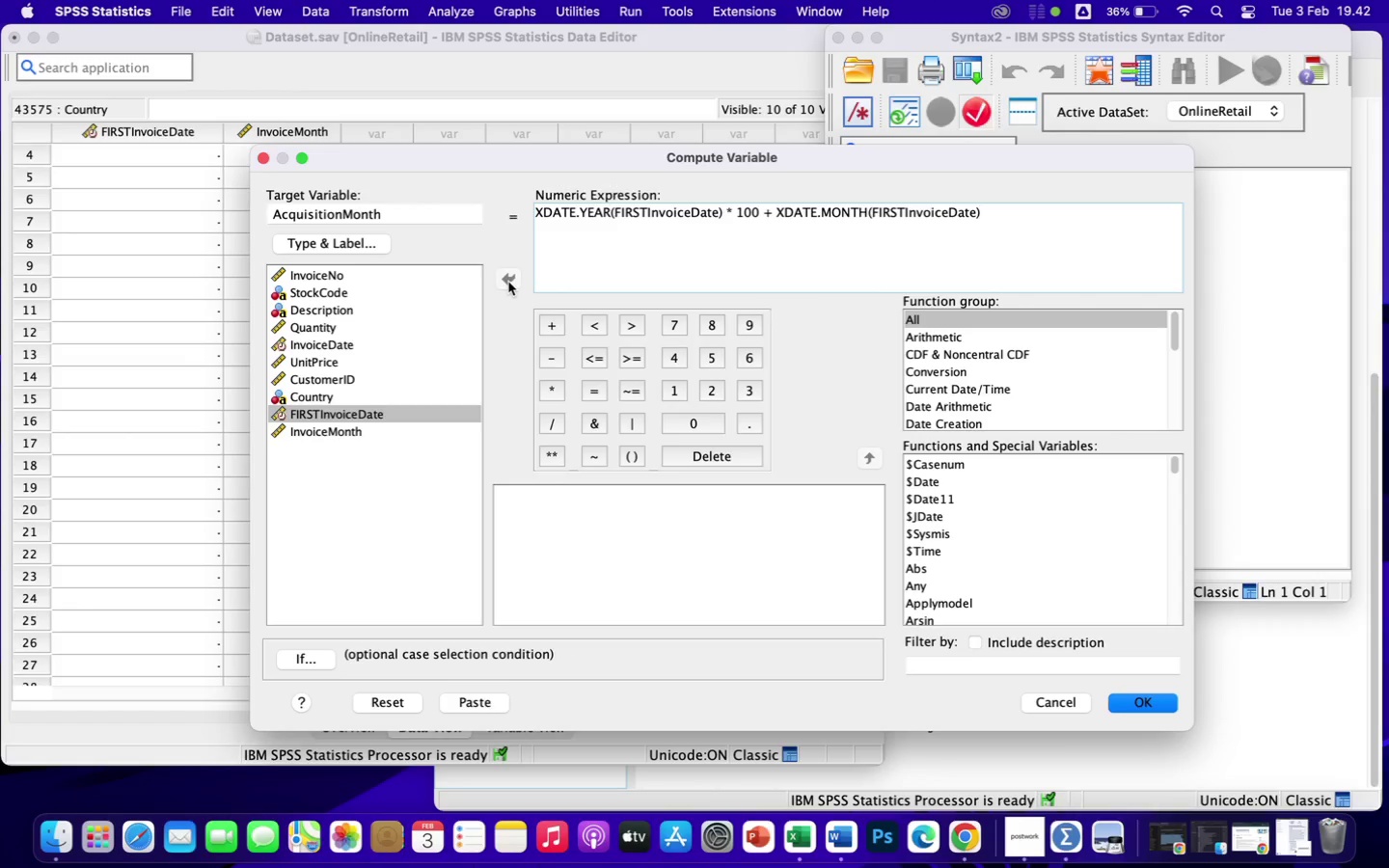 
left_click([488, 701])
 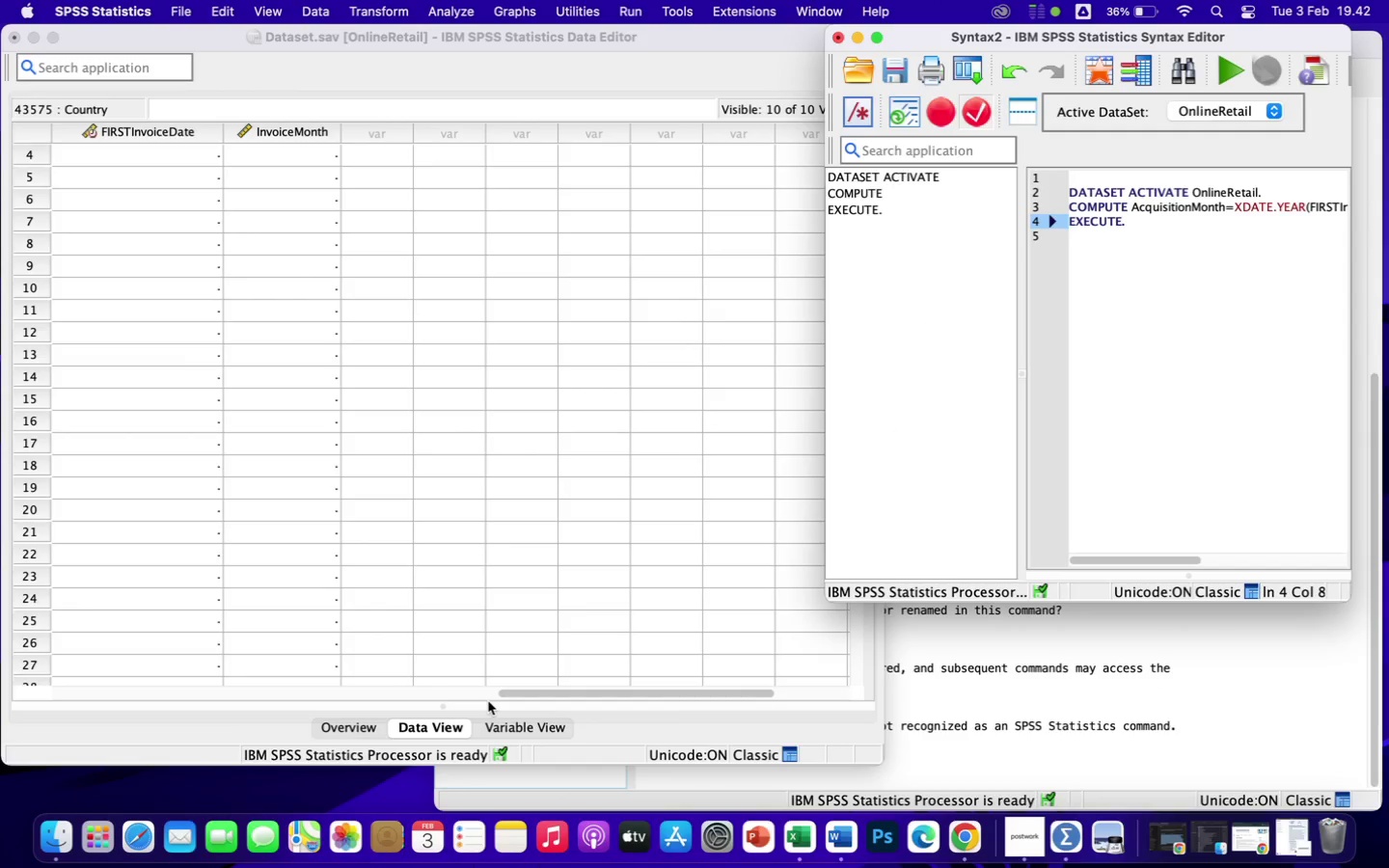 
wait(8.09)
 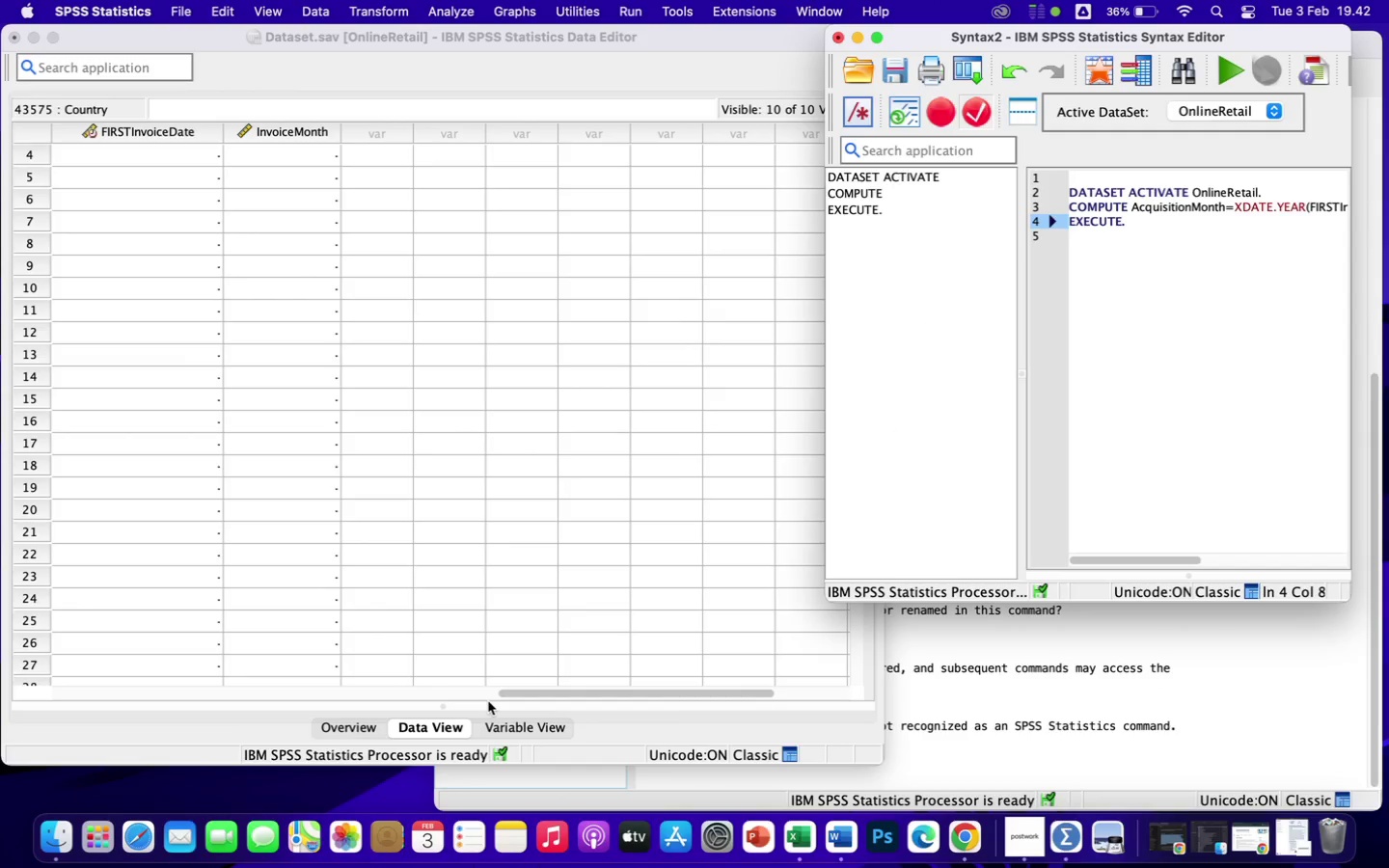 
left_click([1233, 69])
 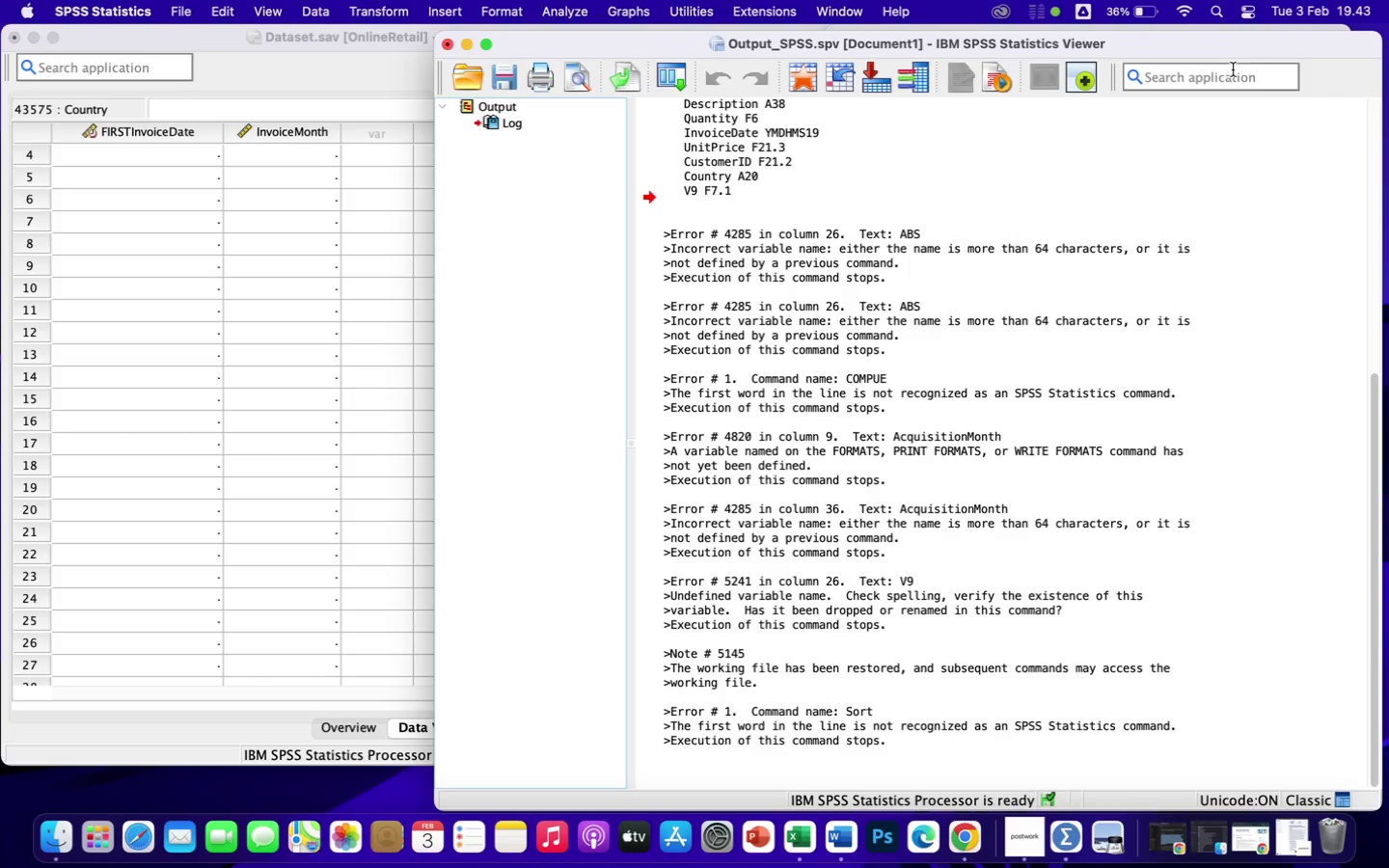 
wait(7.22)
 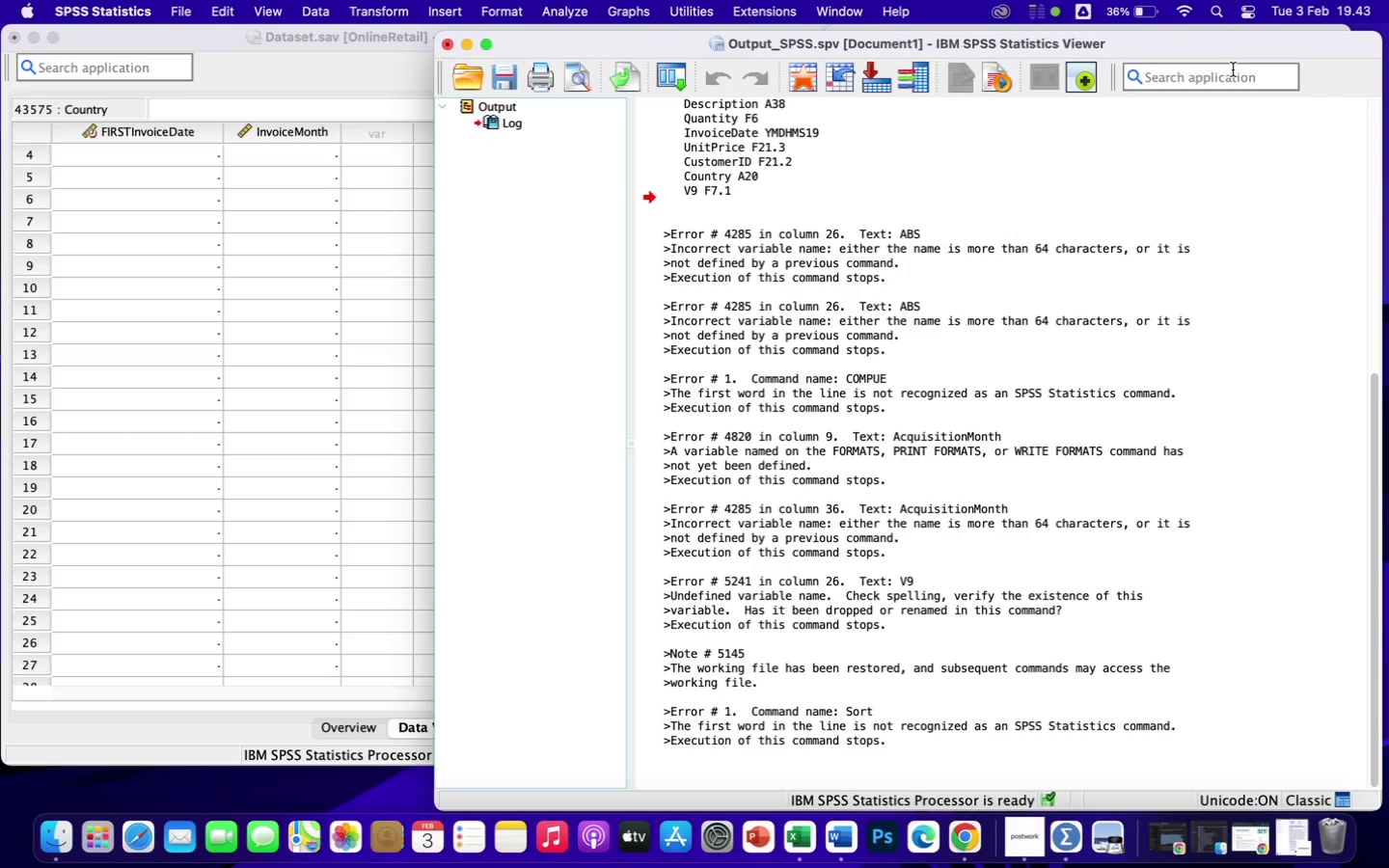 
scroll: coordinate [971, 697], scroll_direction: down, amount: 23.0
 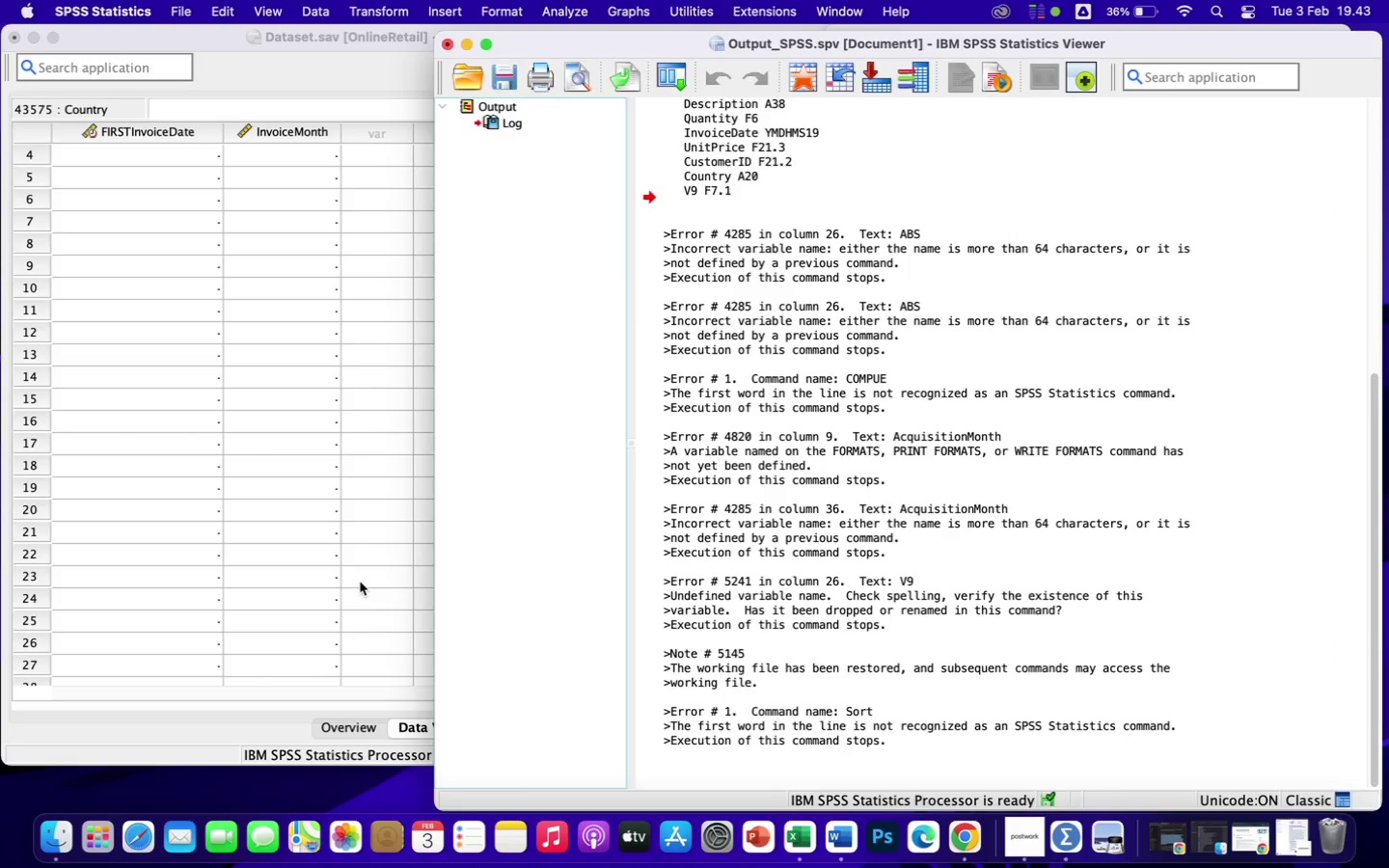 
left_click([360, 582])
 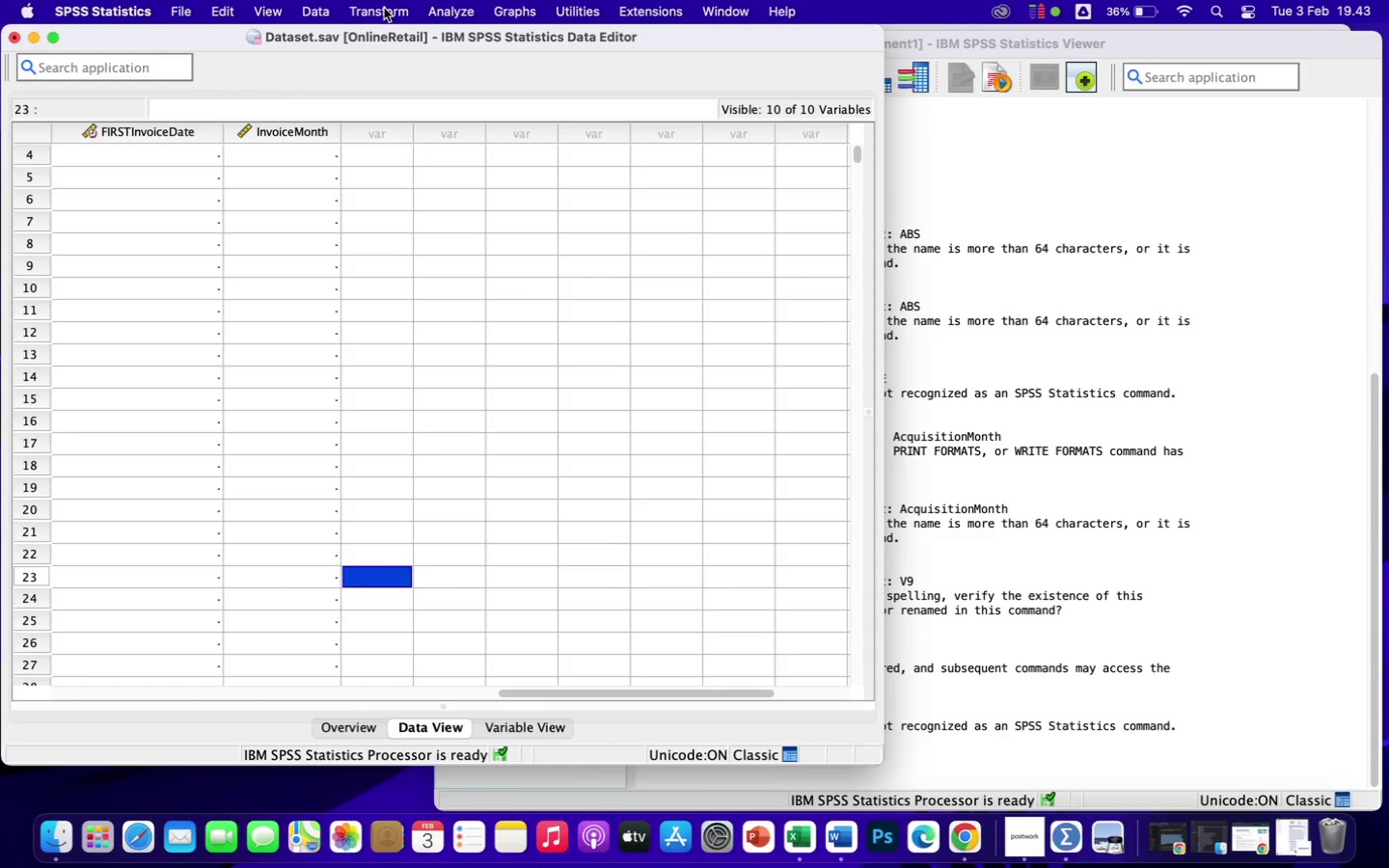 
left_click([390, 10])
 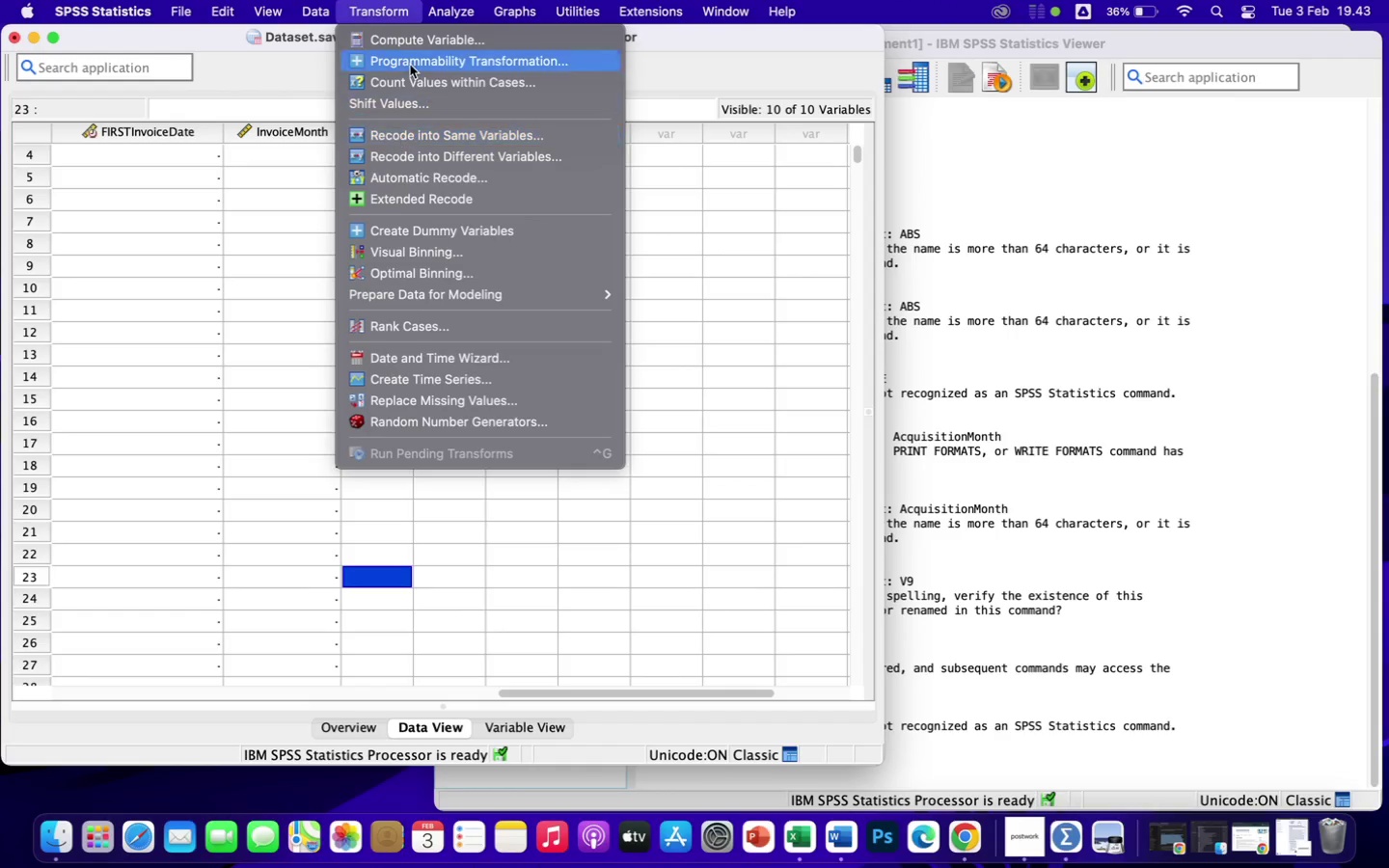 
left_click([414, 40])
 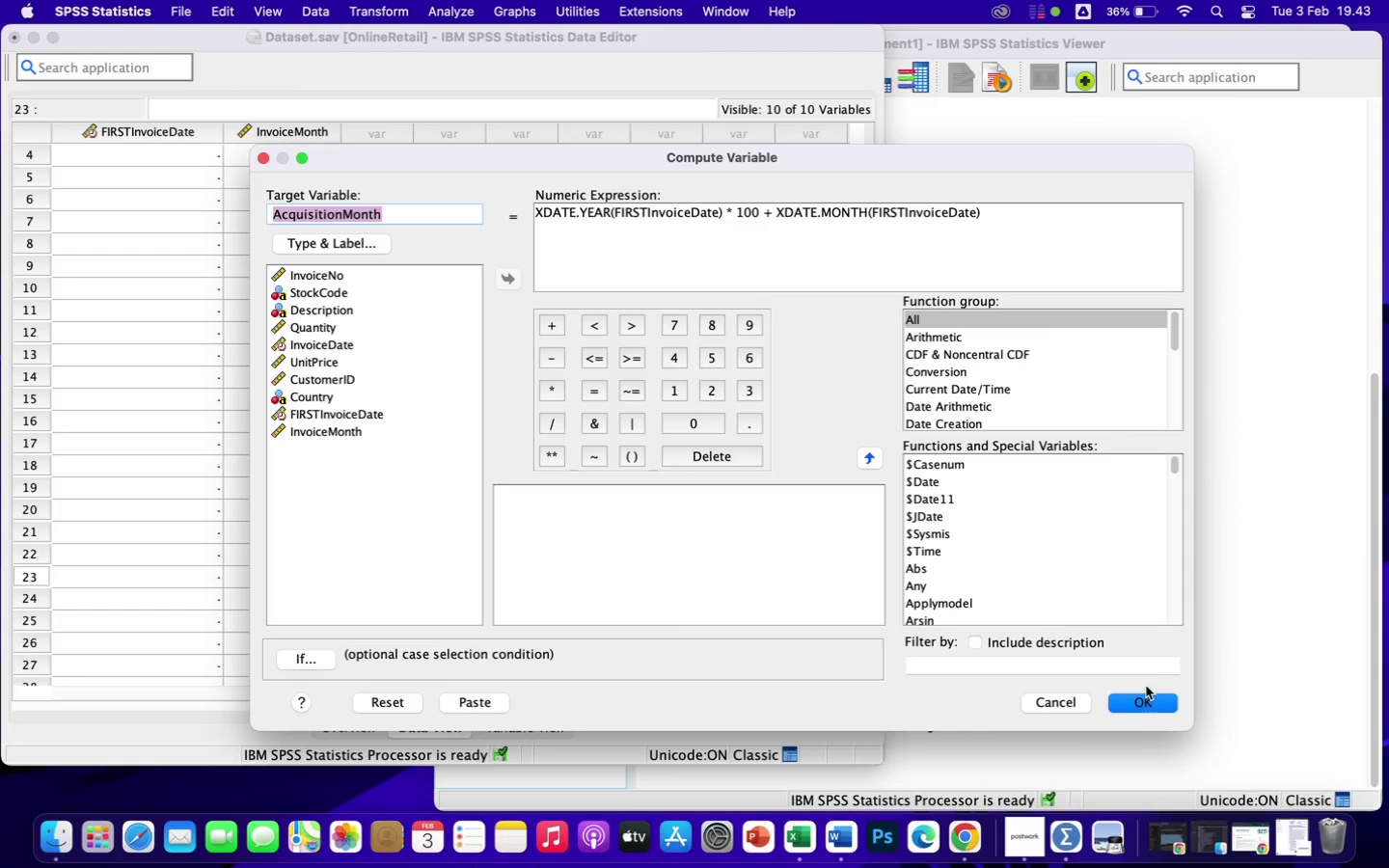 
left_click([1146, 698])
 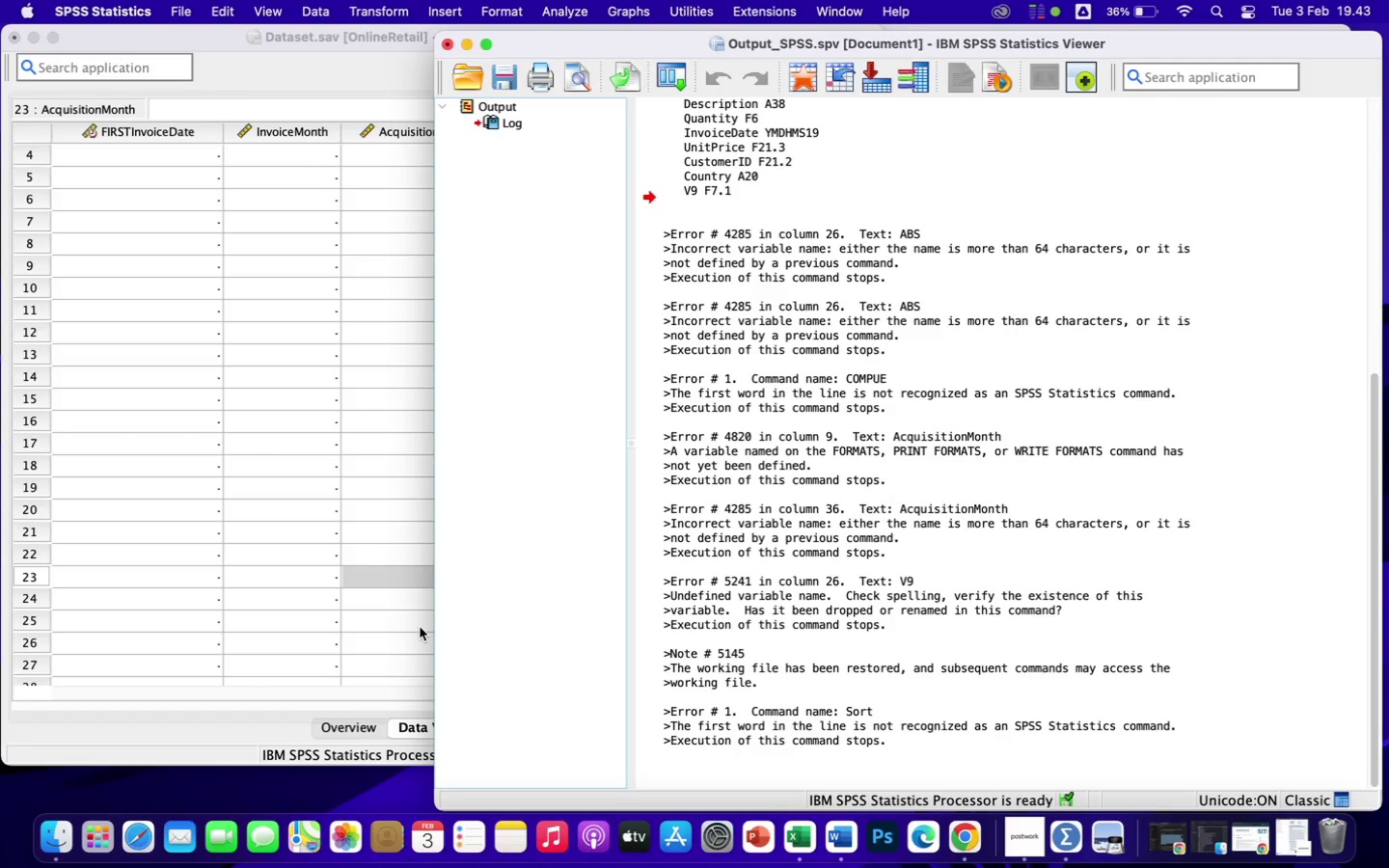 
left_click([401, 506])
 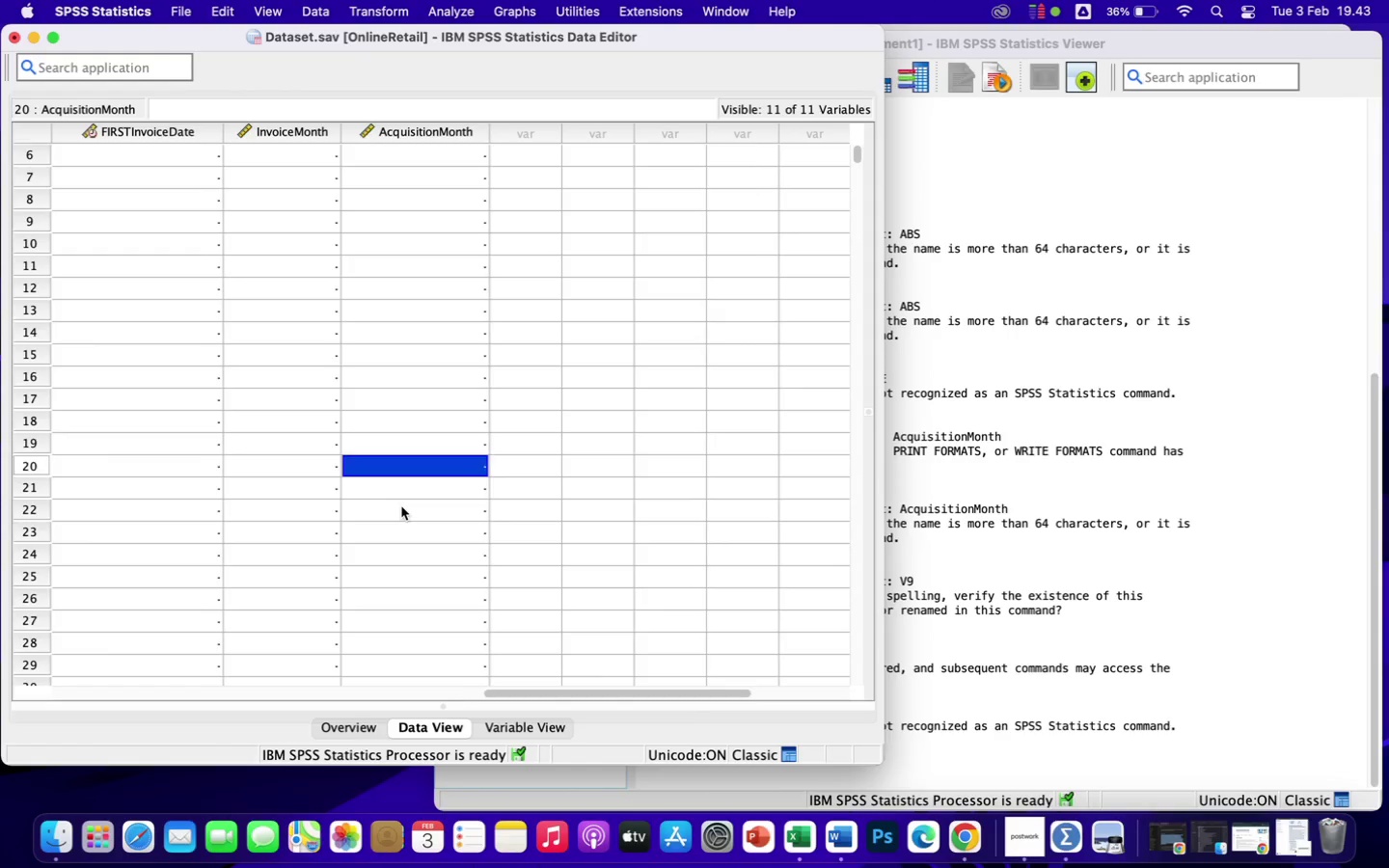 
scroll: coordinate [757, 593], scroll_direction: down, amount: 1508.0
 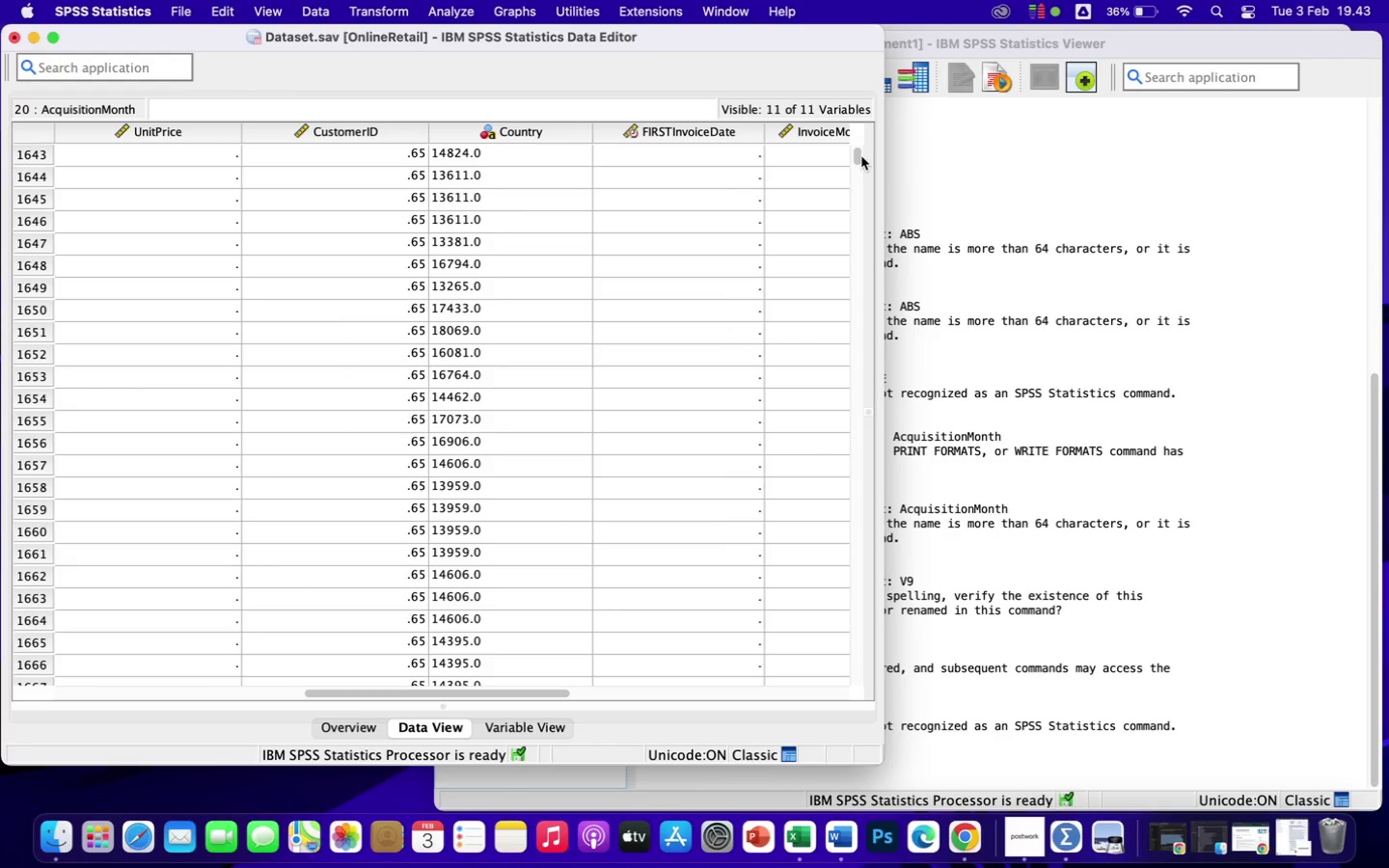 
left_click_drag(start_coordinate=[861, 156], to_coordinate=[858, 213])
 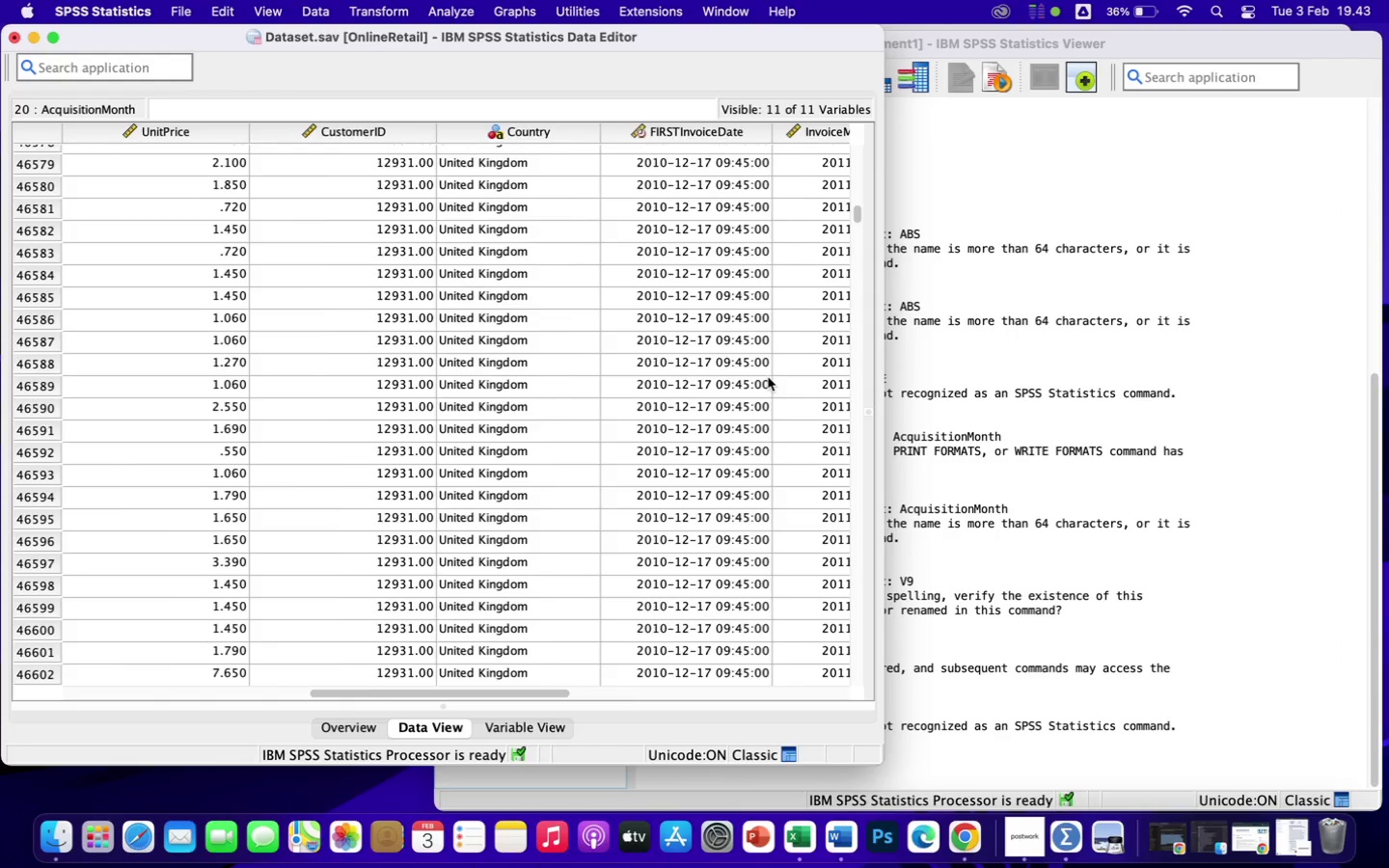 
scroll: coordinate [768, 377], scroll_direction: down, amount: 4.0
 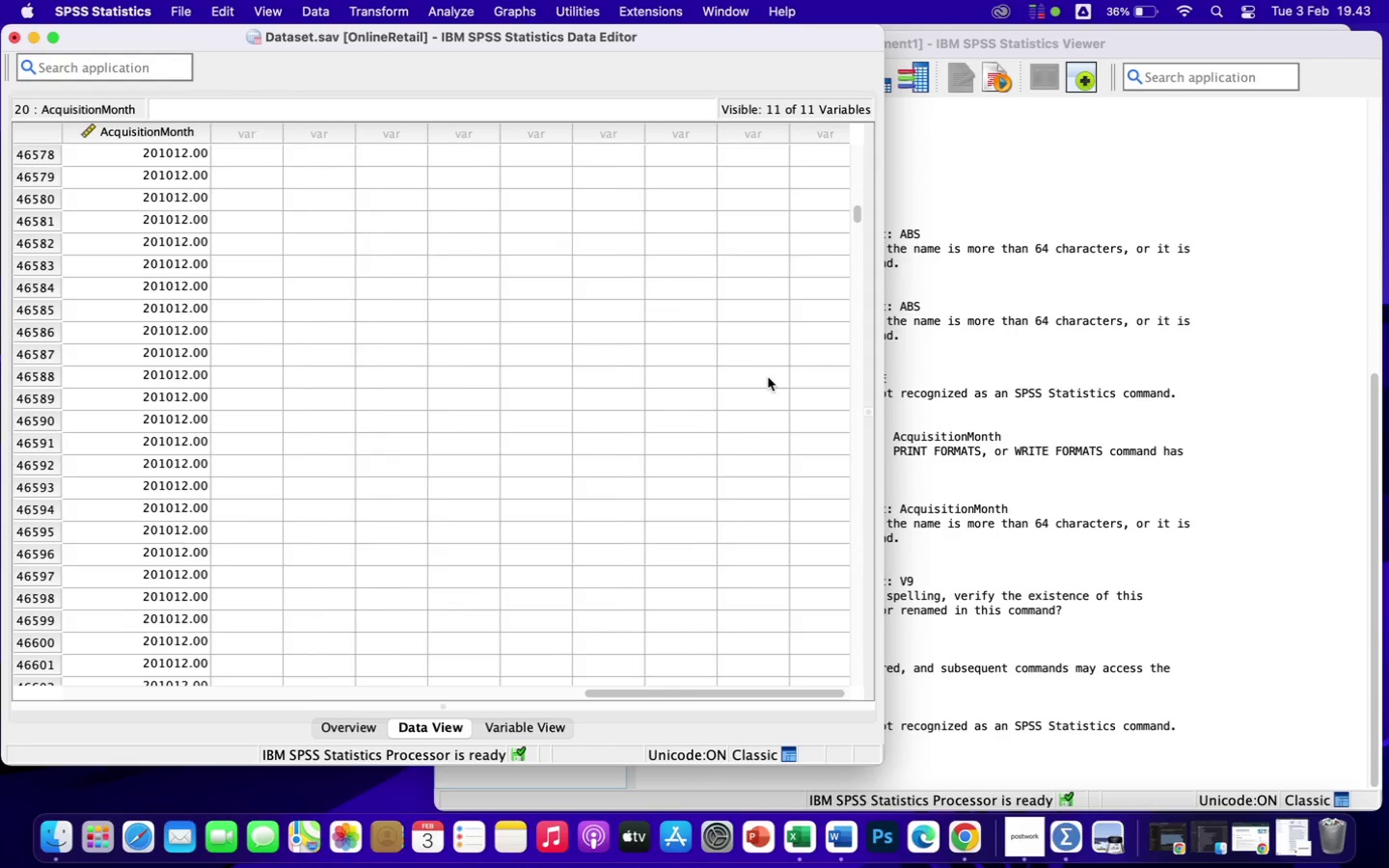 
scroll: coordinate [768, 377], scroll_direction: up, amount: 1.0
 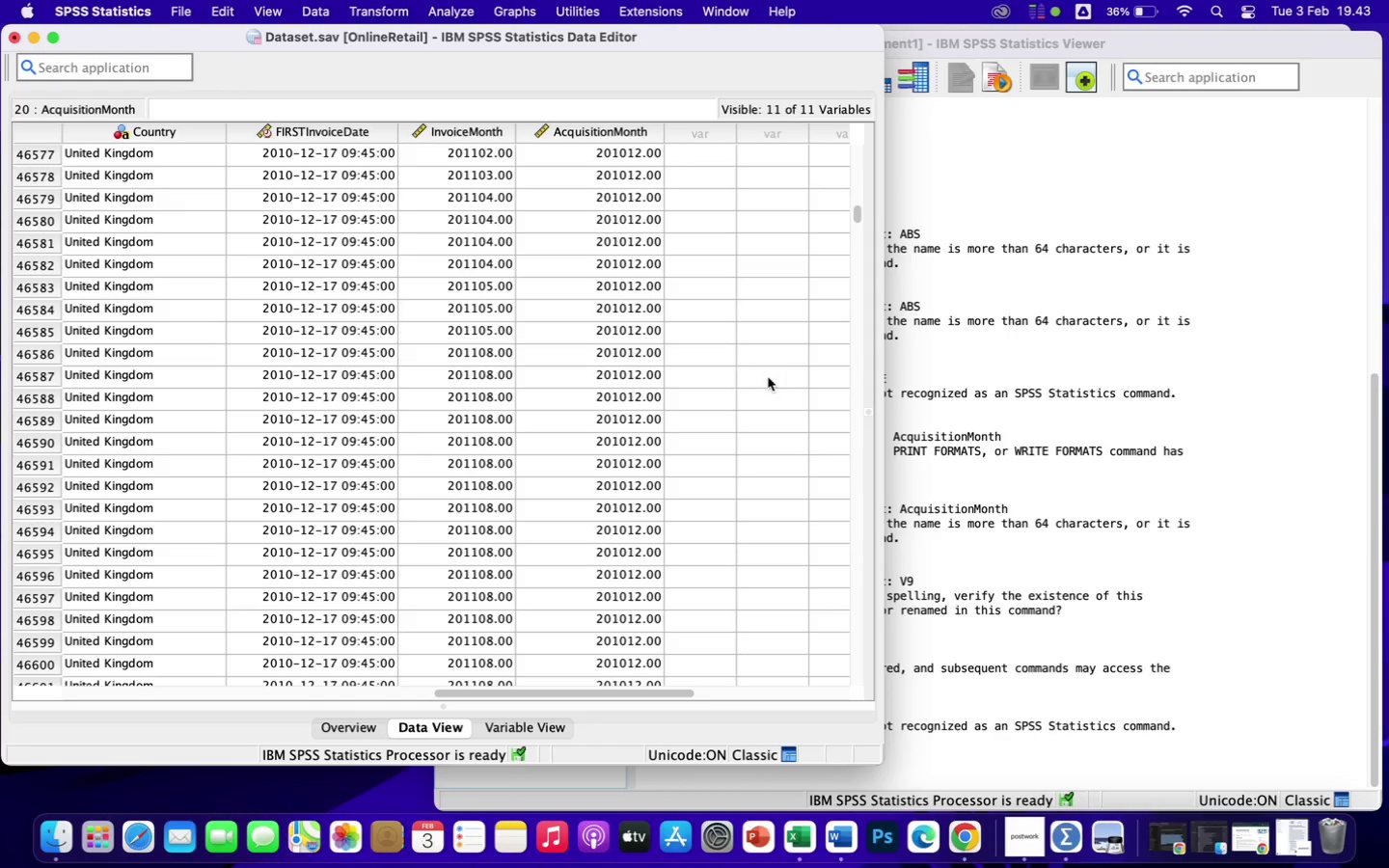 
wait(9.17)
 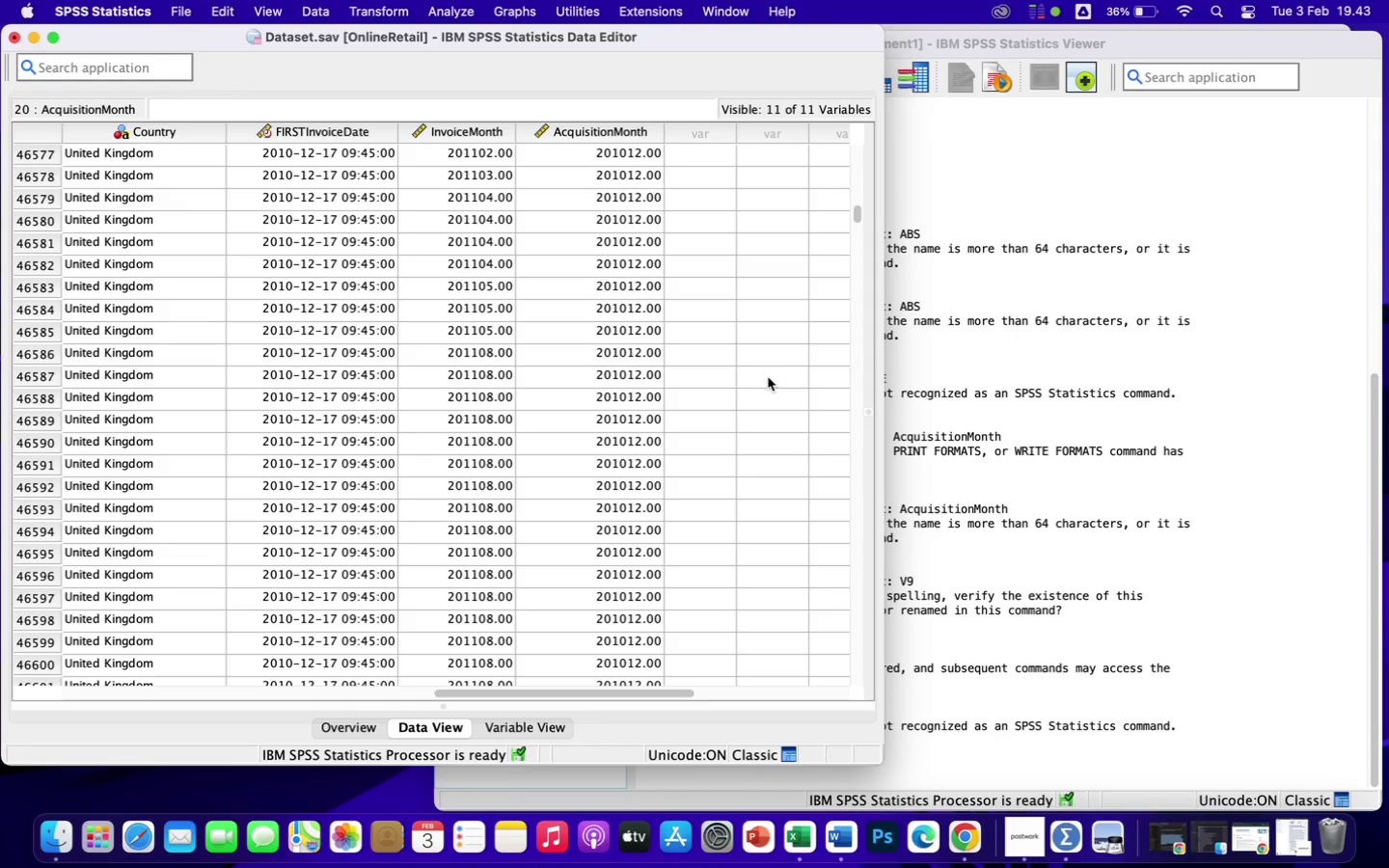 
left_click([550, 726])
 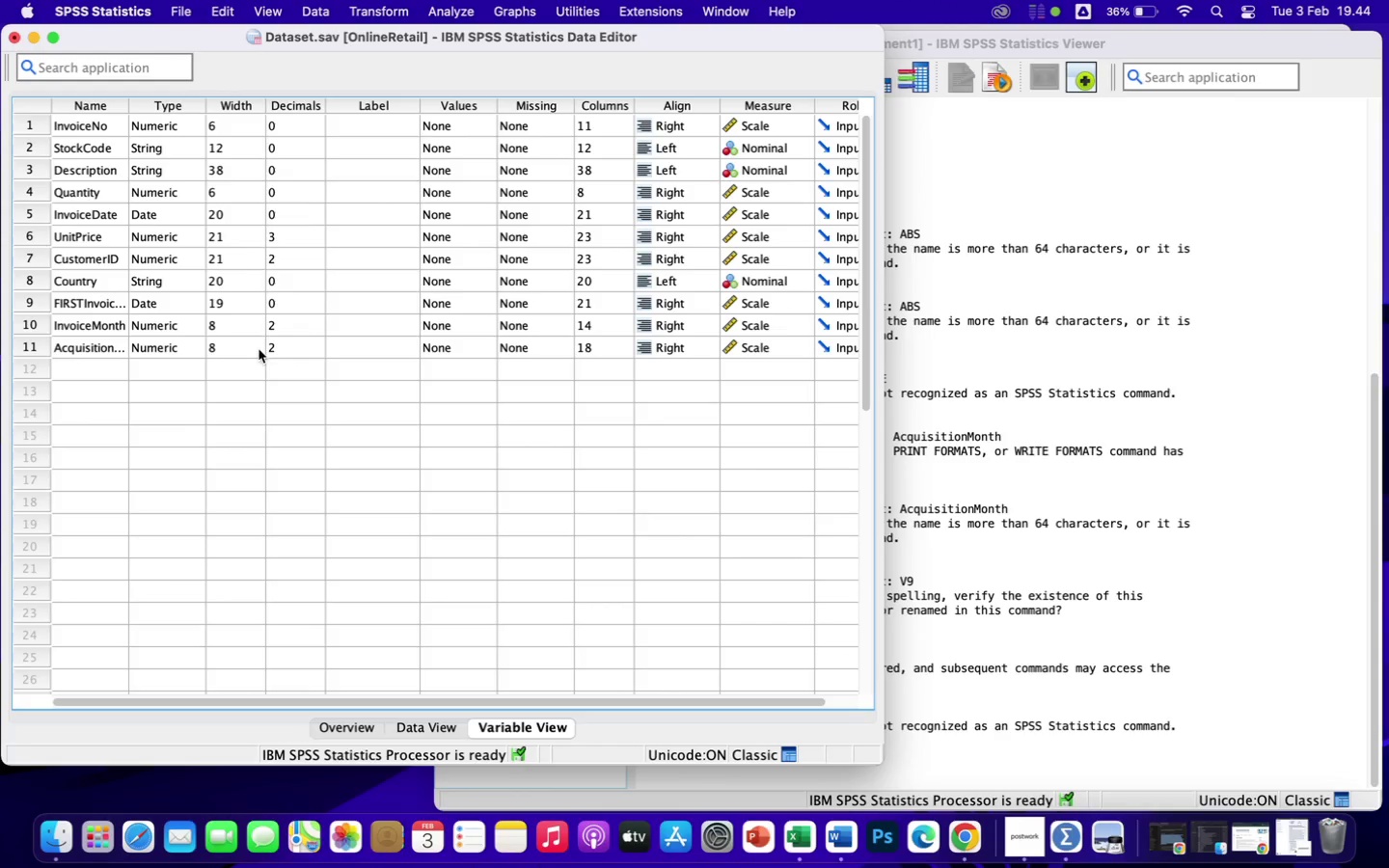 
wait(7.88)
 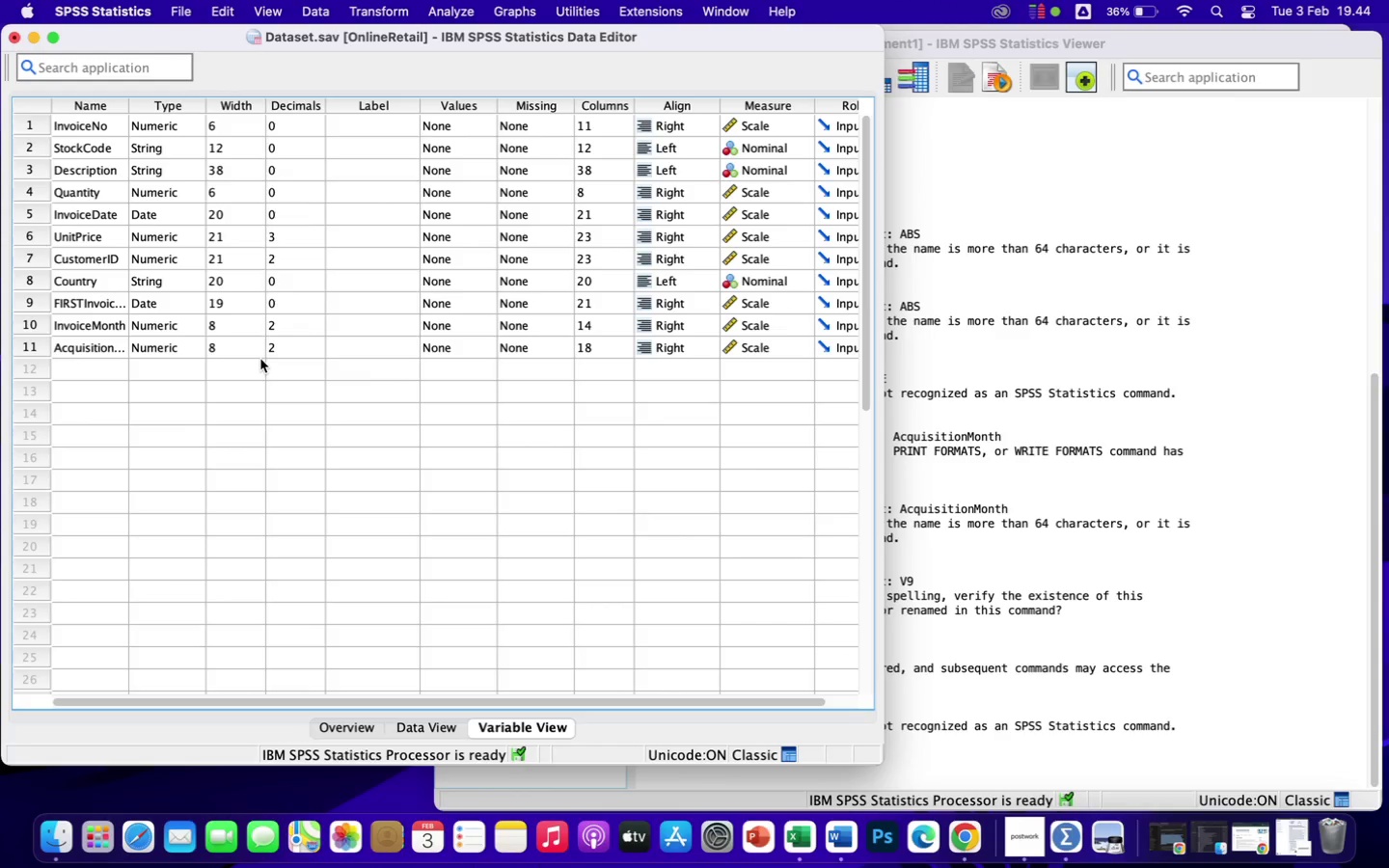 
left_click([382, 11])
 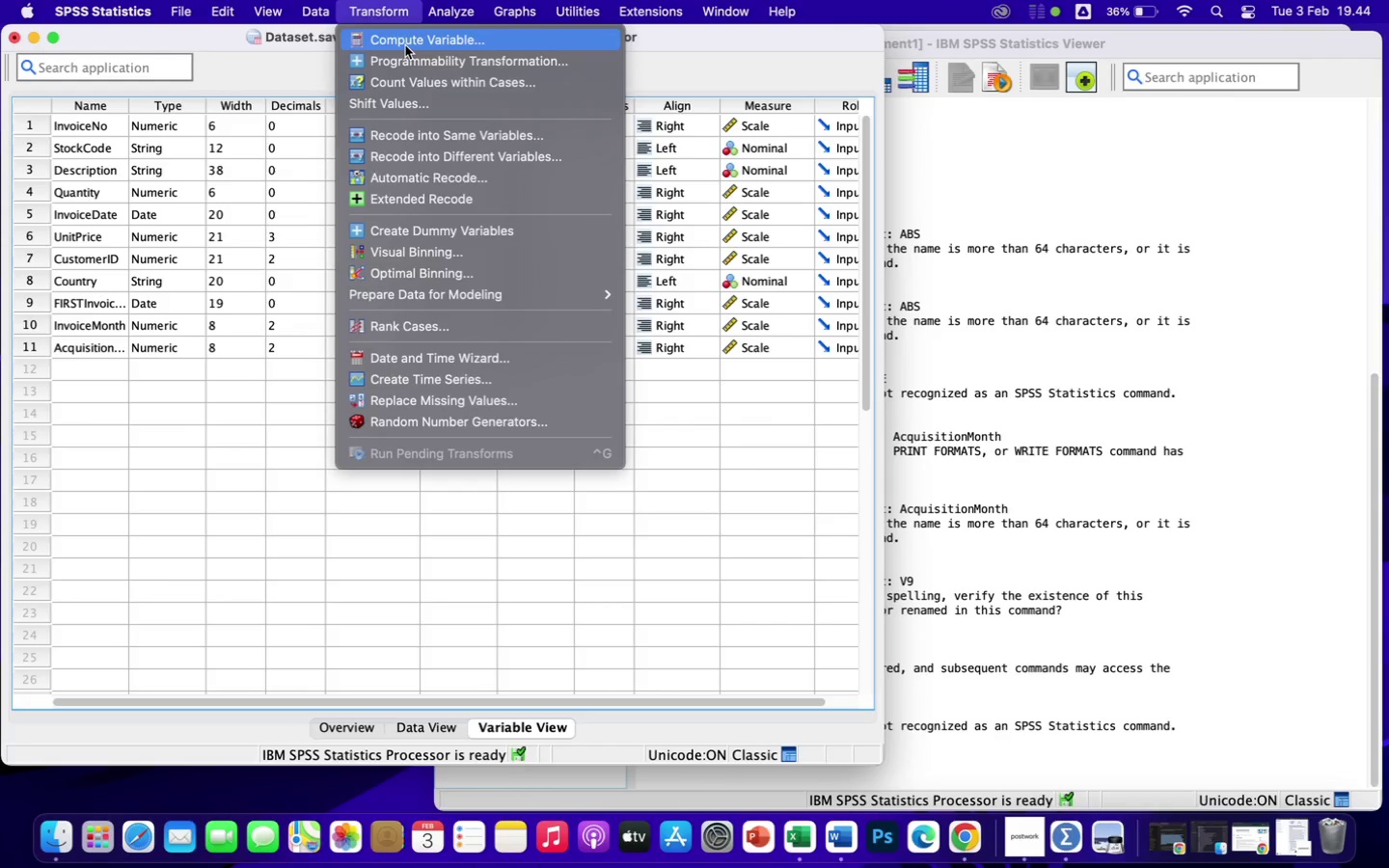 
left_click([405, 45])
 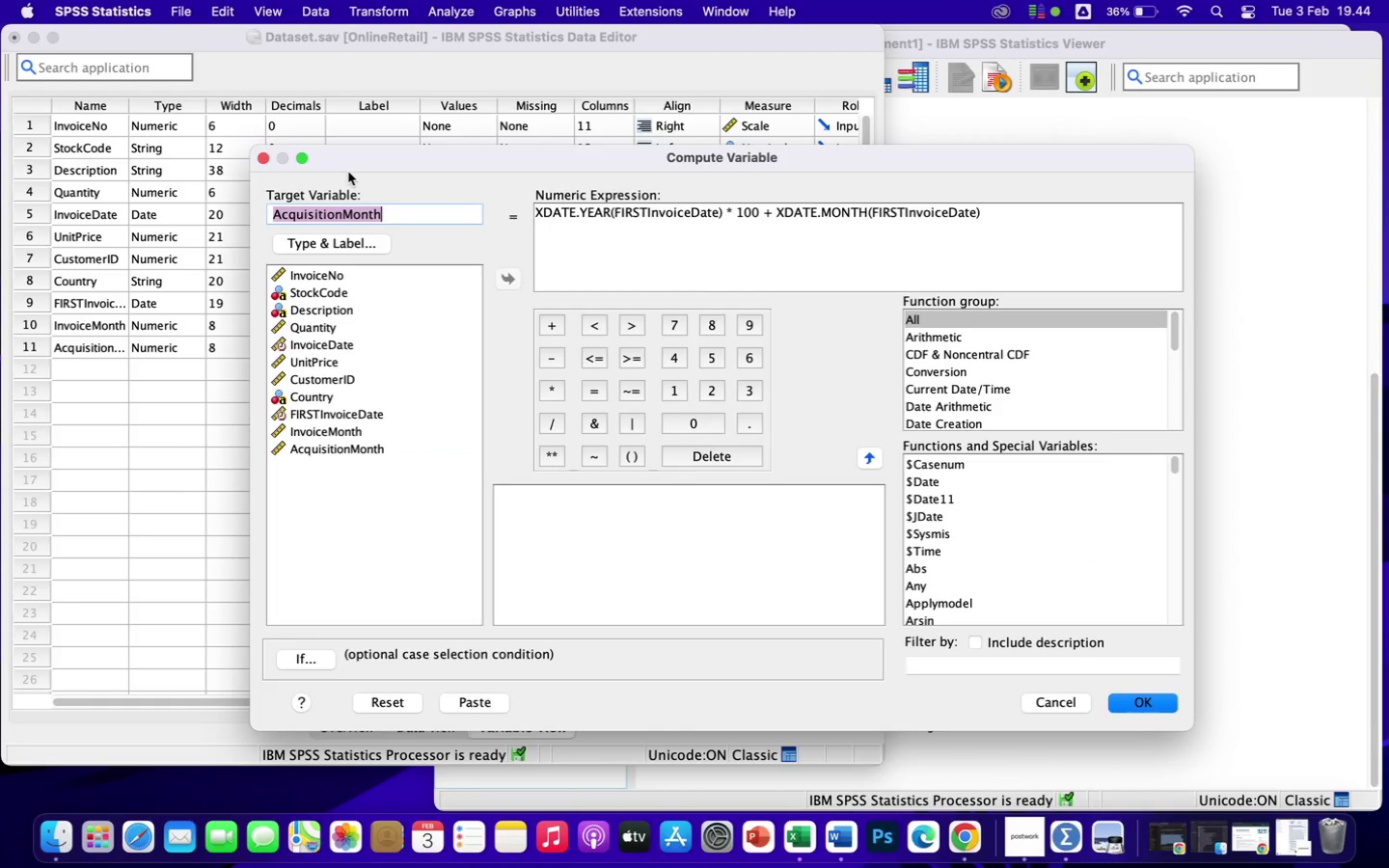 
key(Backspace)
type(Seniority)
 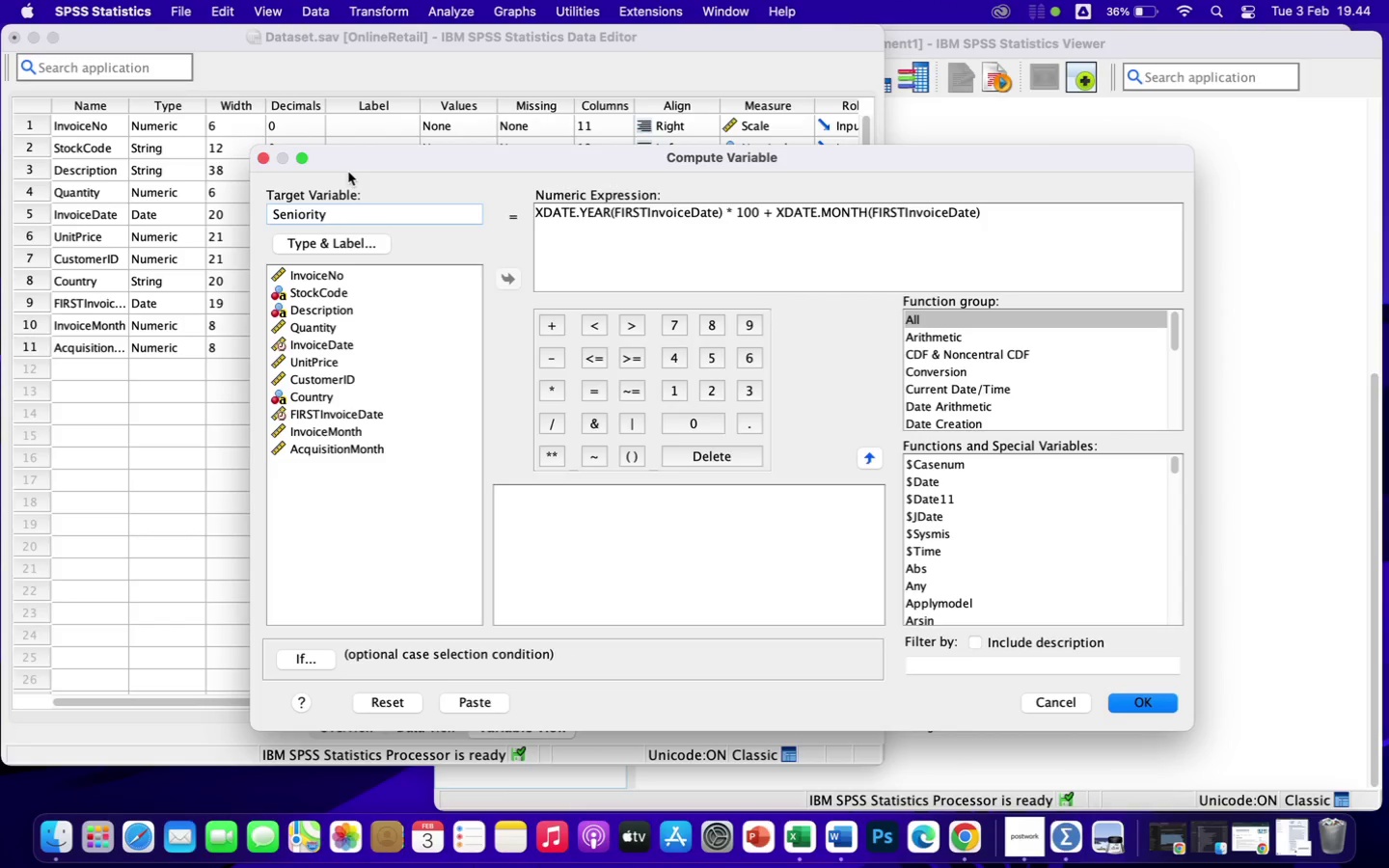 
left_click([994, 216])
 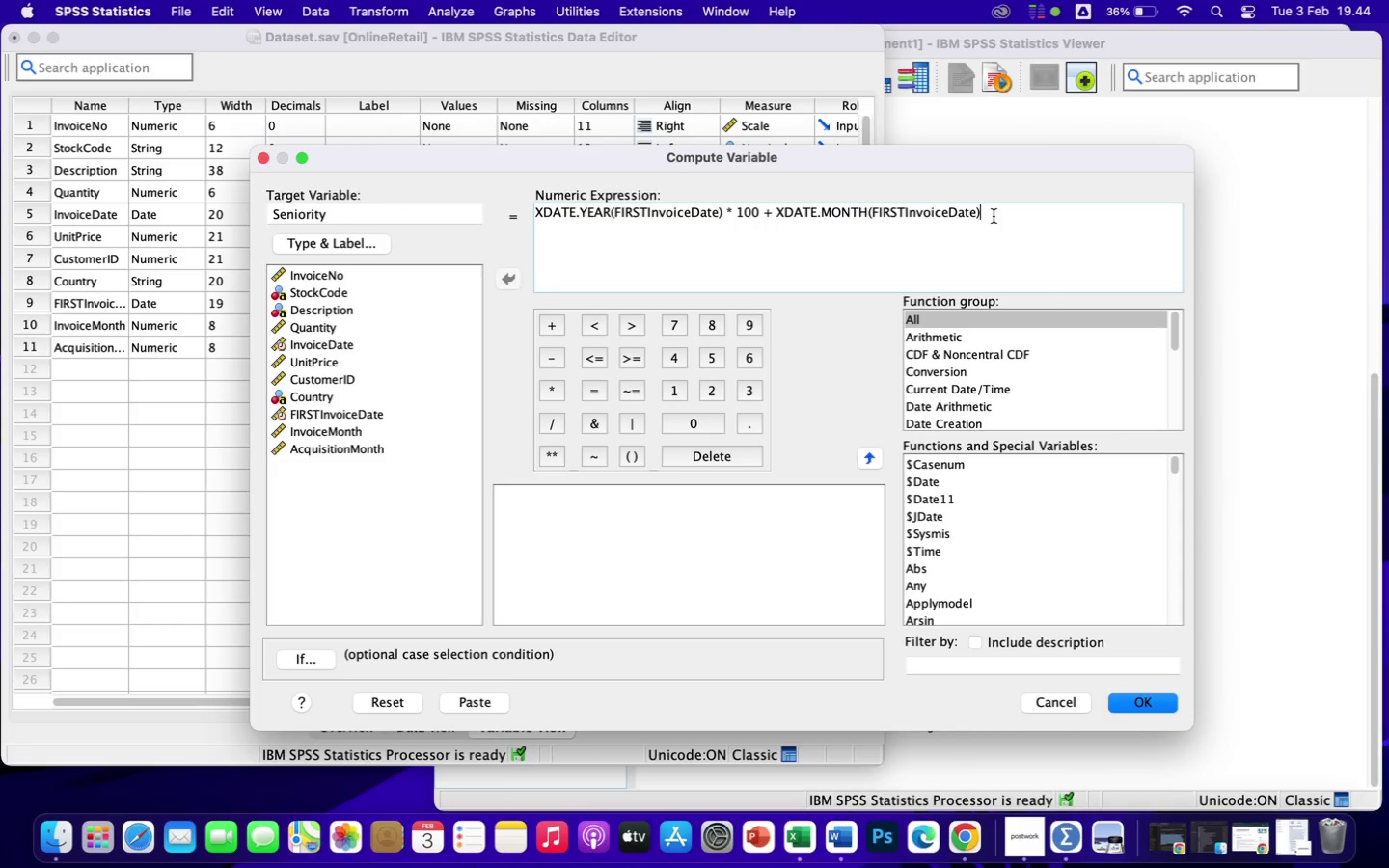 
hold_key(key=Backspace, duration=1.5)
 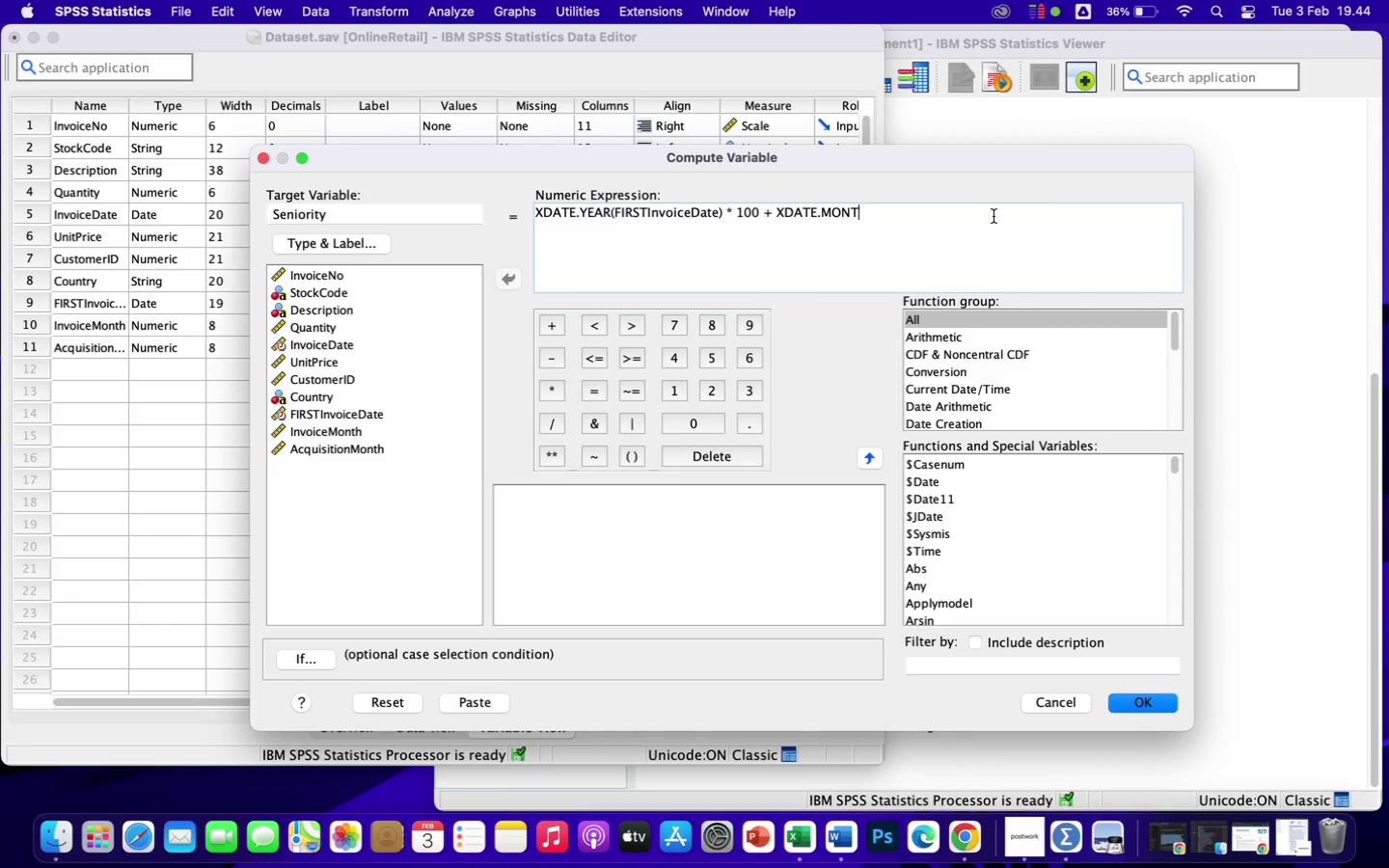 
hold_key(key=Backspace, duration=1.58)
 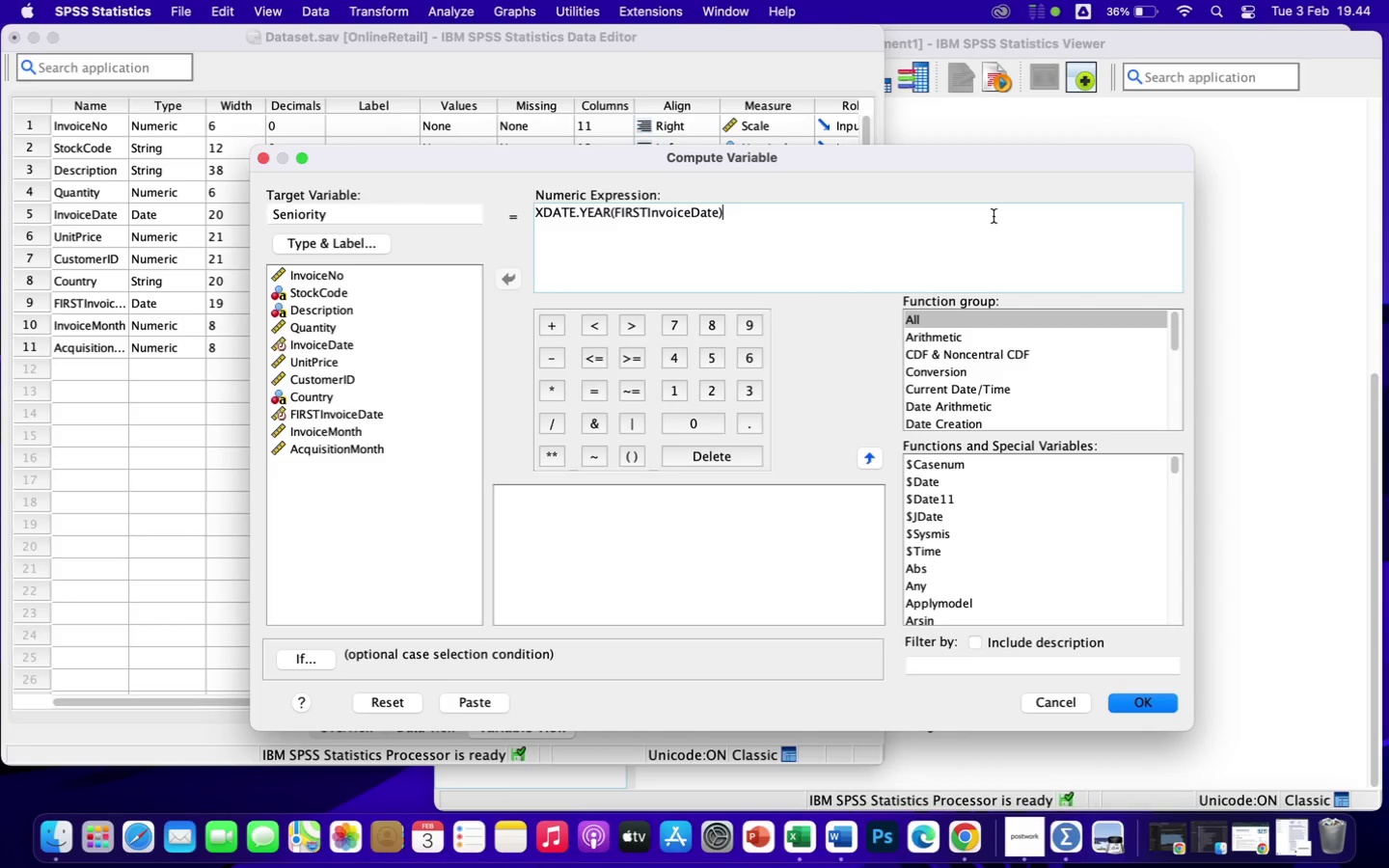 
hold_key(key=Backspace, duration=1.5)
 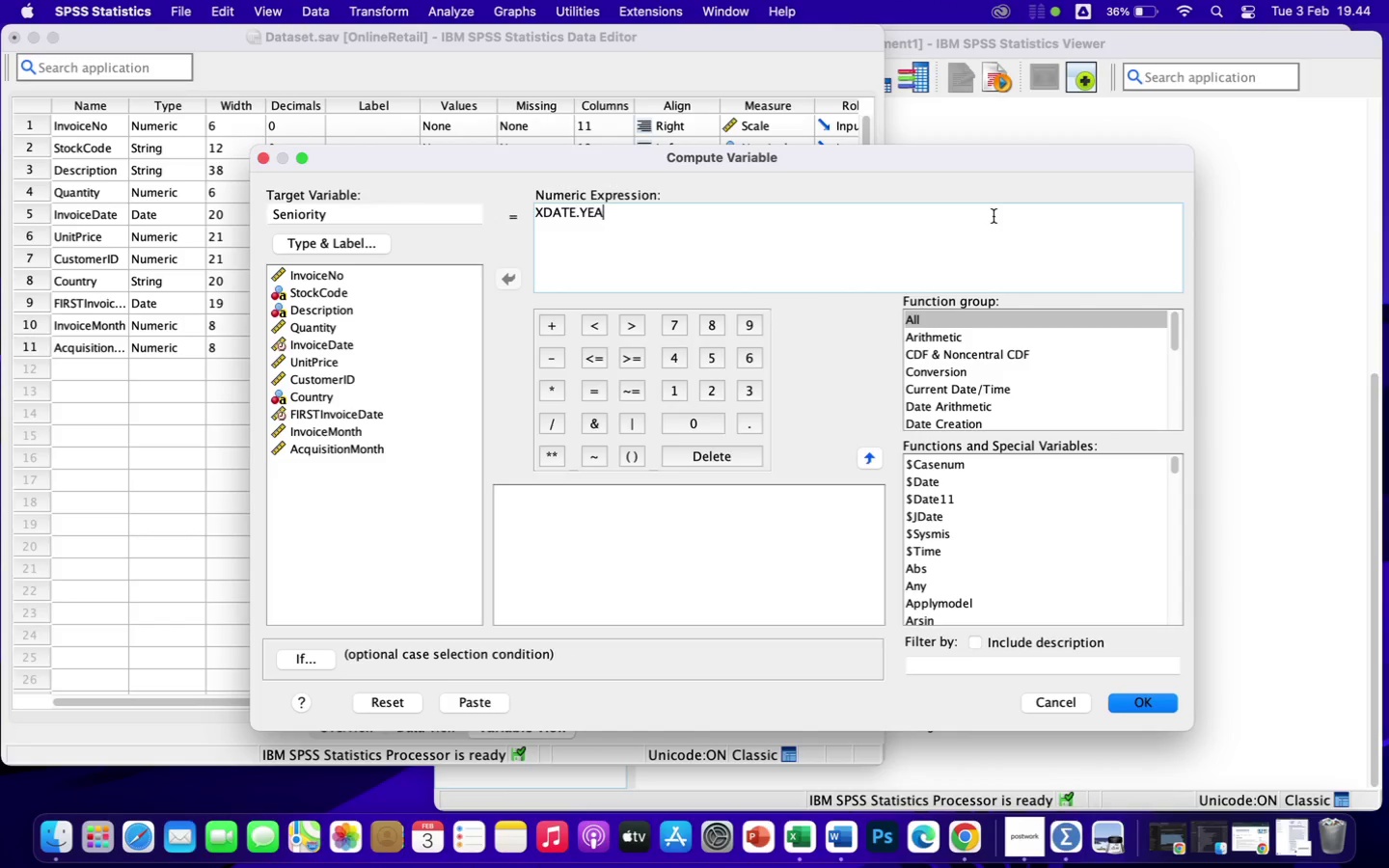 
hold_key(key=Backspace, duration=1.5)
 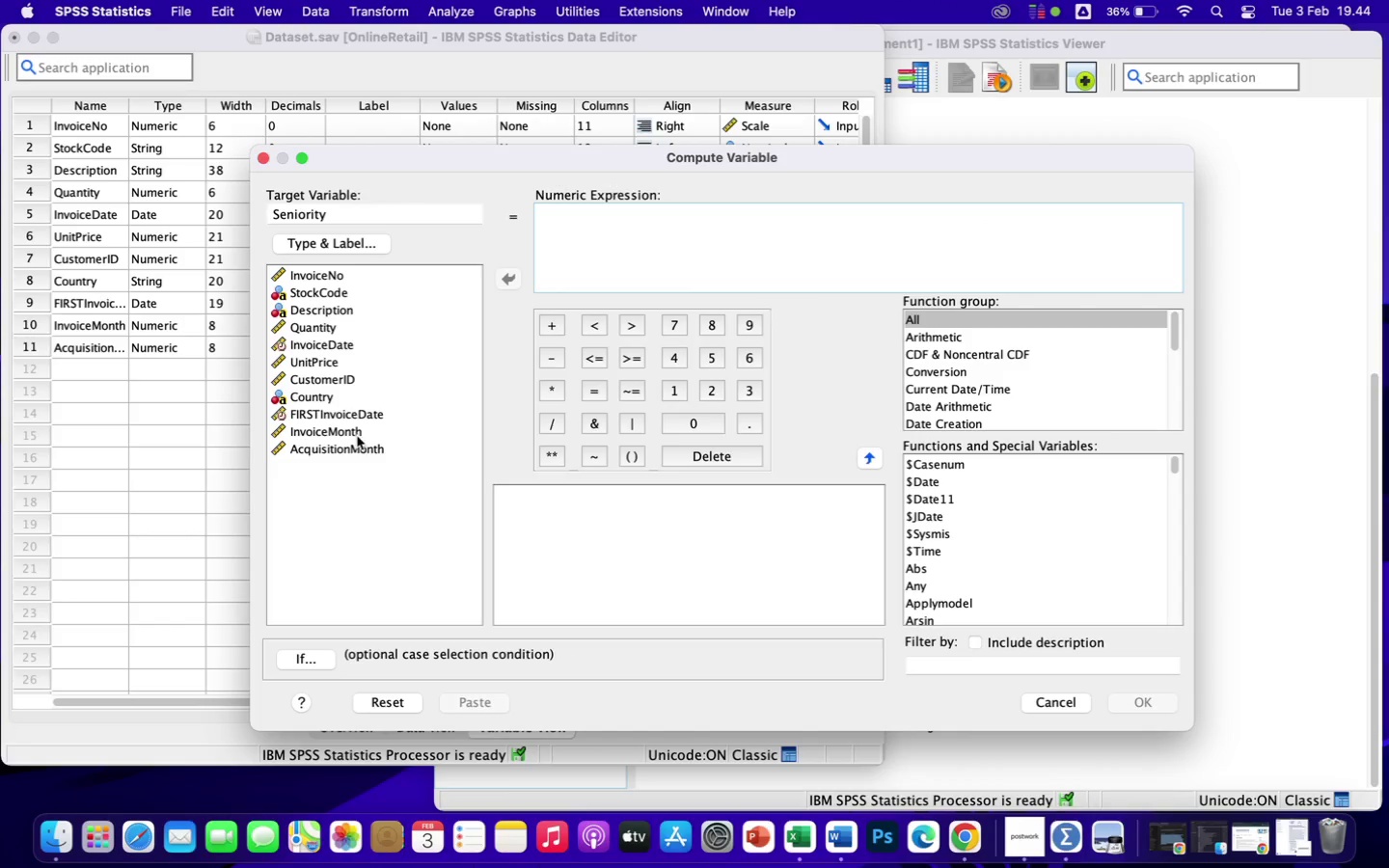 
left_click([356, 438])
 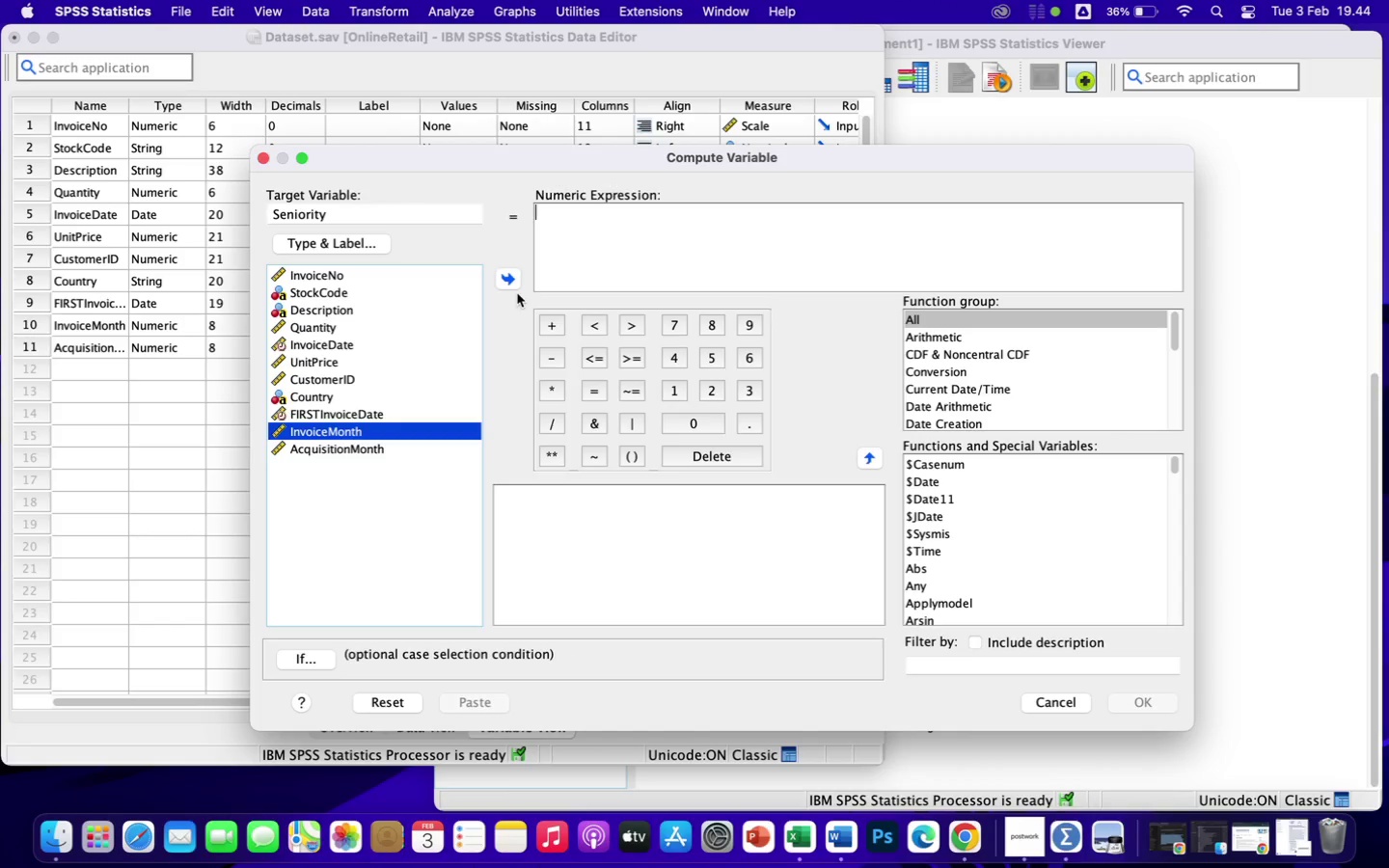 
left_click([511, 278])
 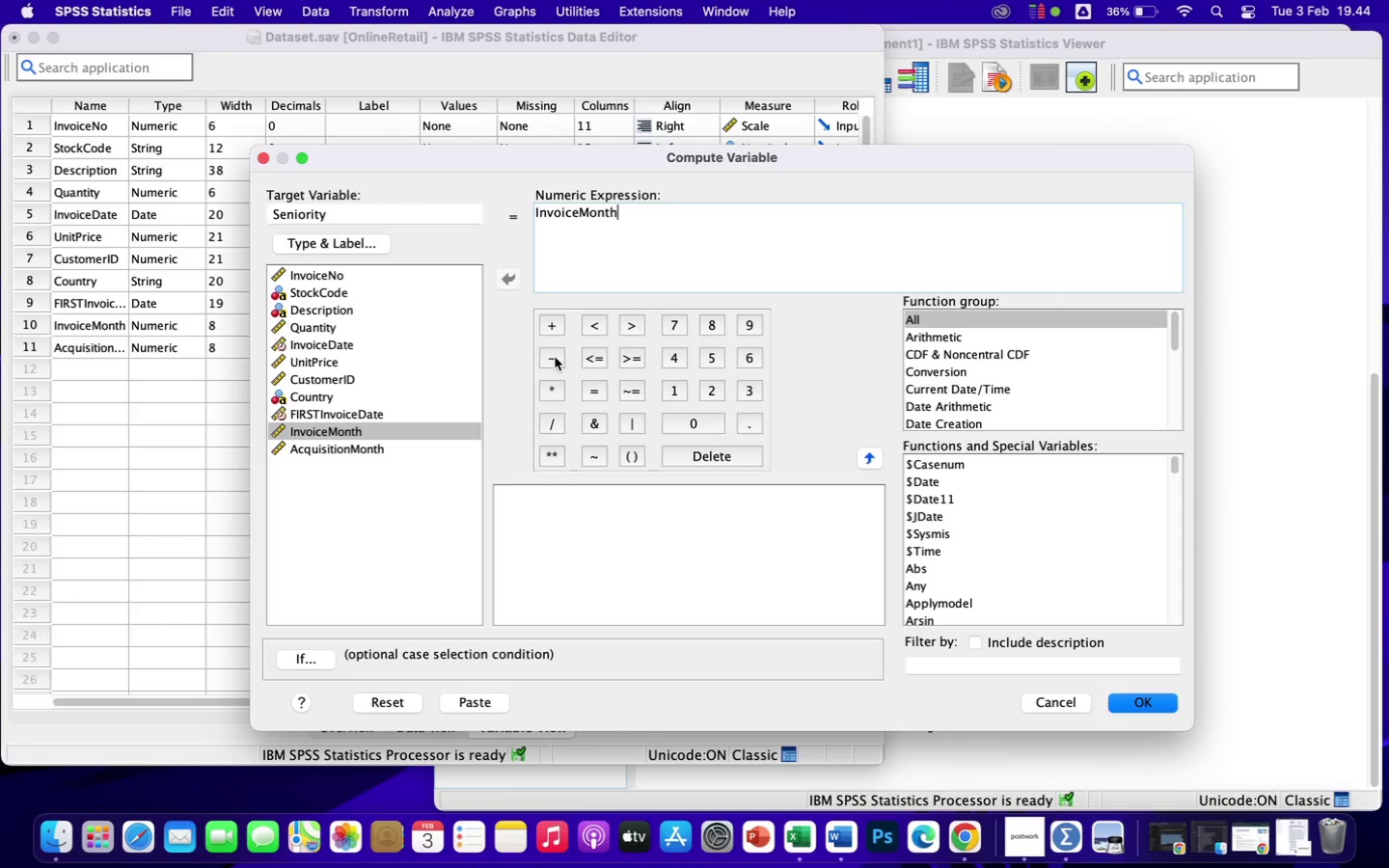 
key(Space)
 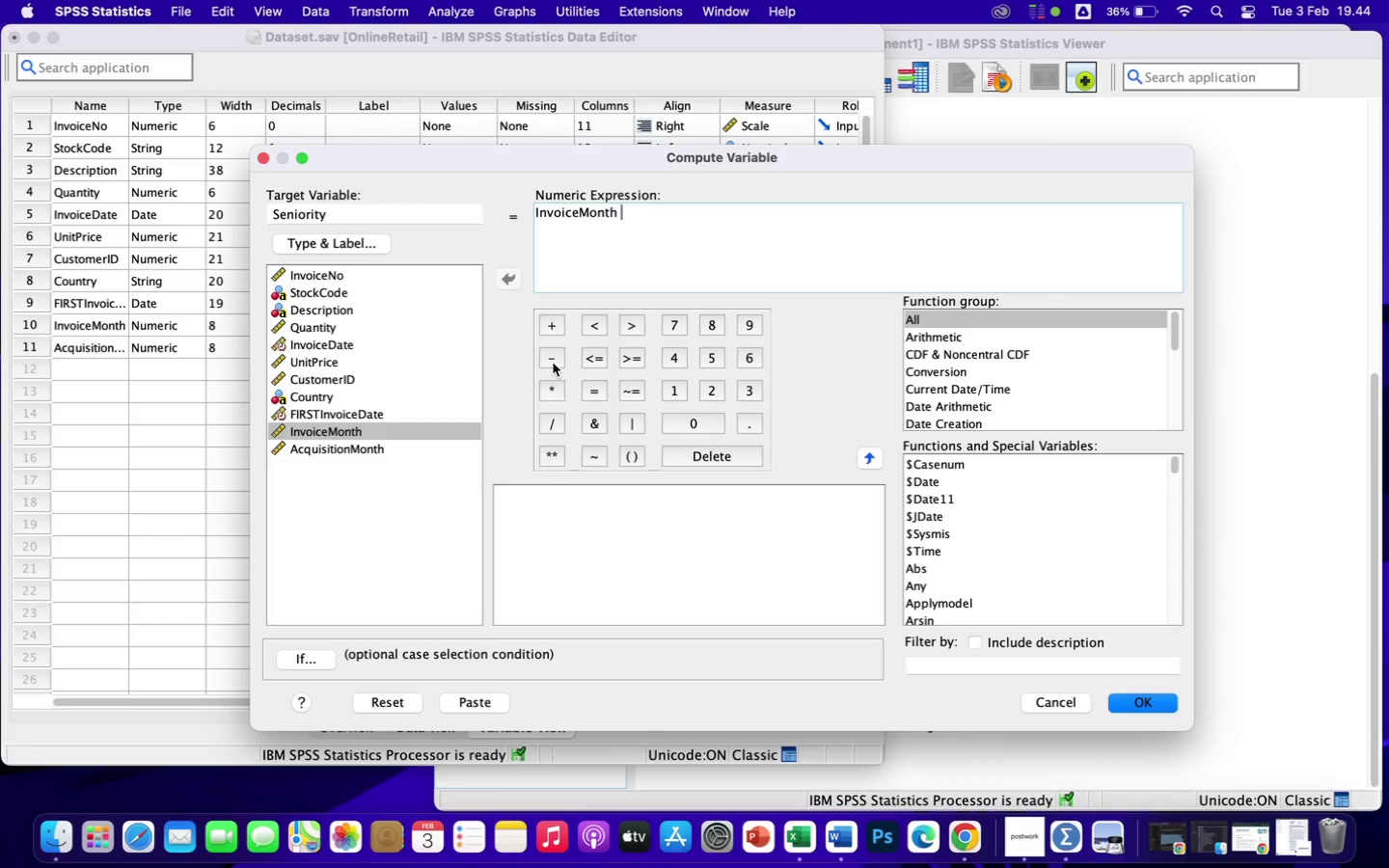 
left_click([553, 353])
 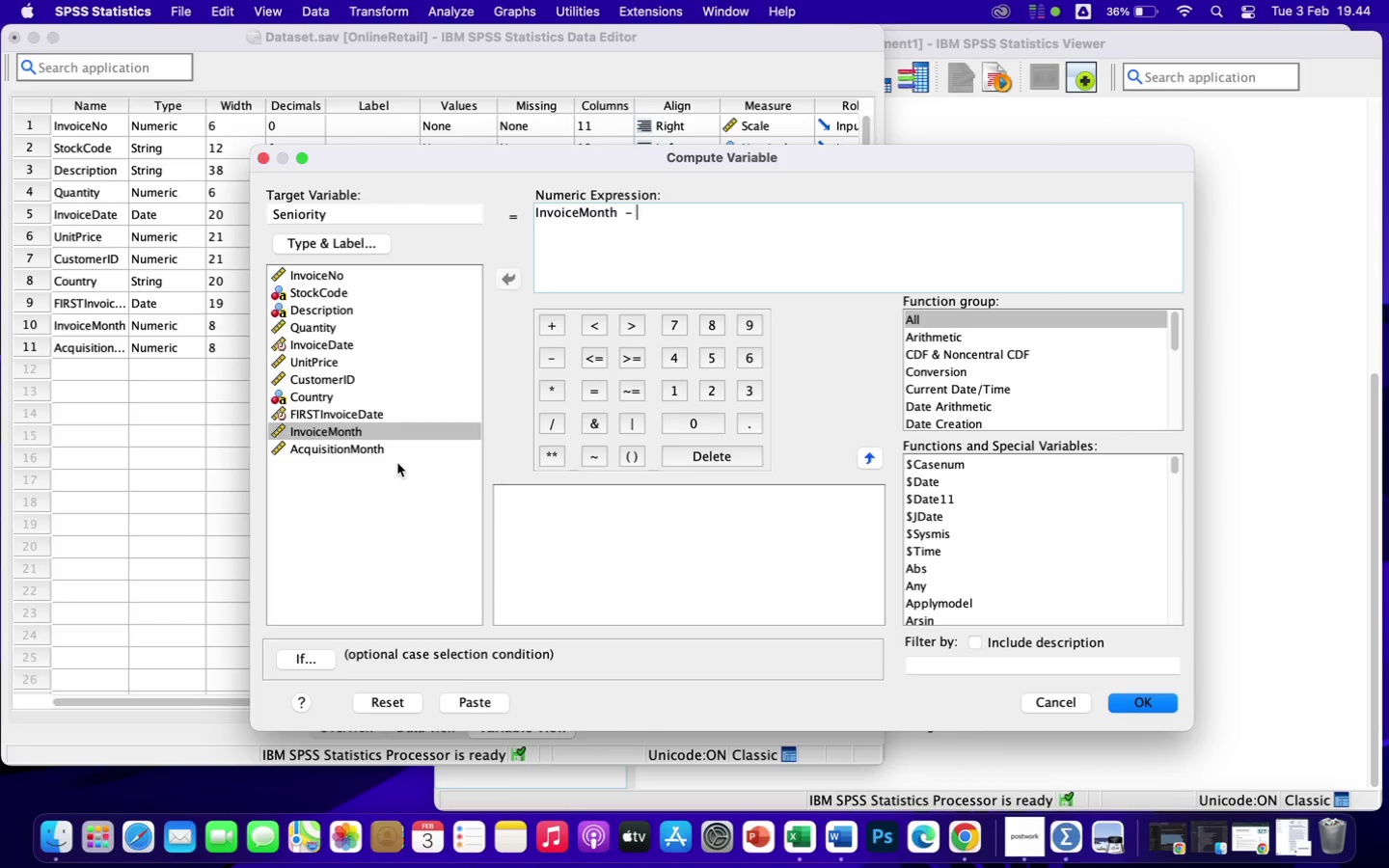 
left_click([381, 450])
 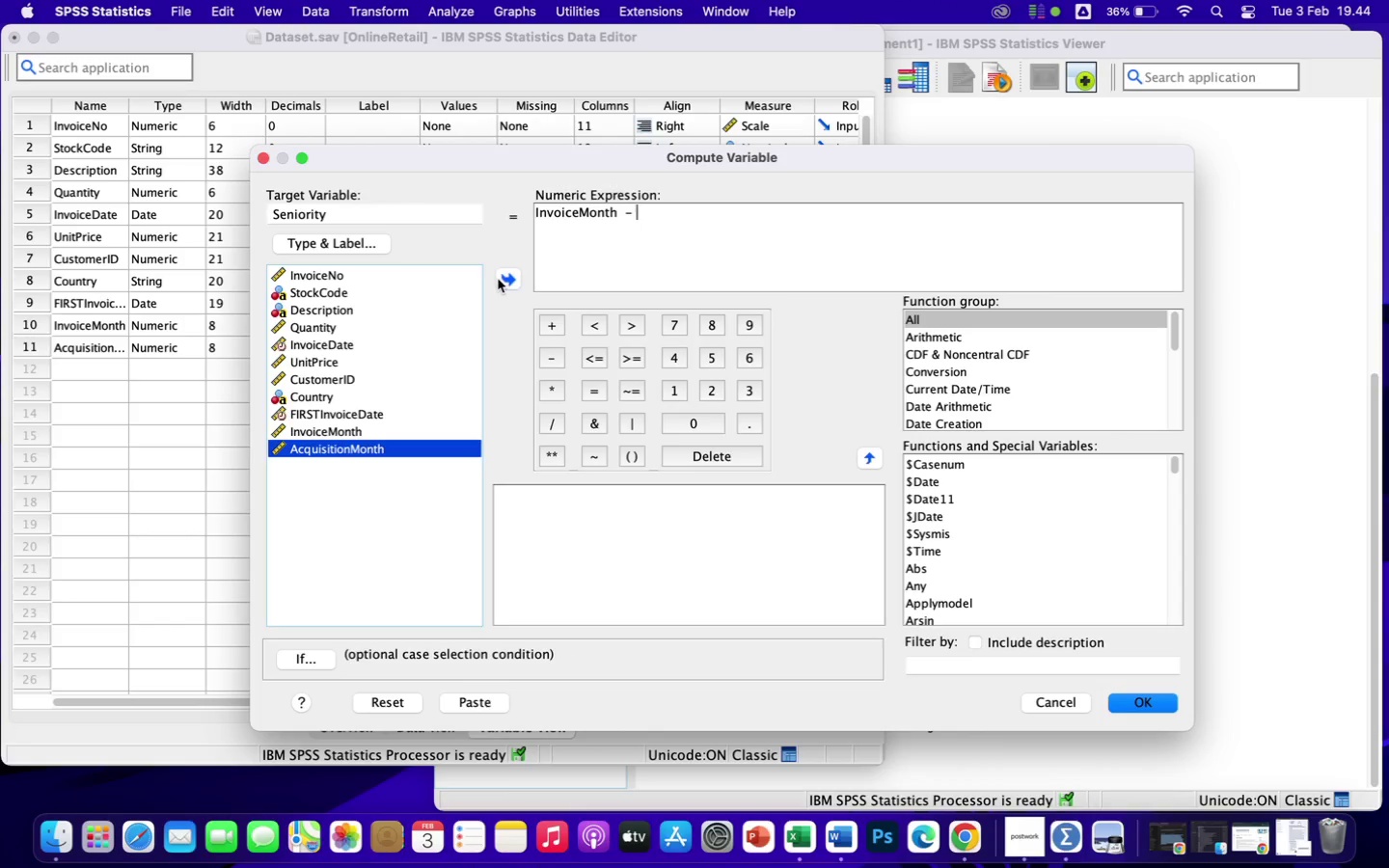 
left_click([505, 274])
 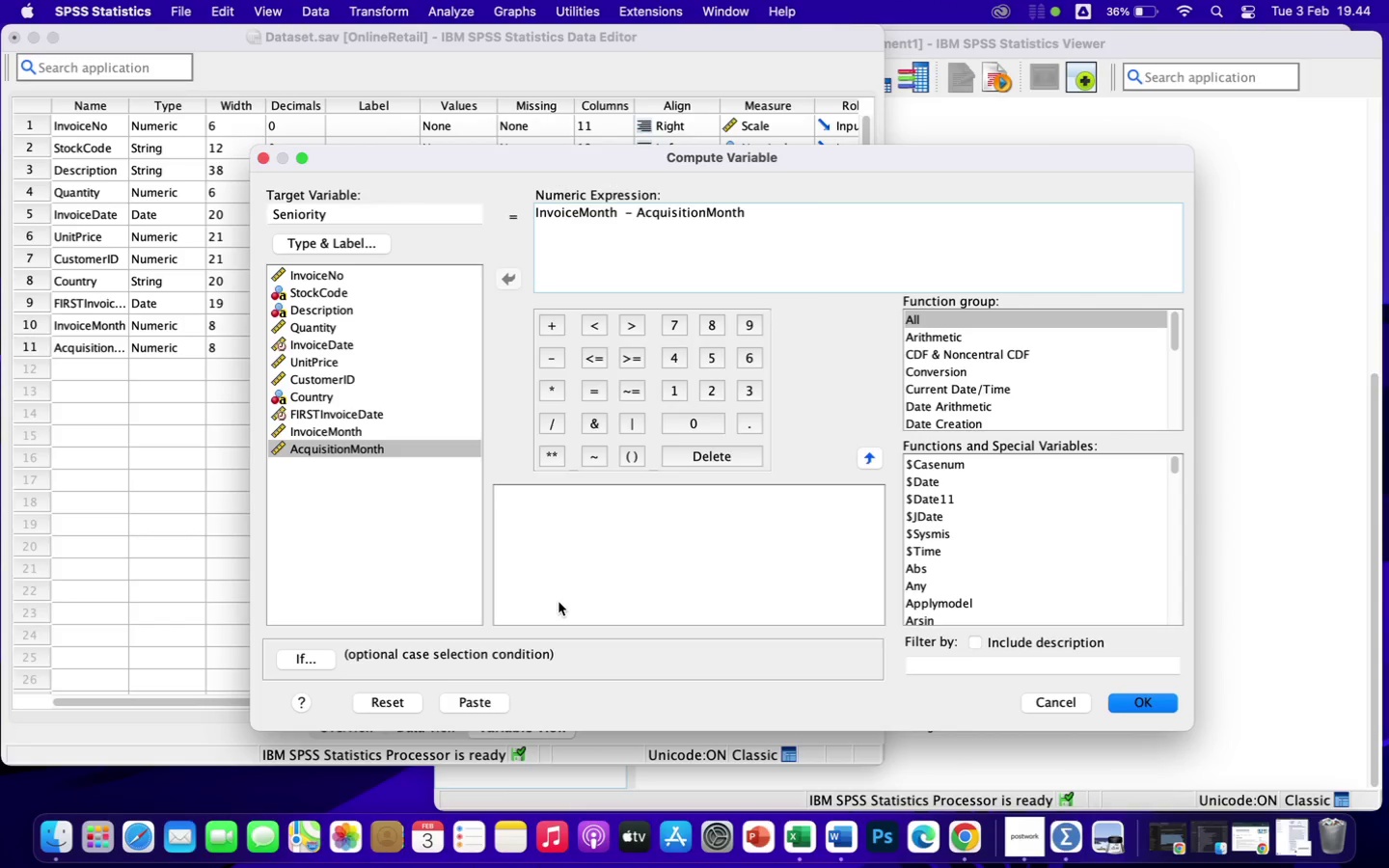 
wait(13.95)
 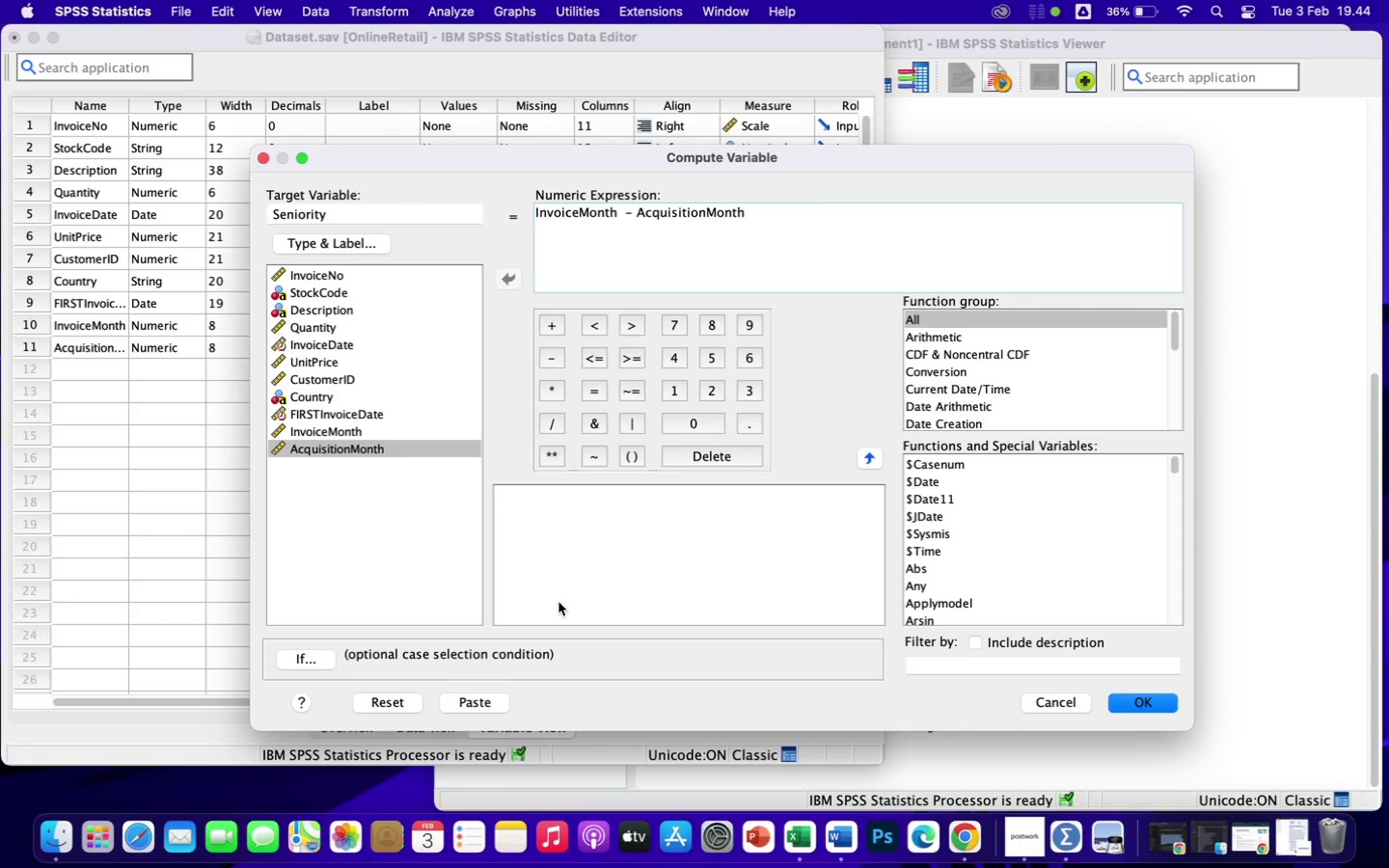 
left_click([476, 700])
 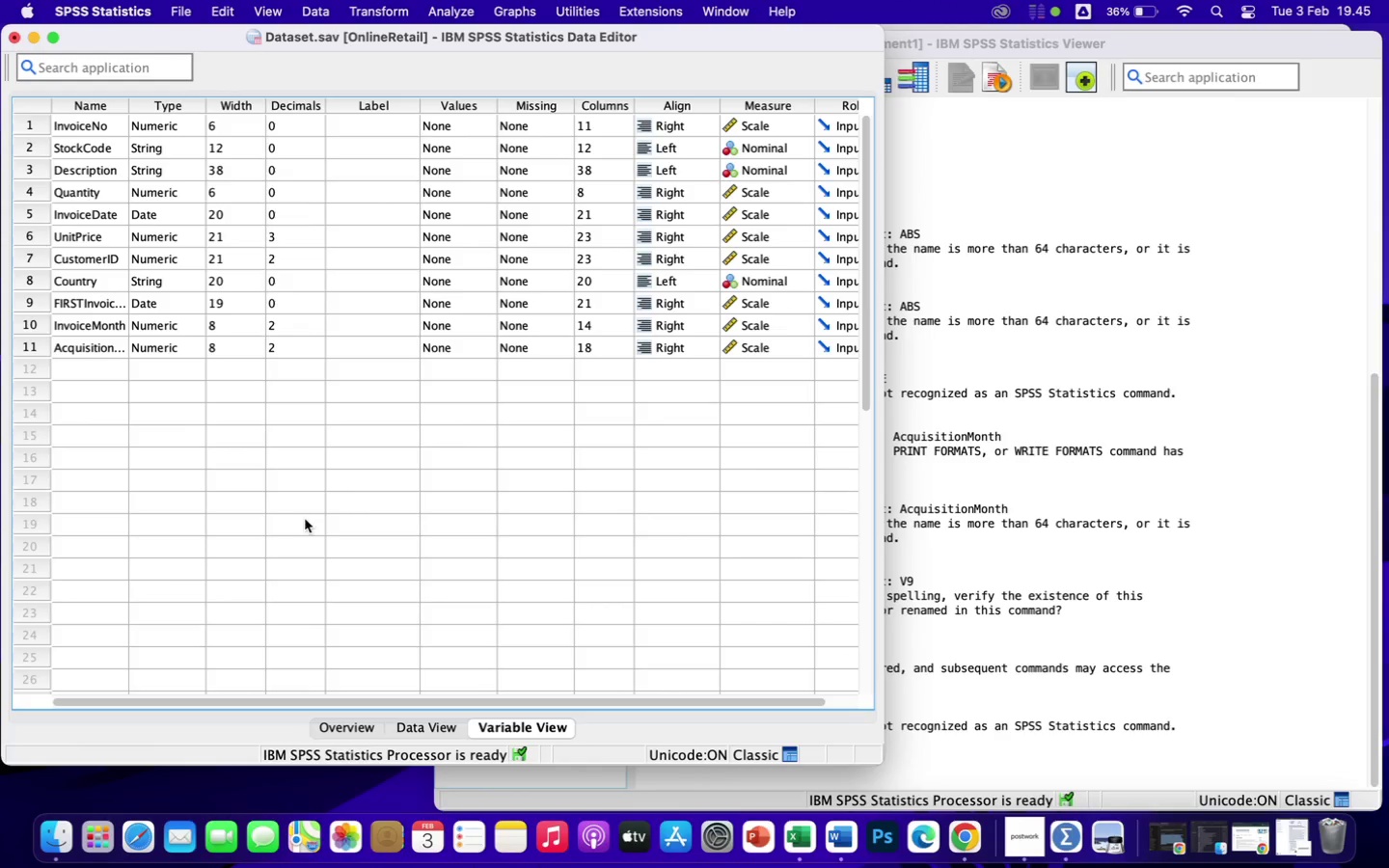 
wait(15.03)
 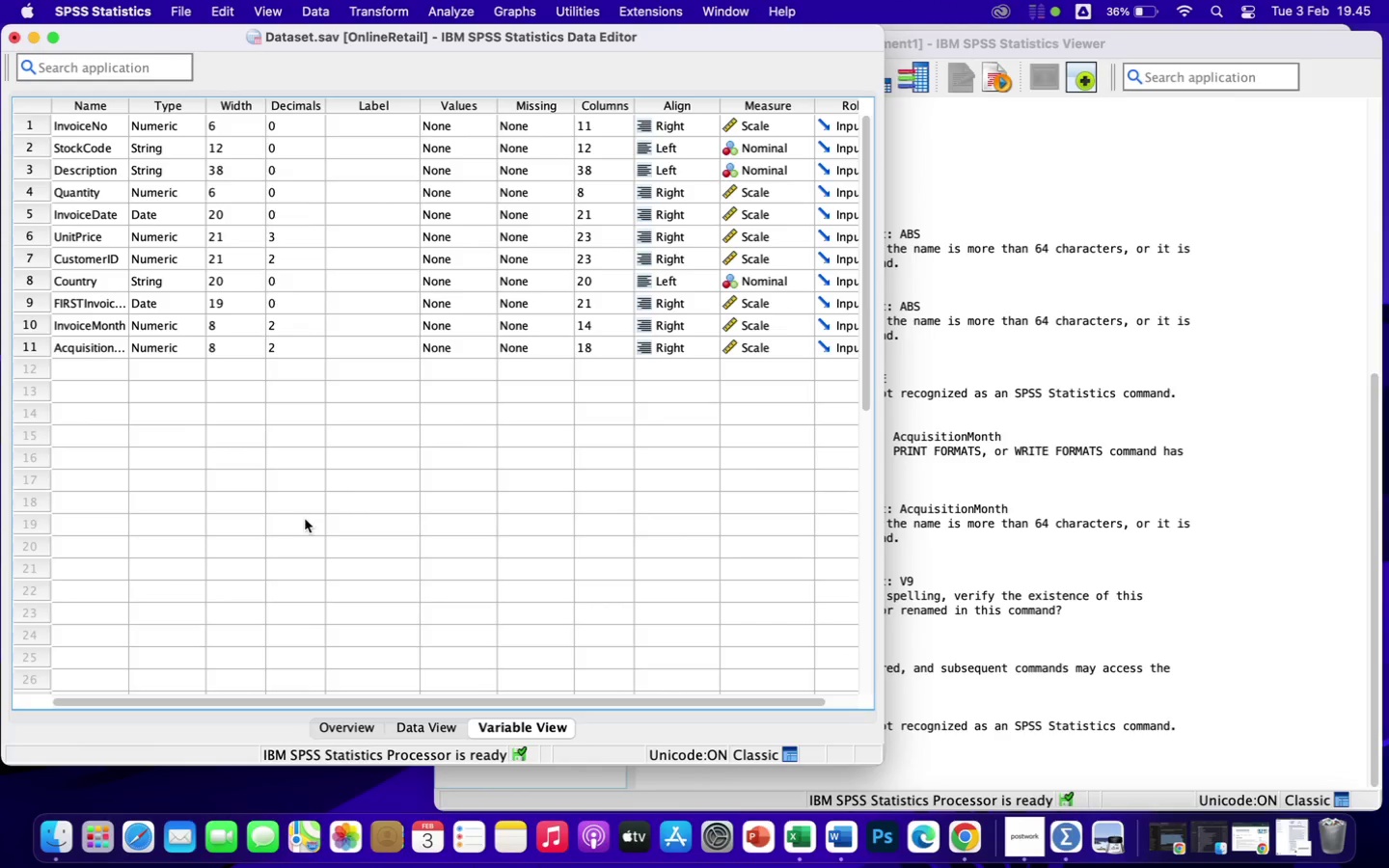 
left_click([384, 12])
 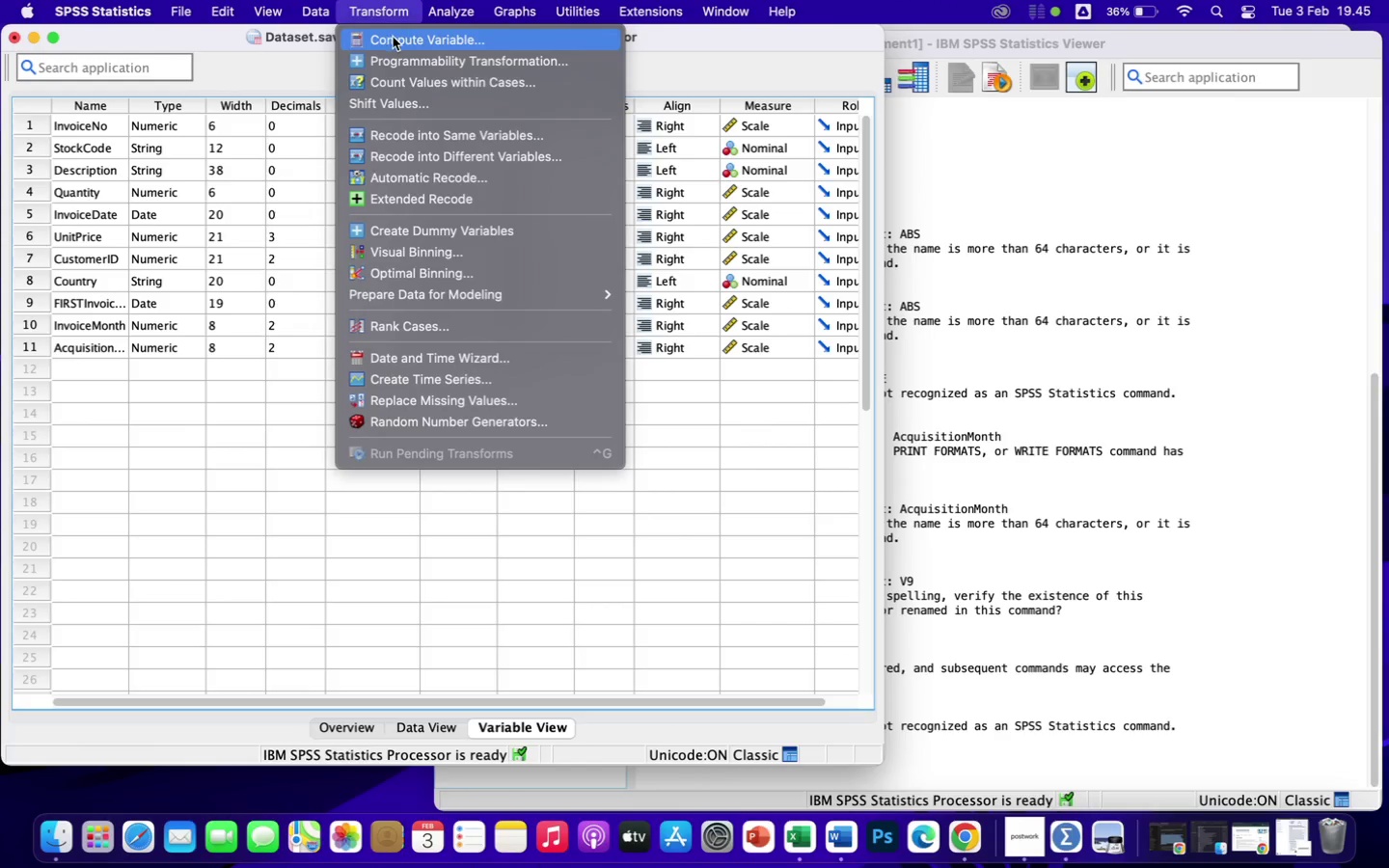 
left_click([393, 37])
 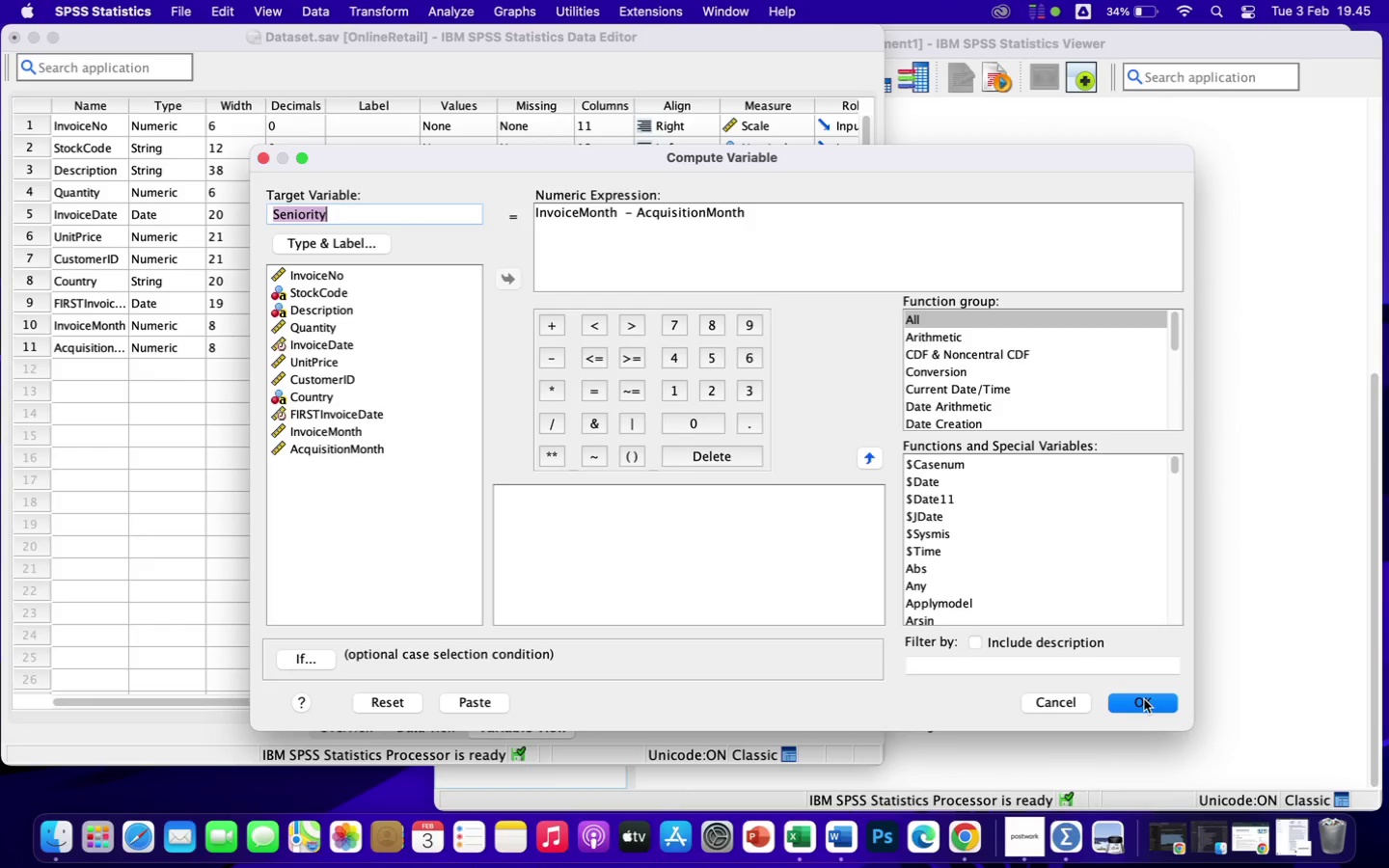 
wait(6.56)
 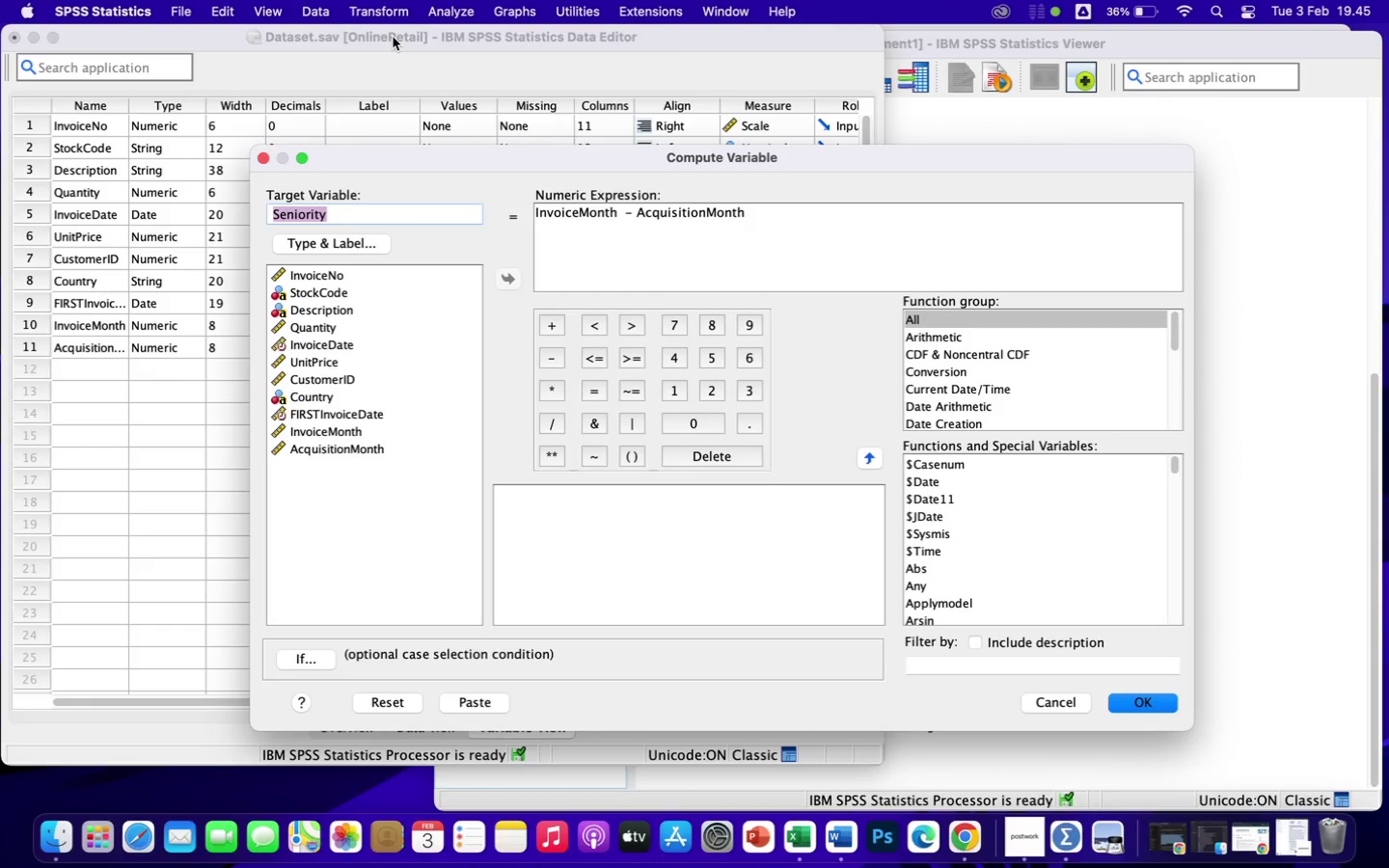 
left_click([1144, 699])
 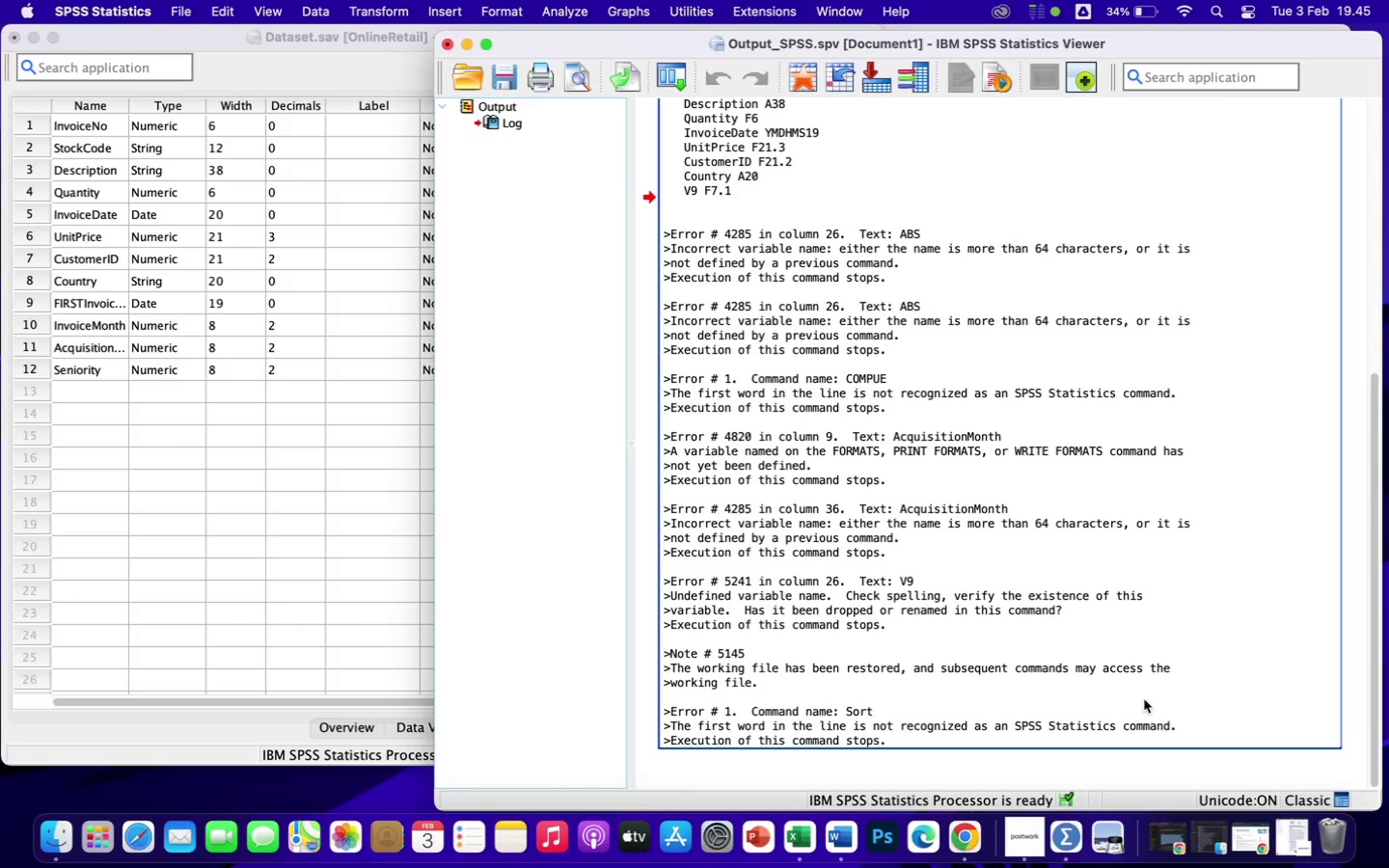 
scroll: coordinate [969, 678], scroll_direction: down, amount: 44.0
 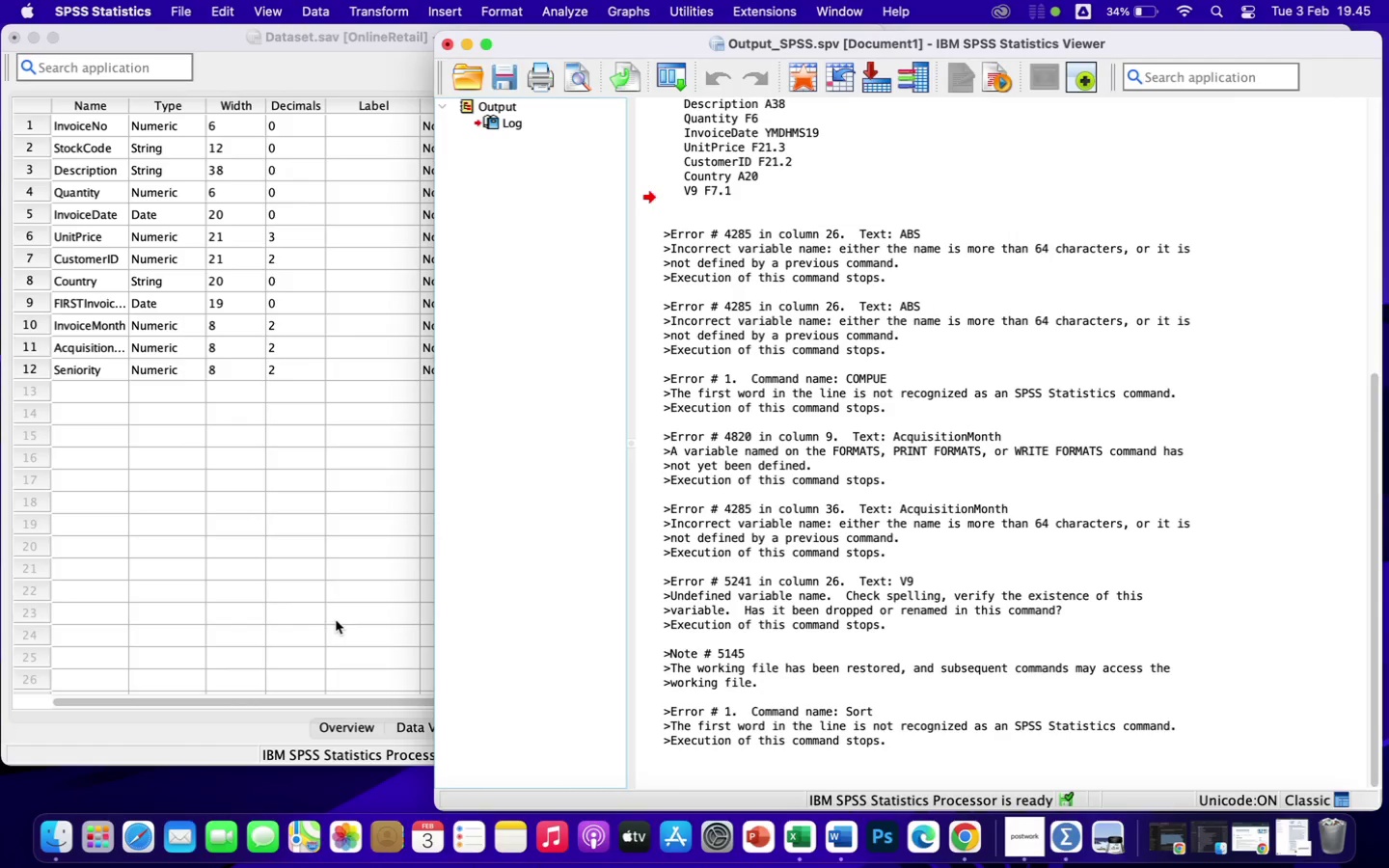 
wait(11.27)
 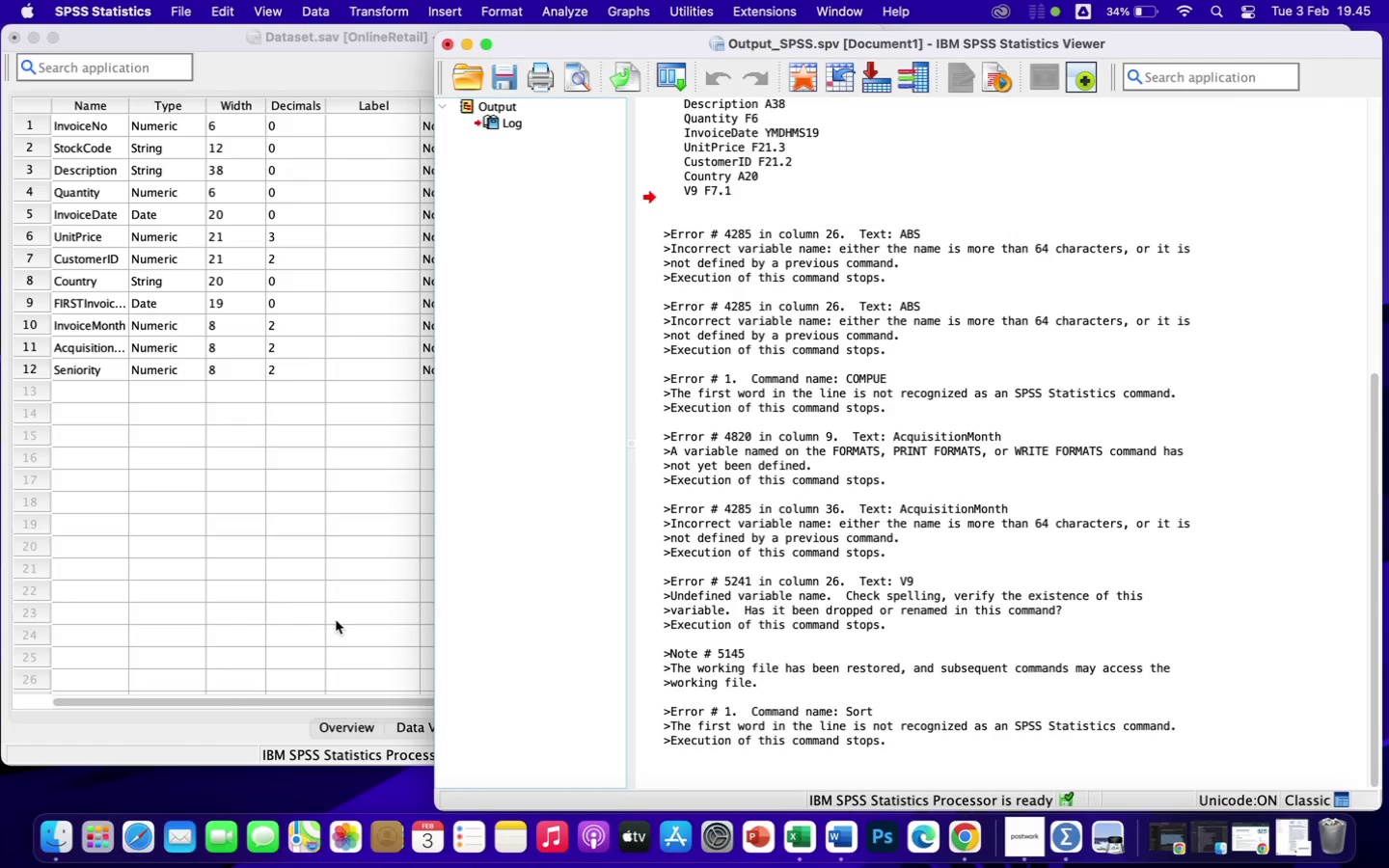 
left_click_drag(start_coordinate=[1157, 38], to_coordinate=[778, 305])
 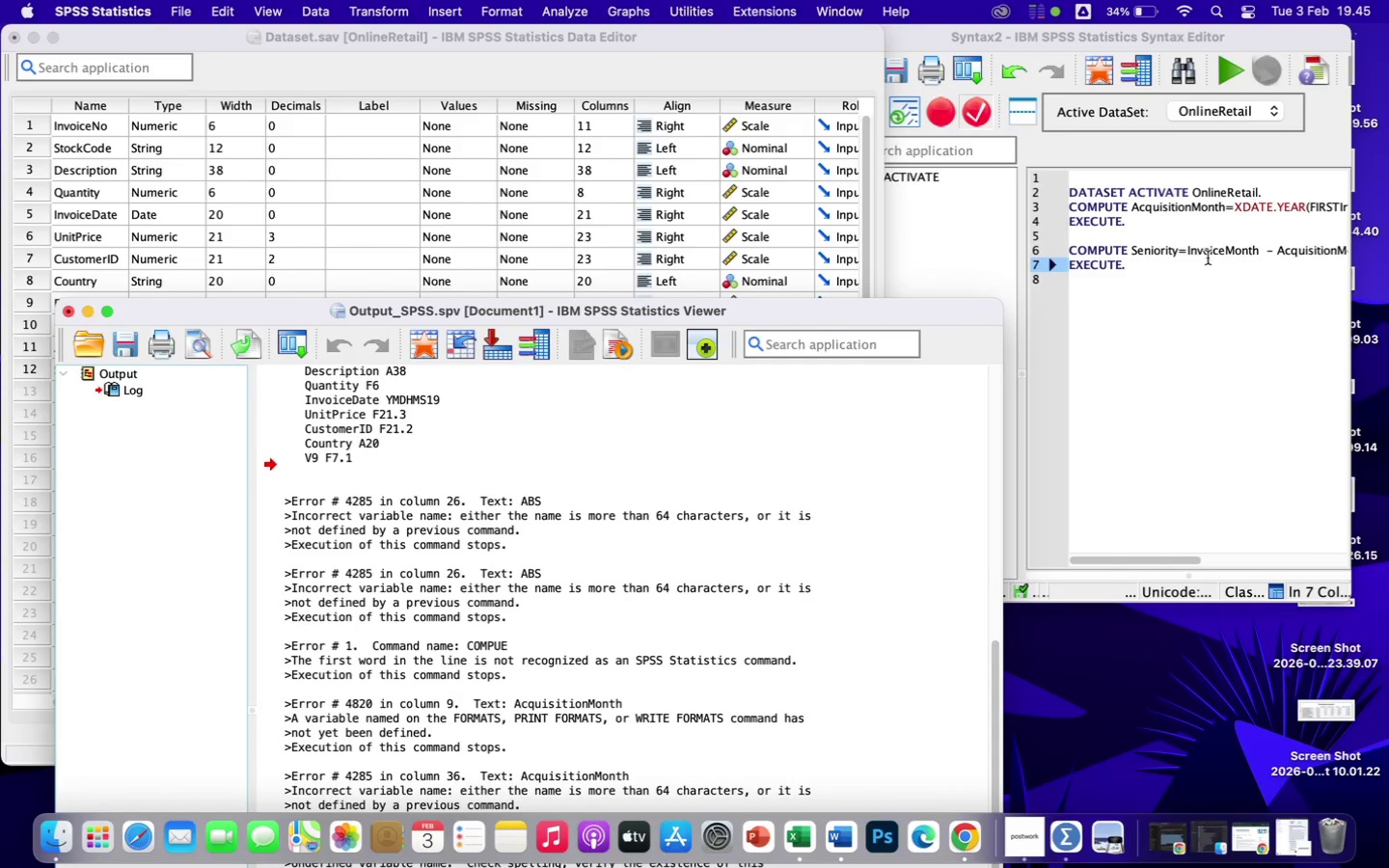 
left_click([1207, 258])
 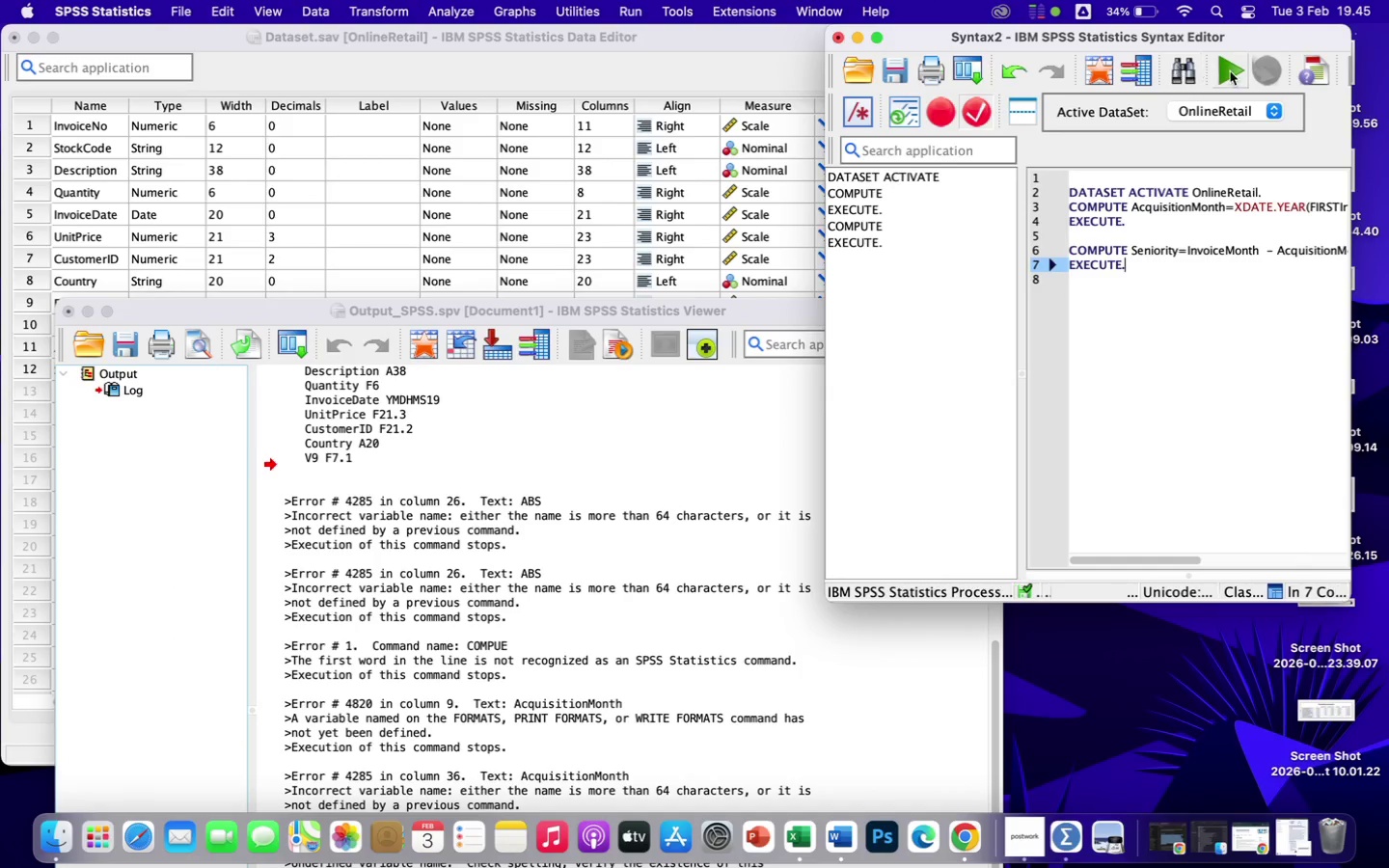 
left_click([1233, 71])
 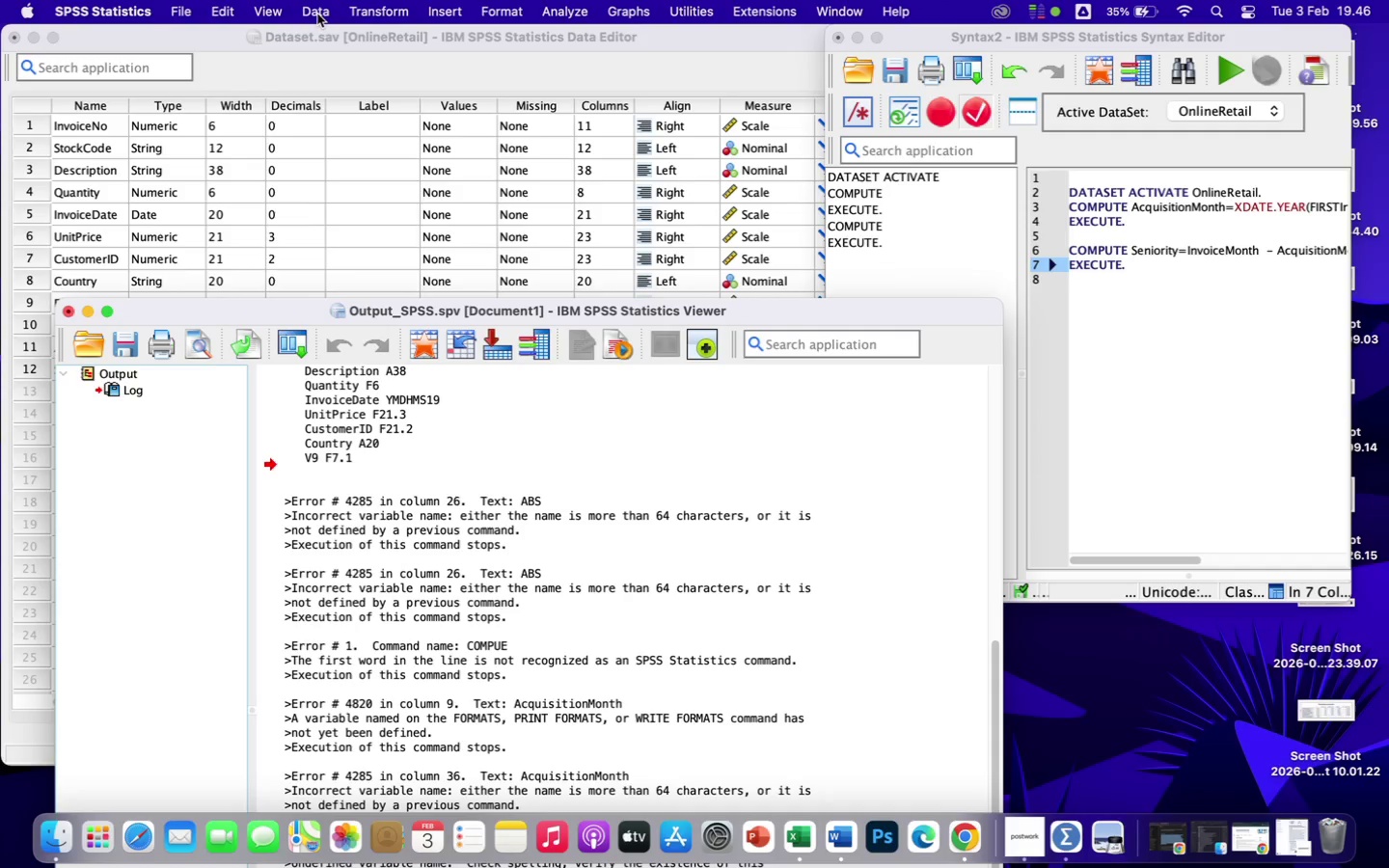 
wait(37.24)
 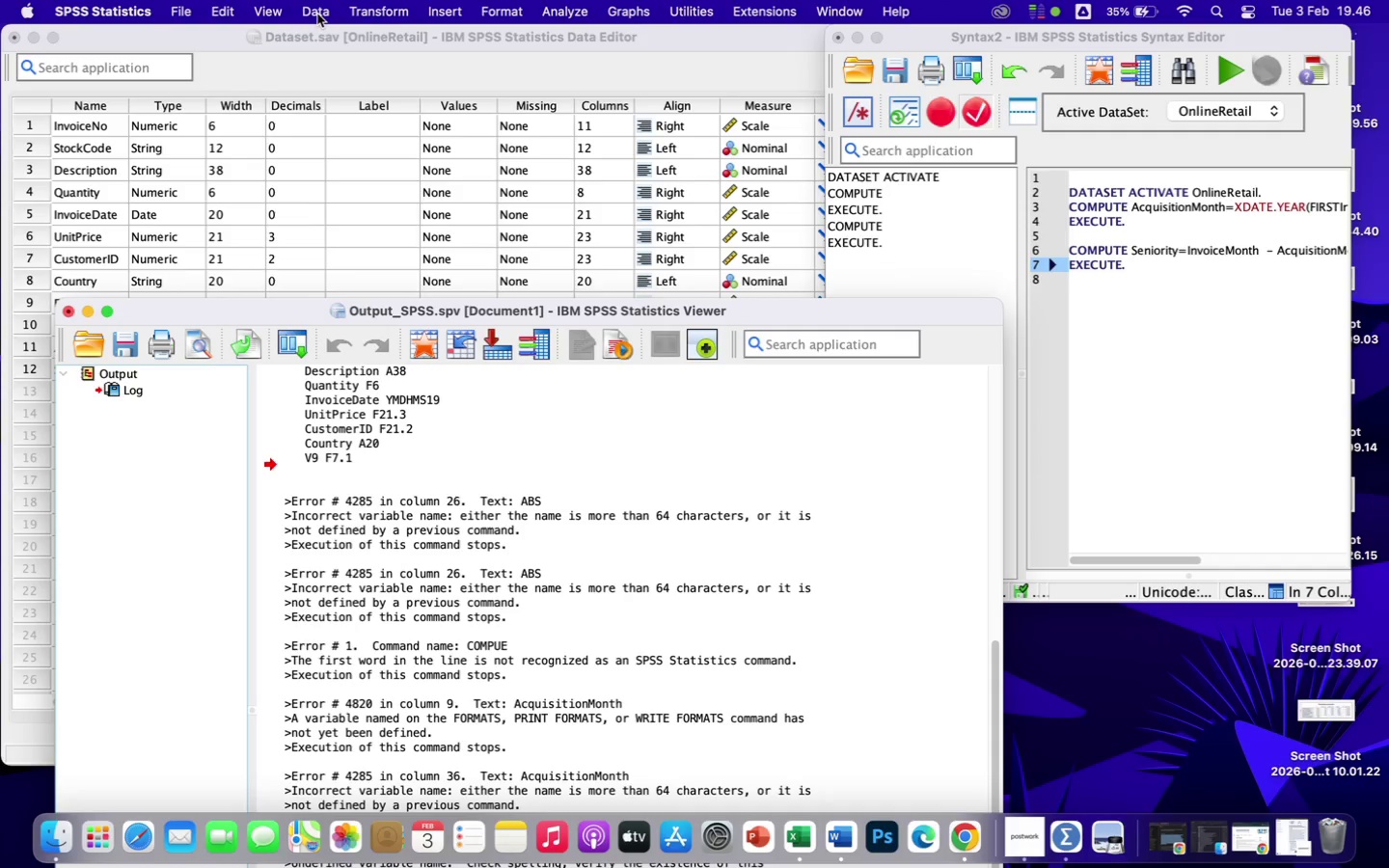 
left_click([317, 14])
 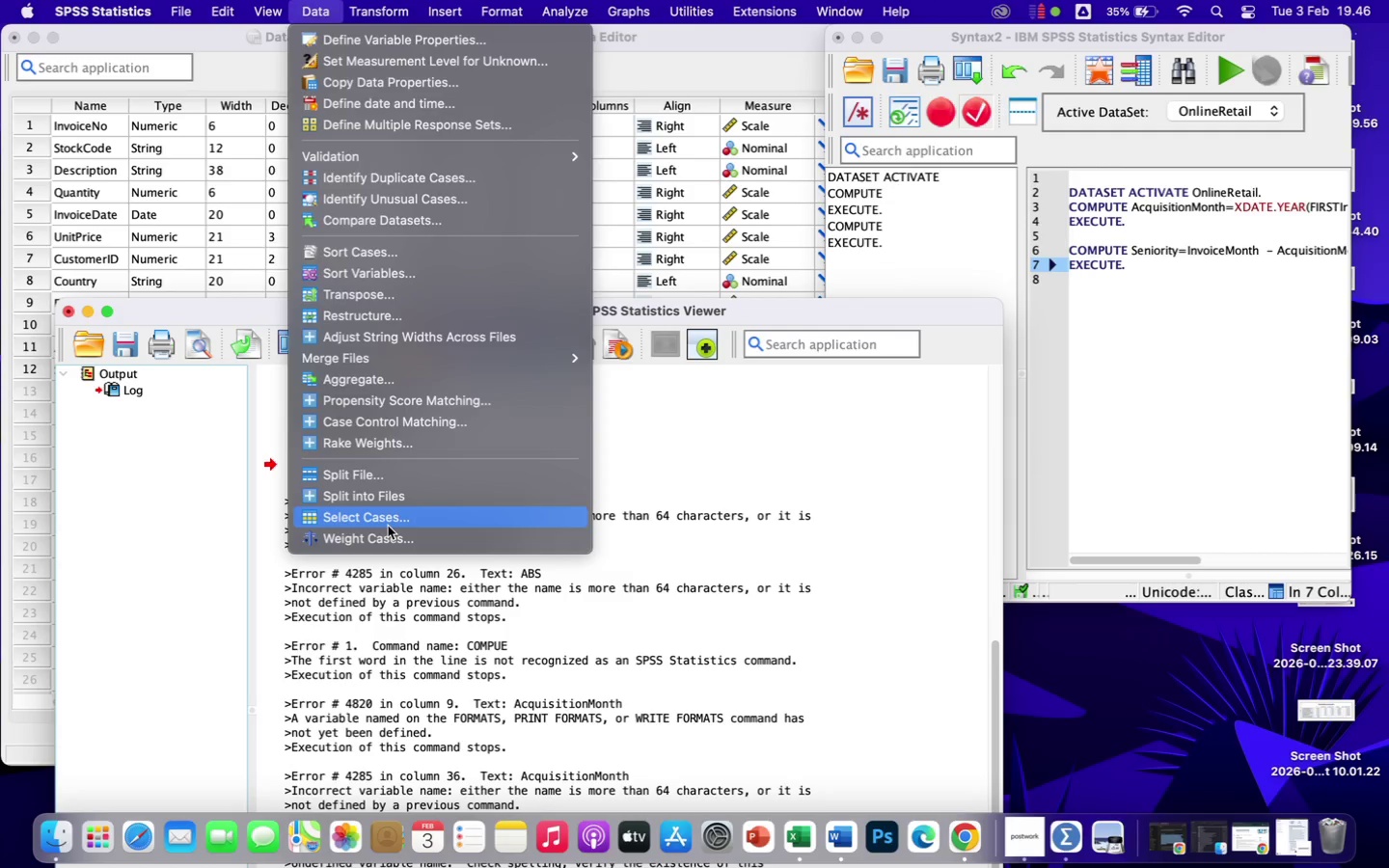 
wait(14.96)
 